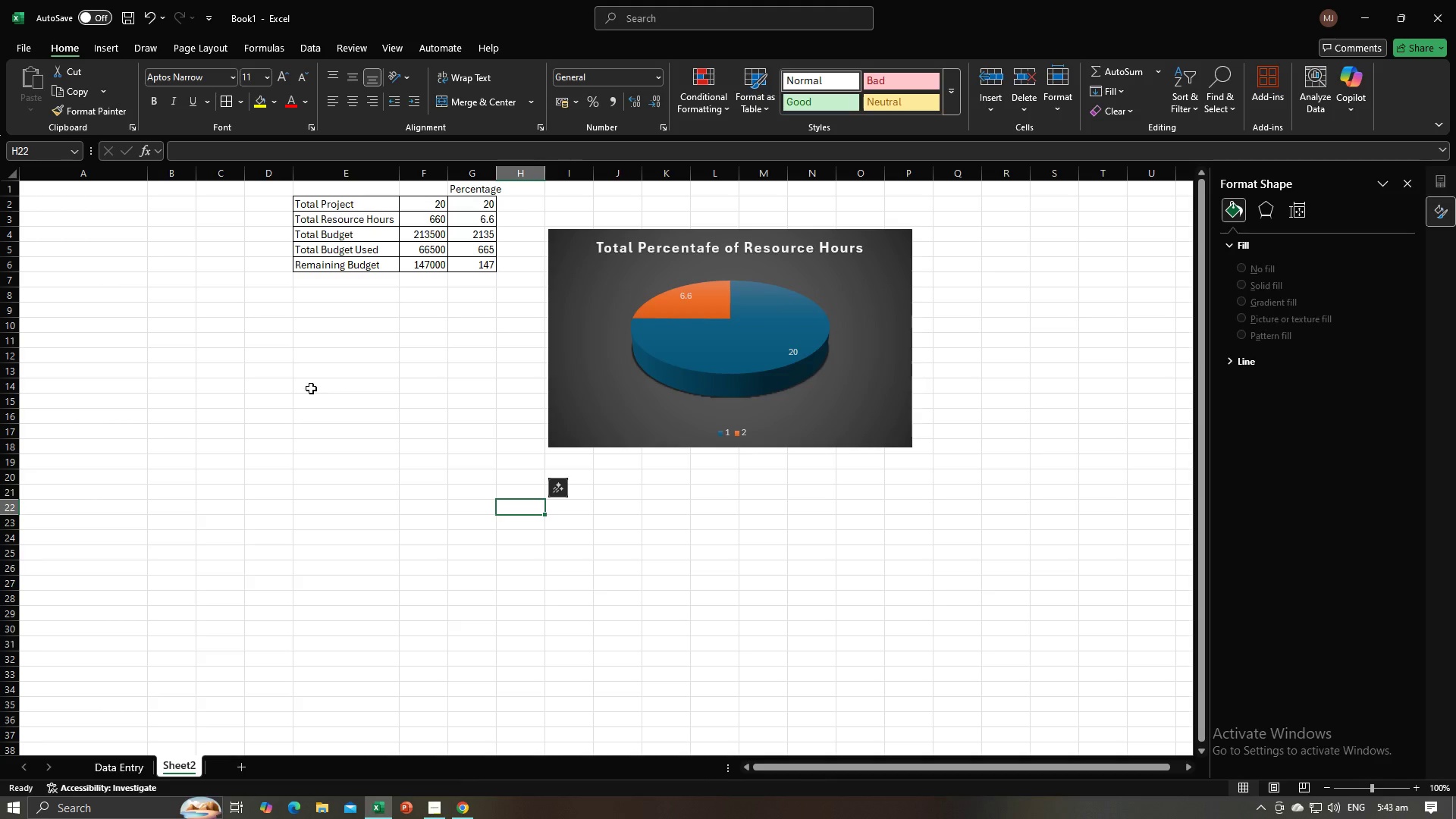 
key(Alt+Tab)
 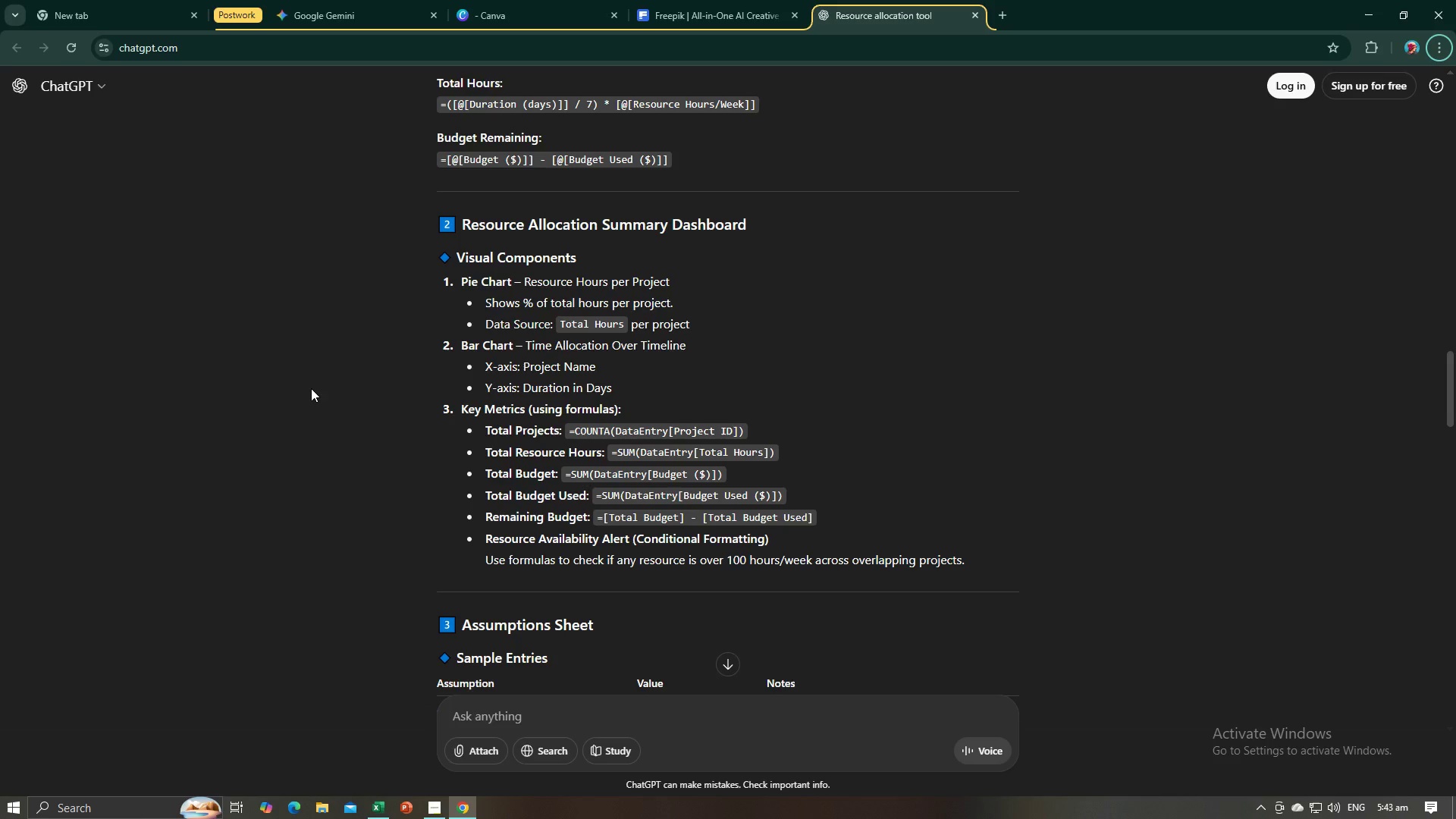 
key(Tab)
 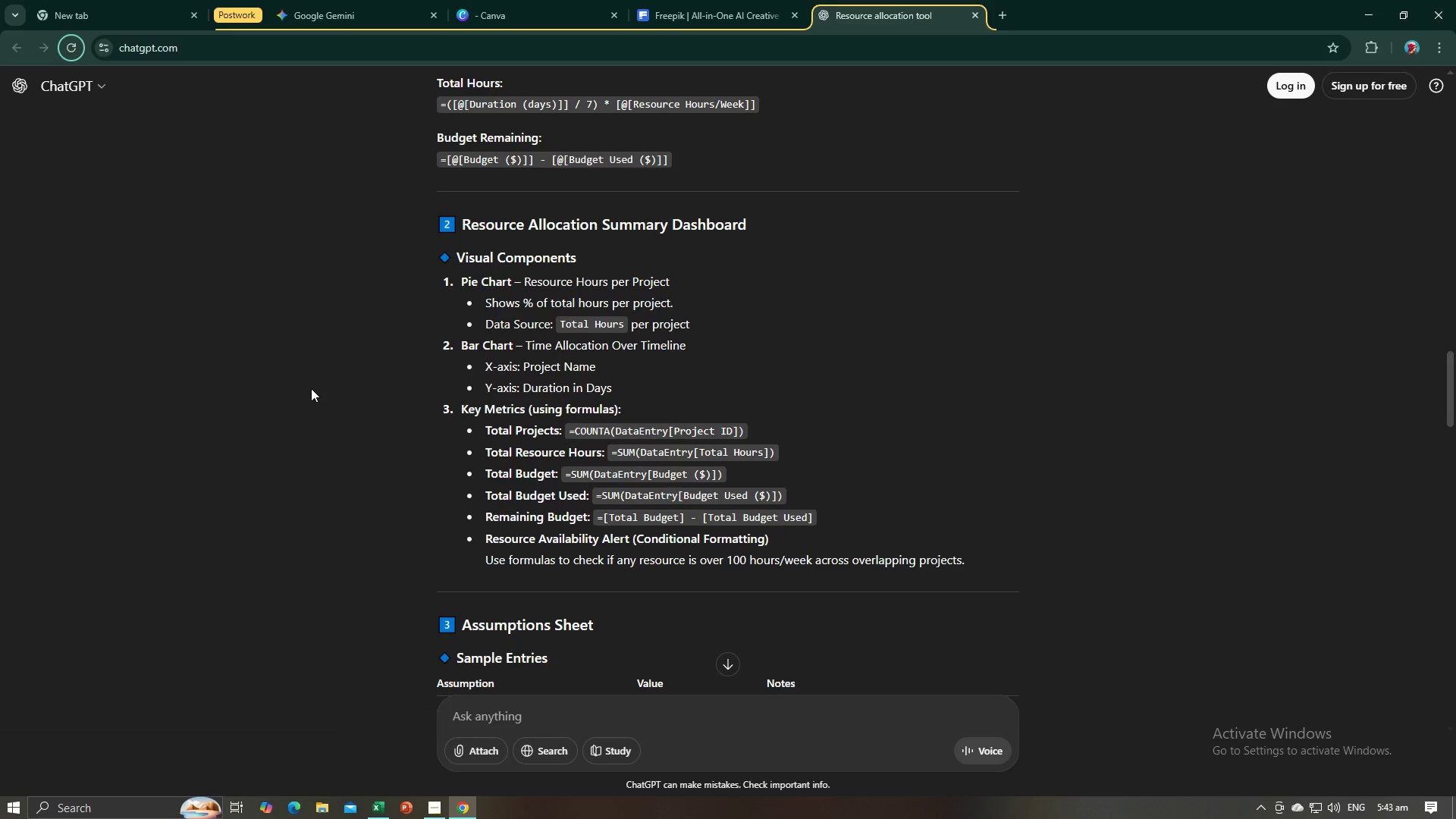 
key(Alt+AltLeft)
 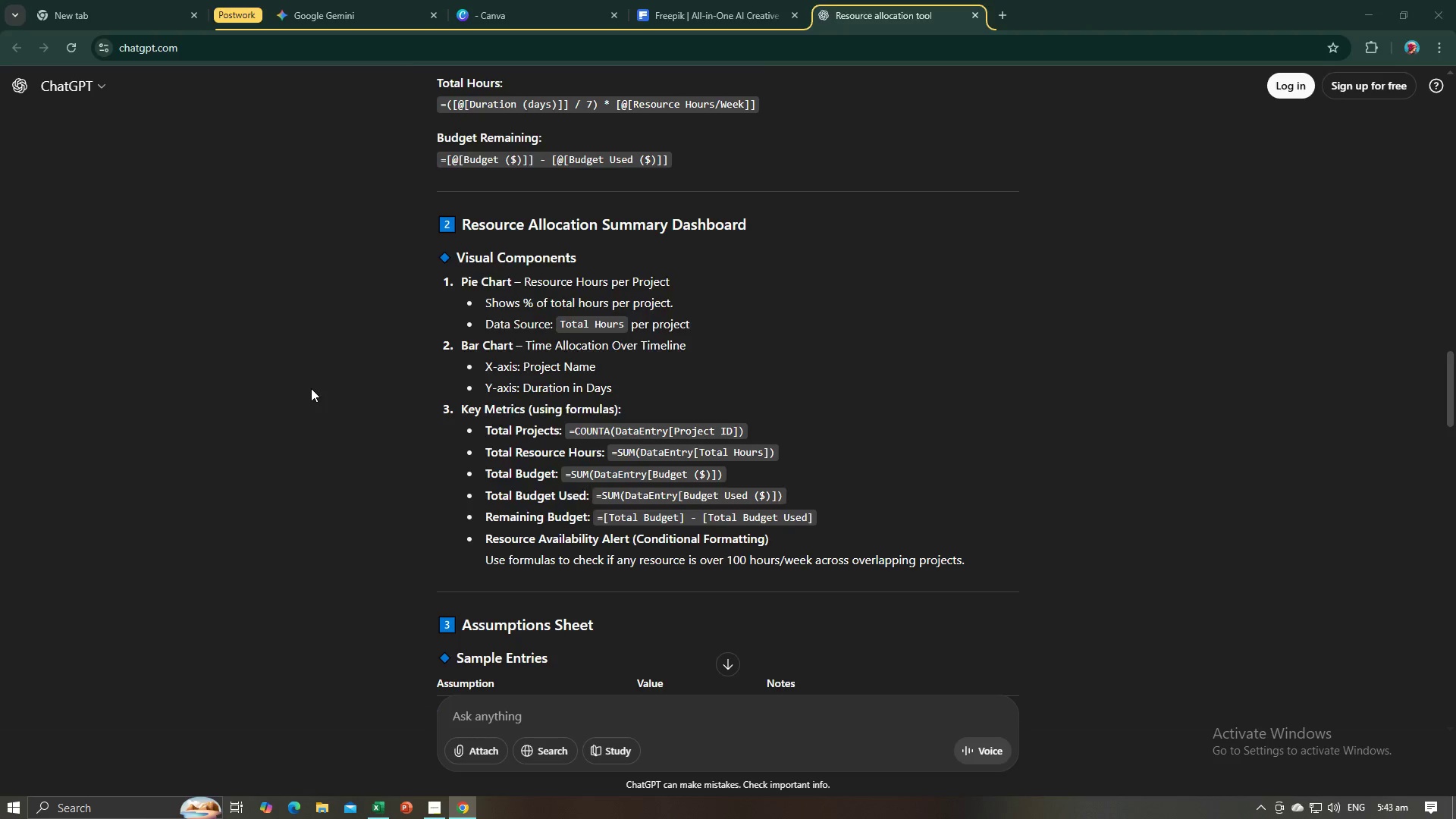 
key(Alt+Tab)
 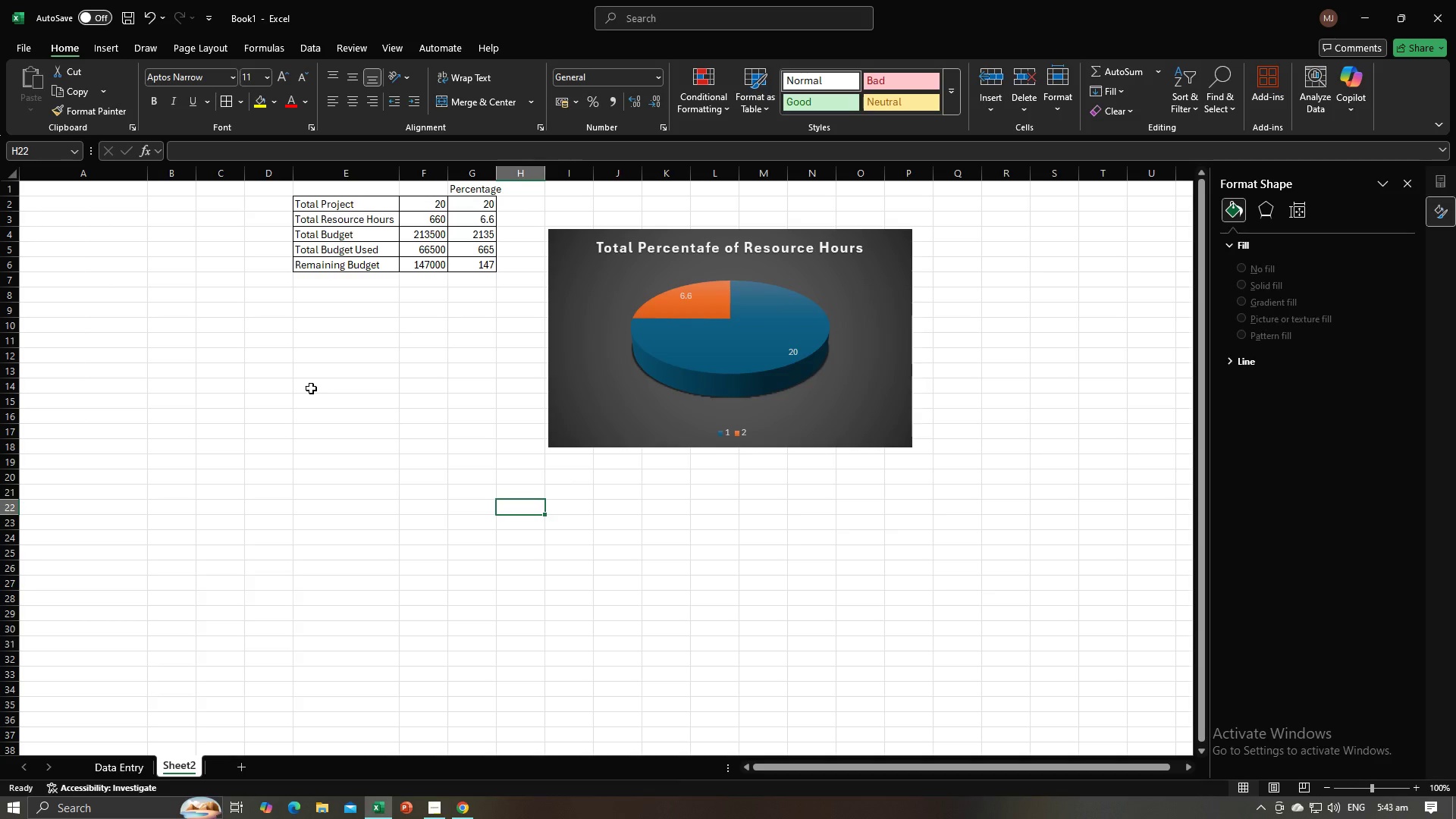 
key(Alt+AltLeft)
 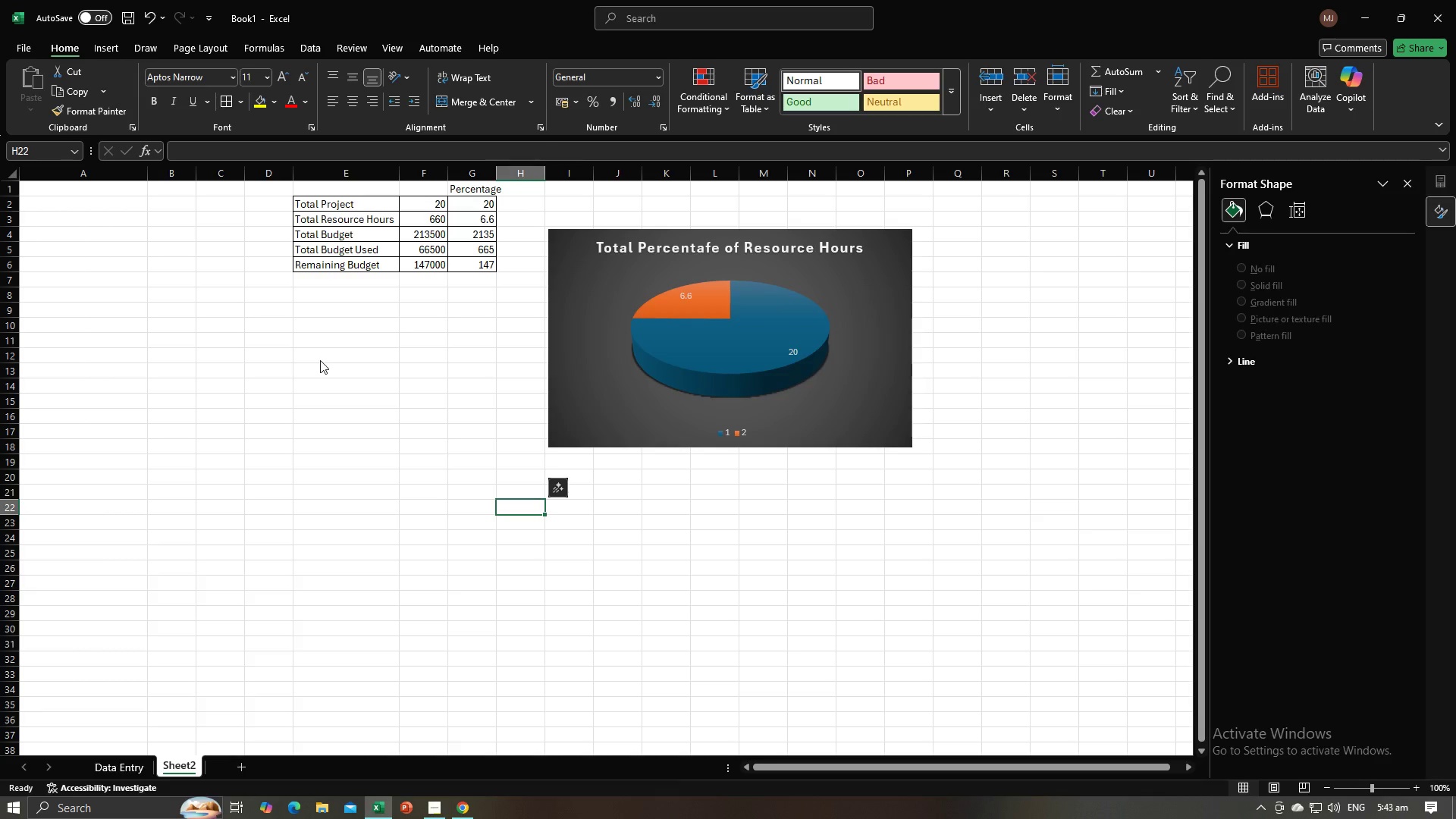 
key(Alt+Tab)
 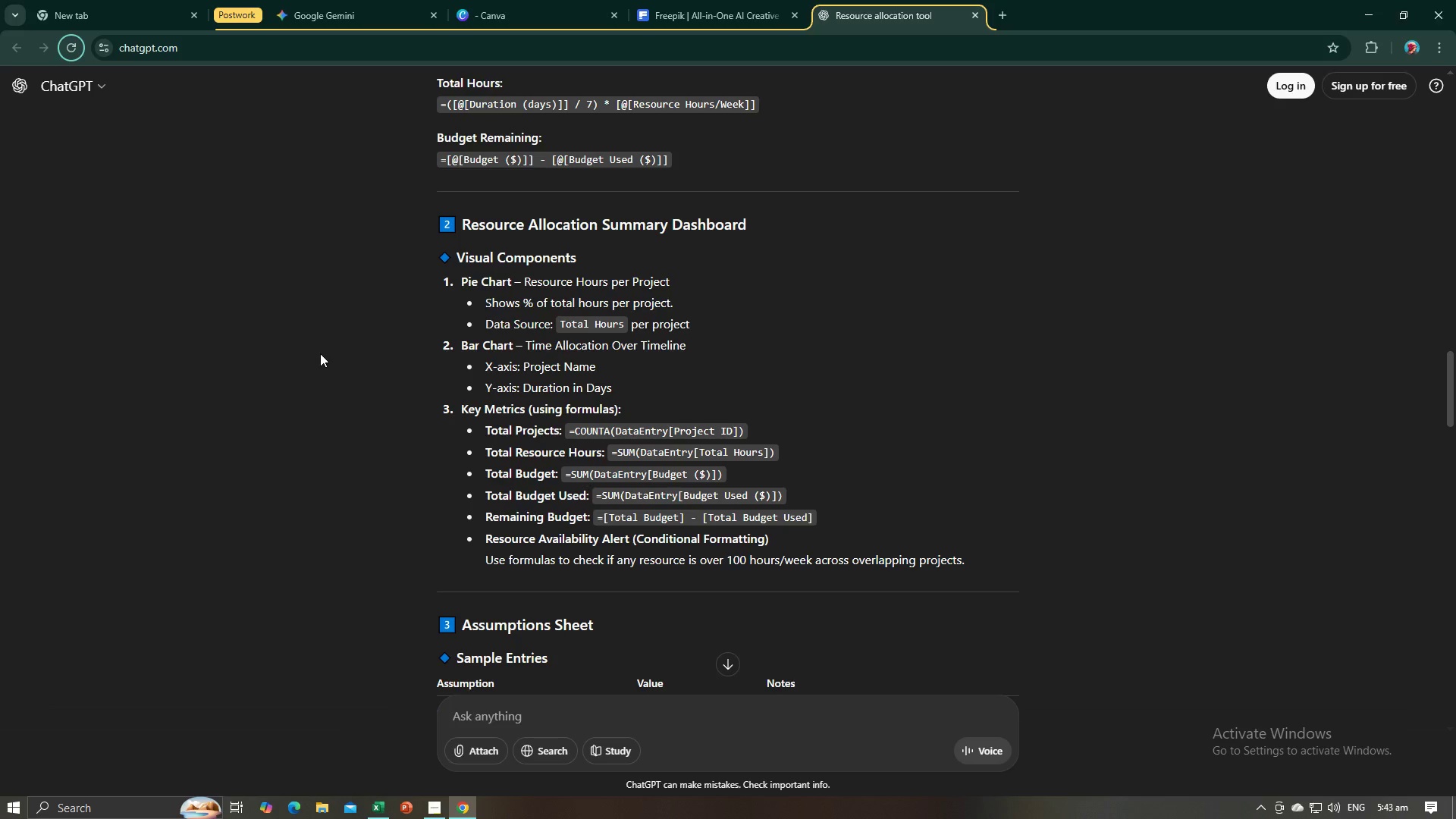 
key(Alt+AltLeft)
 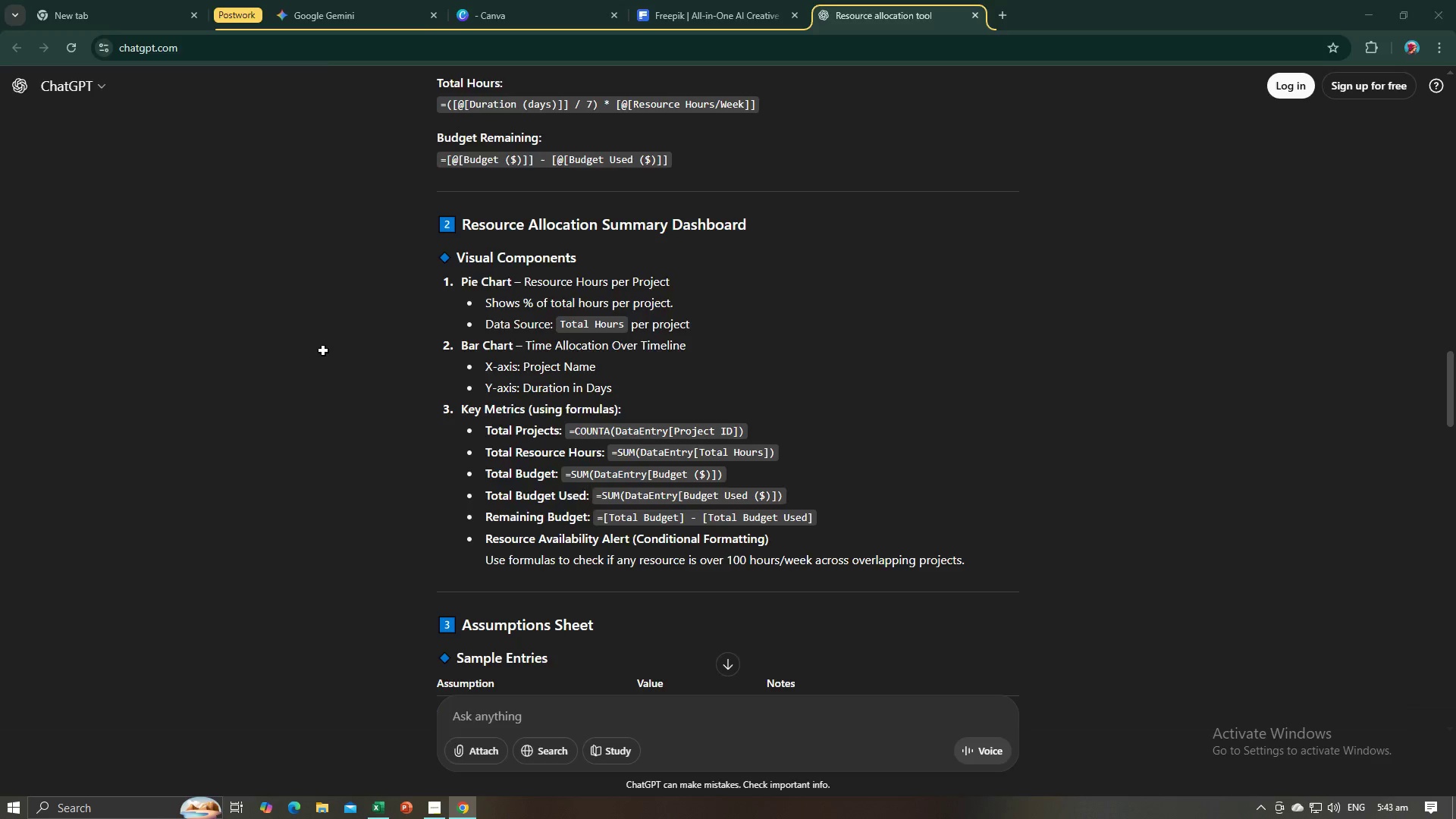 
key(Alt+Tab)
 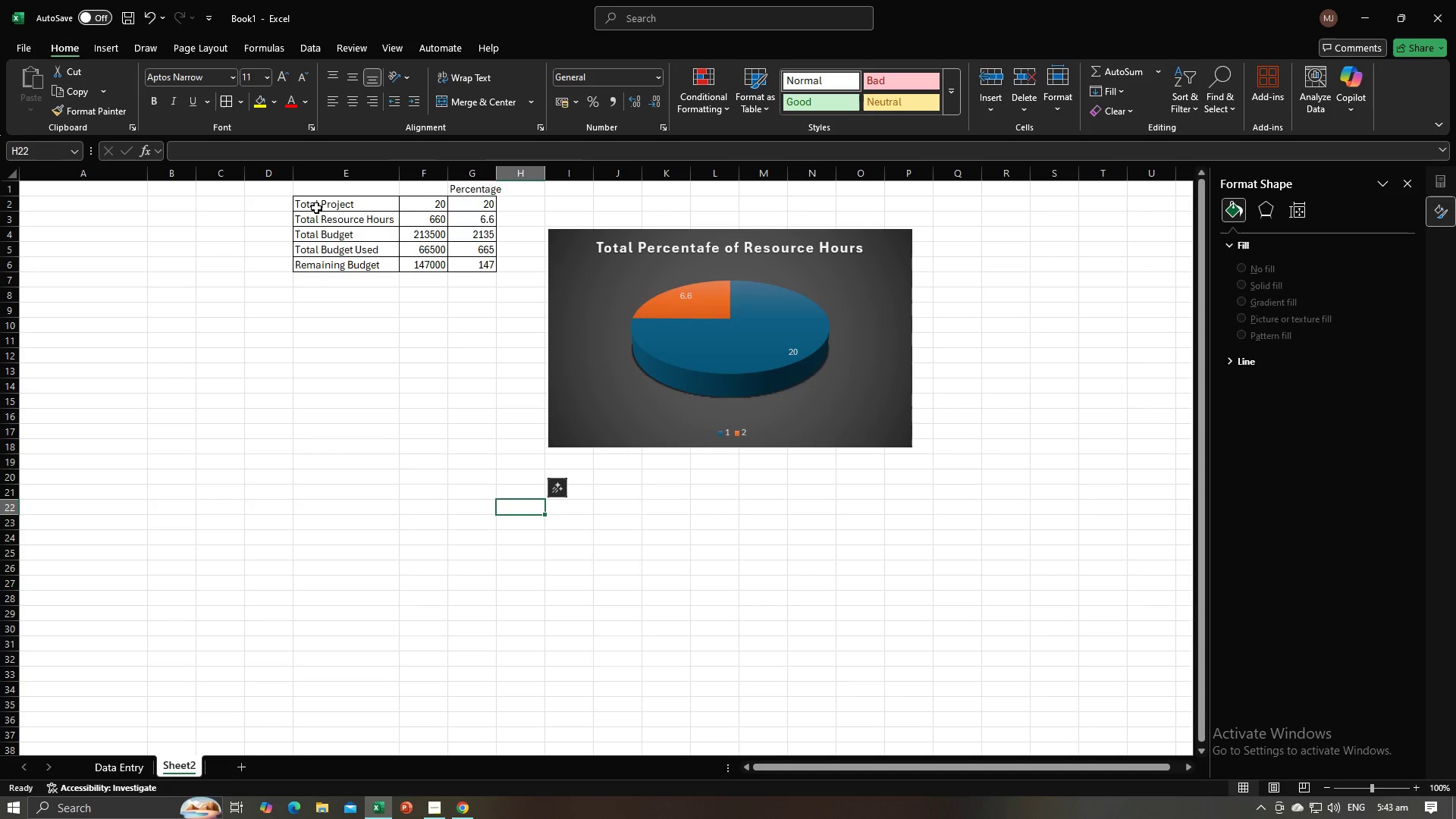 
left_click([316, 208])
 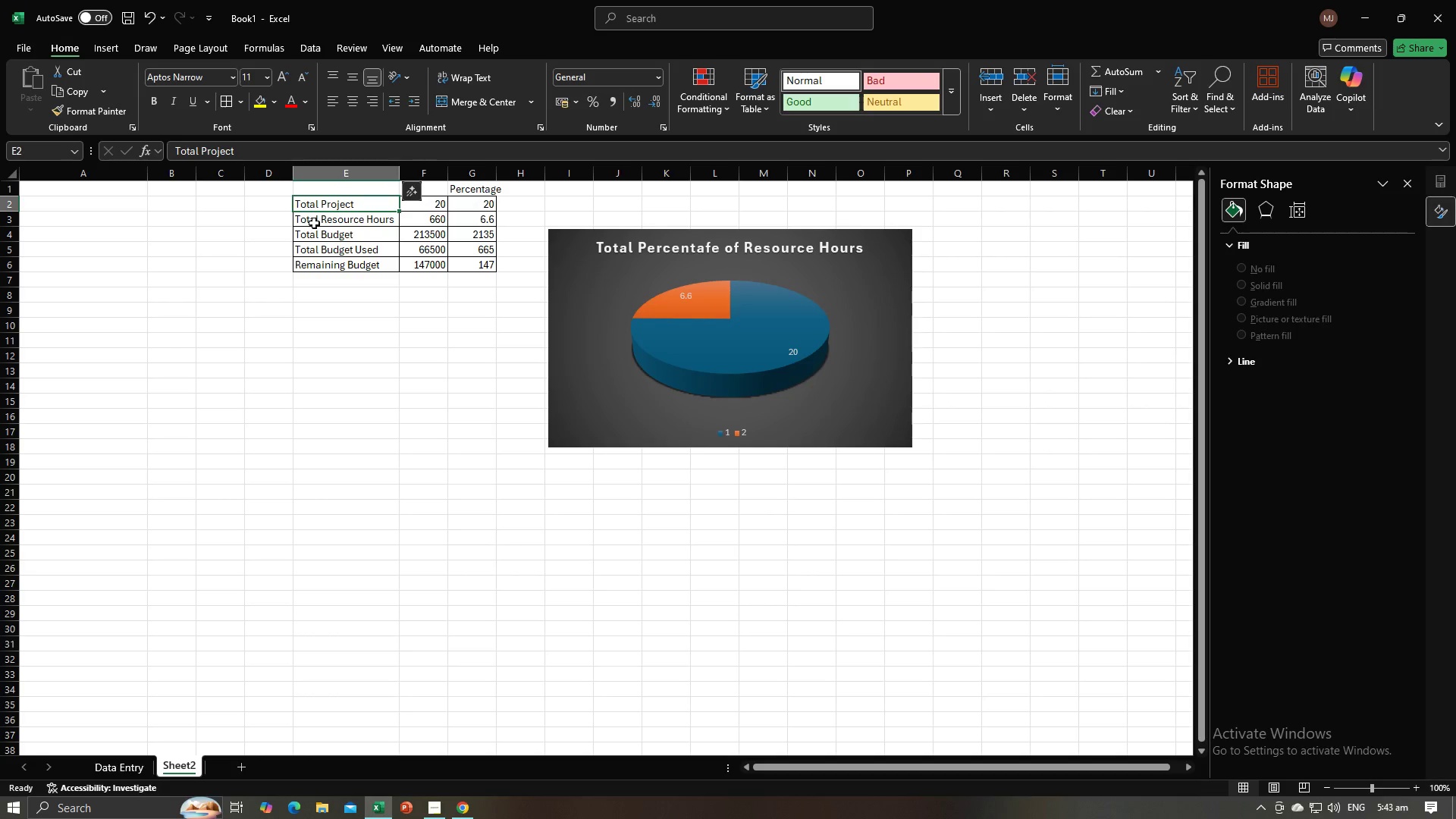 
left_click([314, 223])
 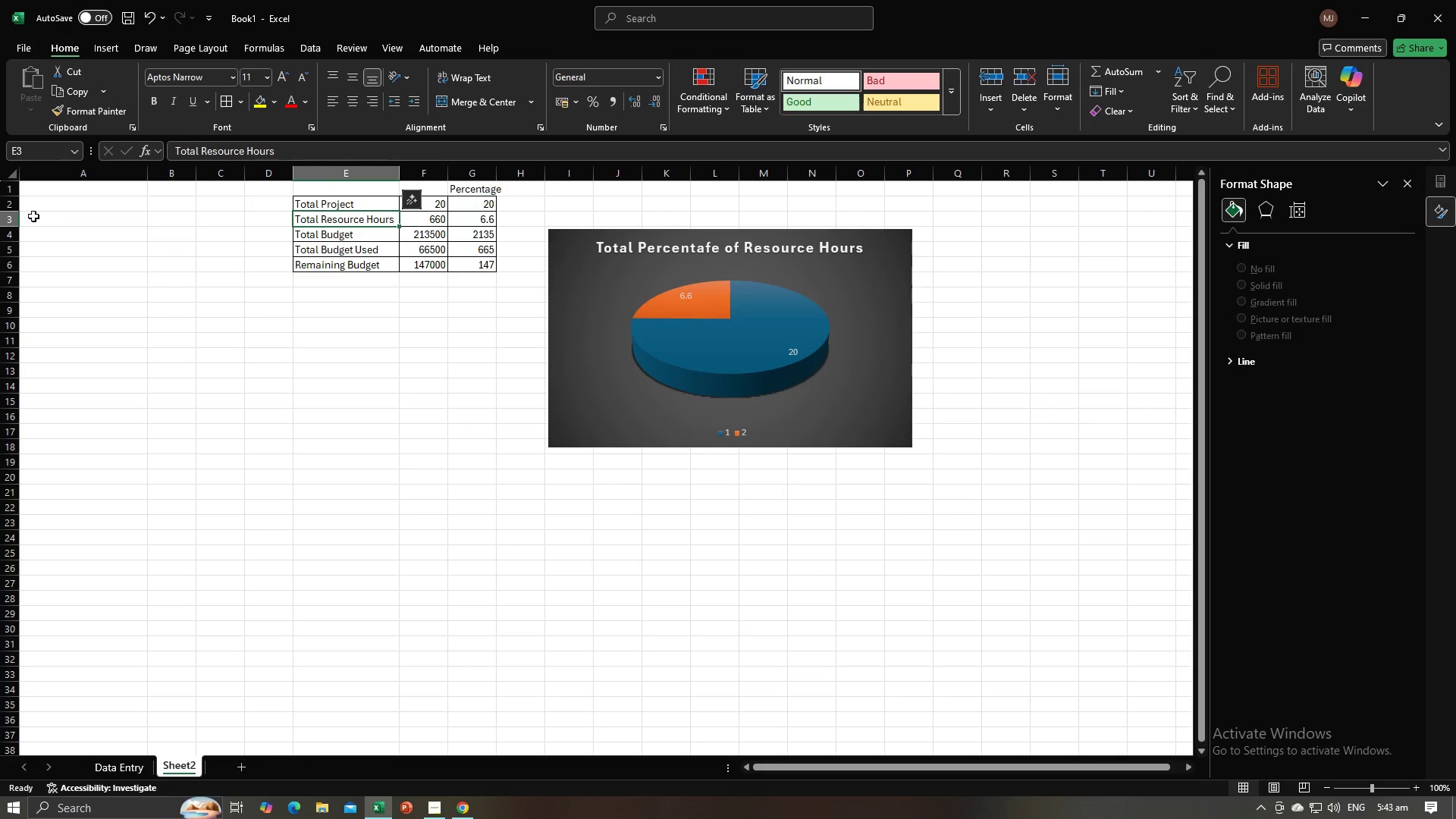 
left_click([13, 221])
 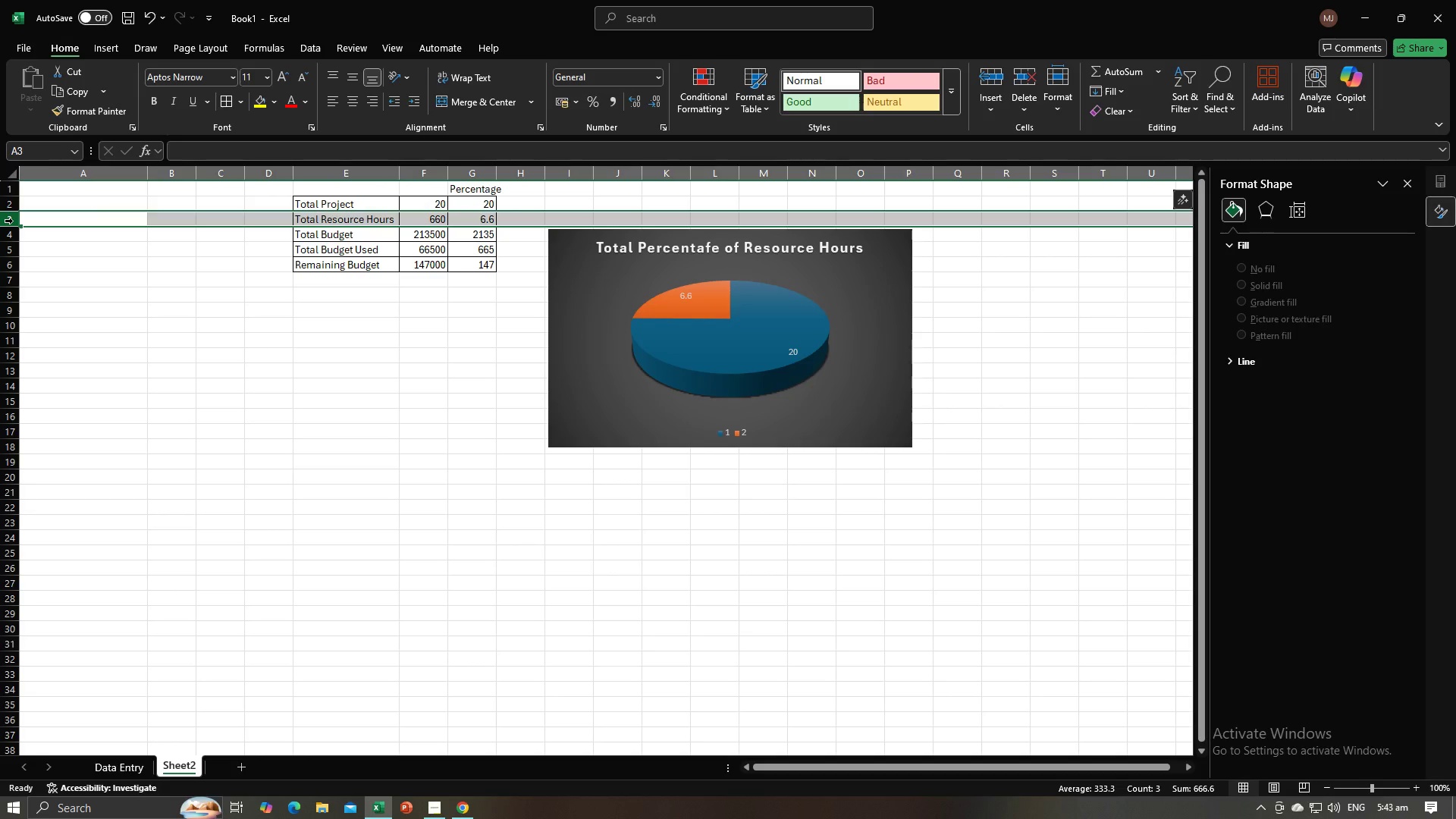 
right_click([13, 221])
 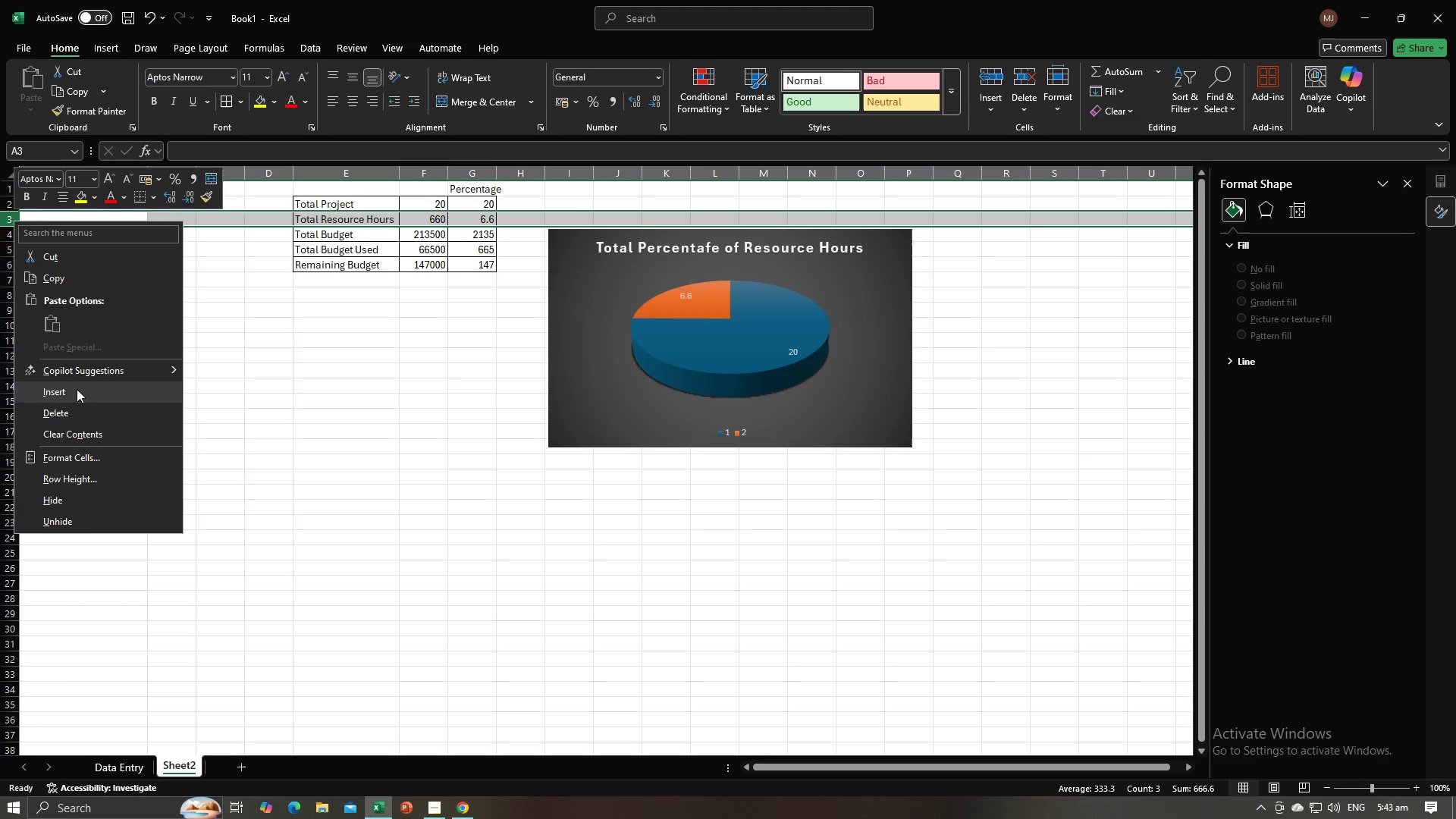 
left_click([77, 392])
 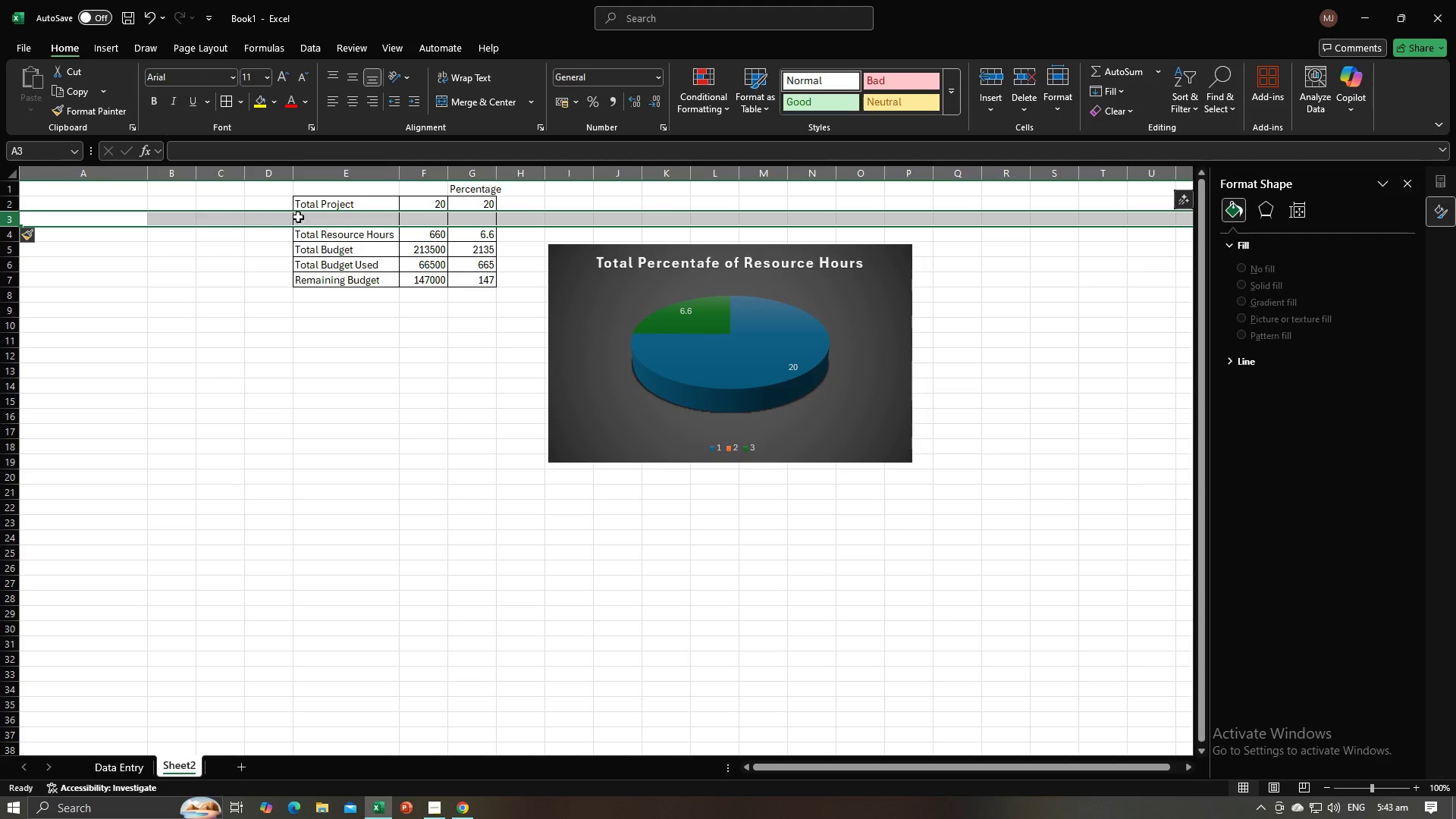 
left_click([304, 217])
 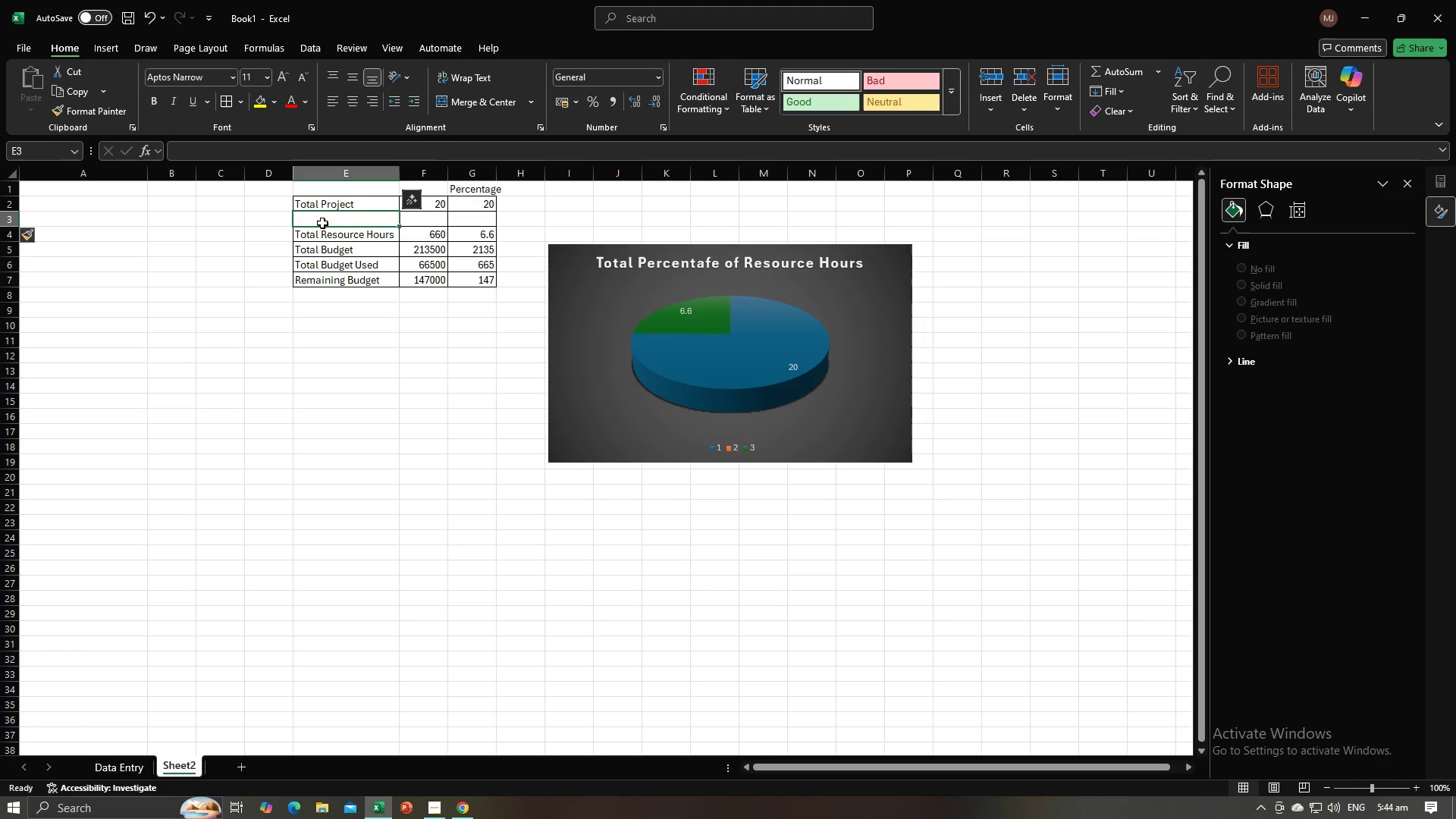 
type(Total Duration of Days)
 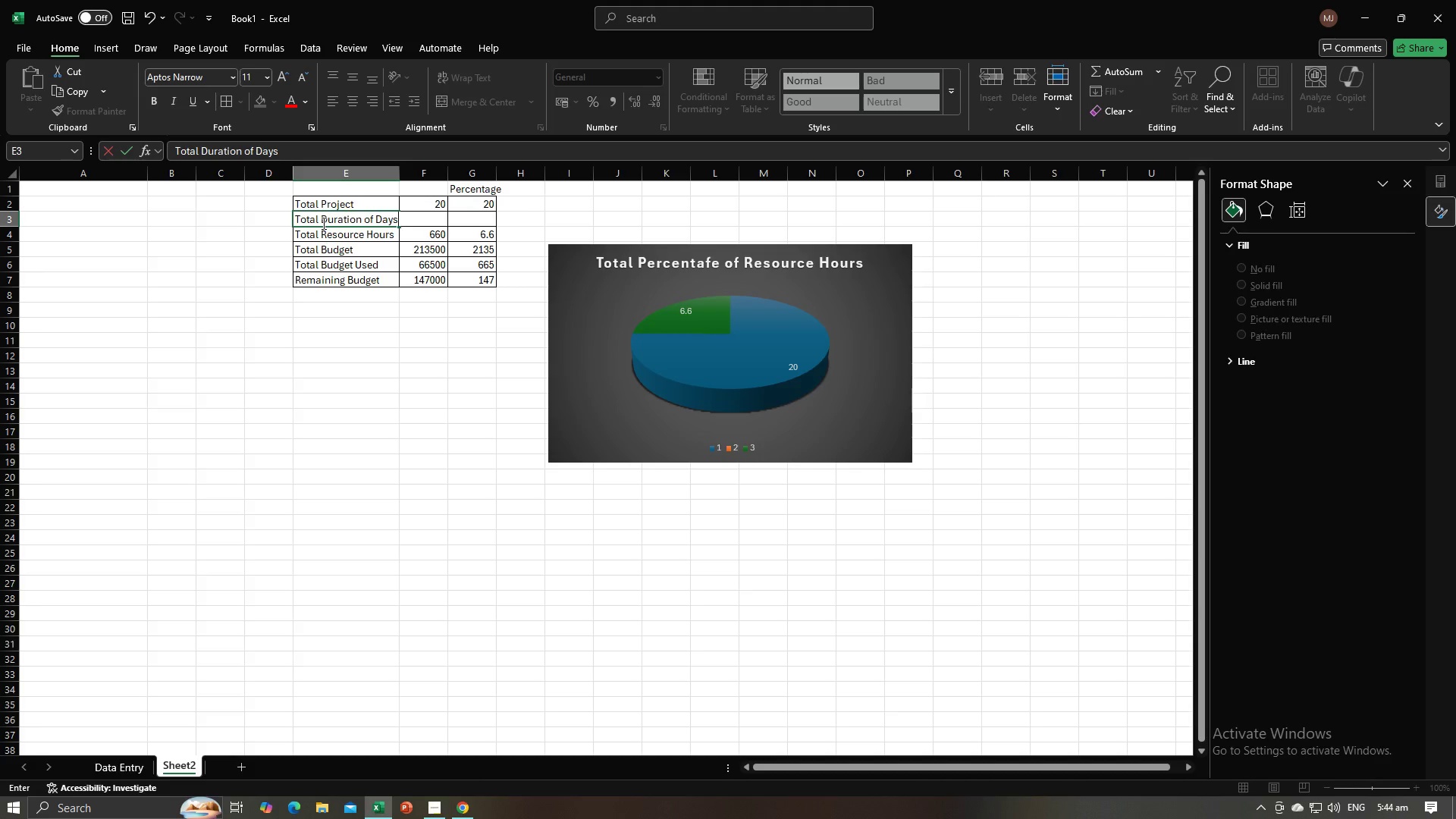 
key(Enter)
 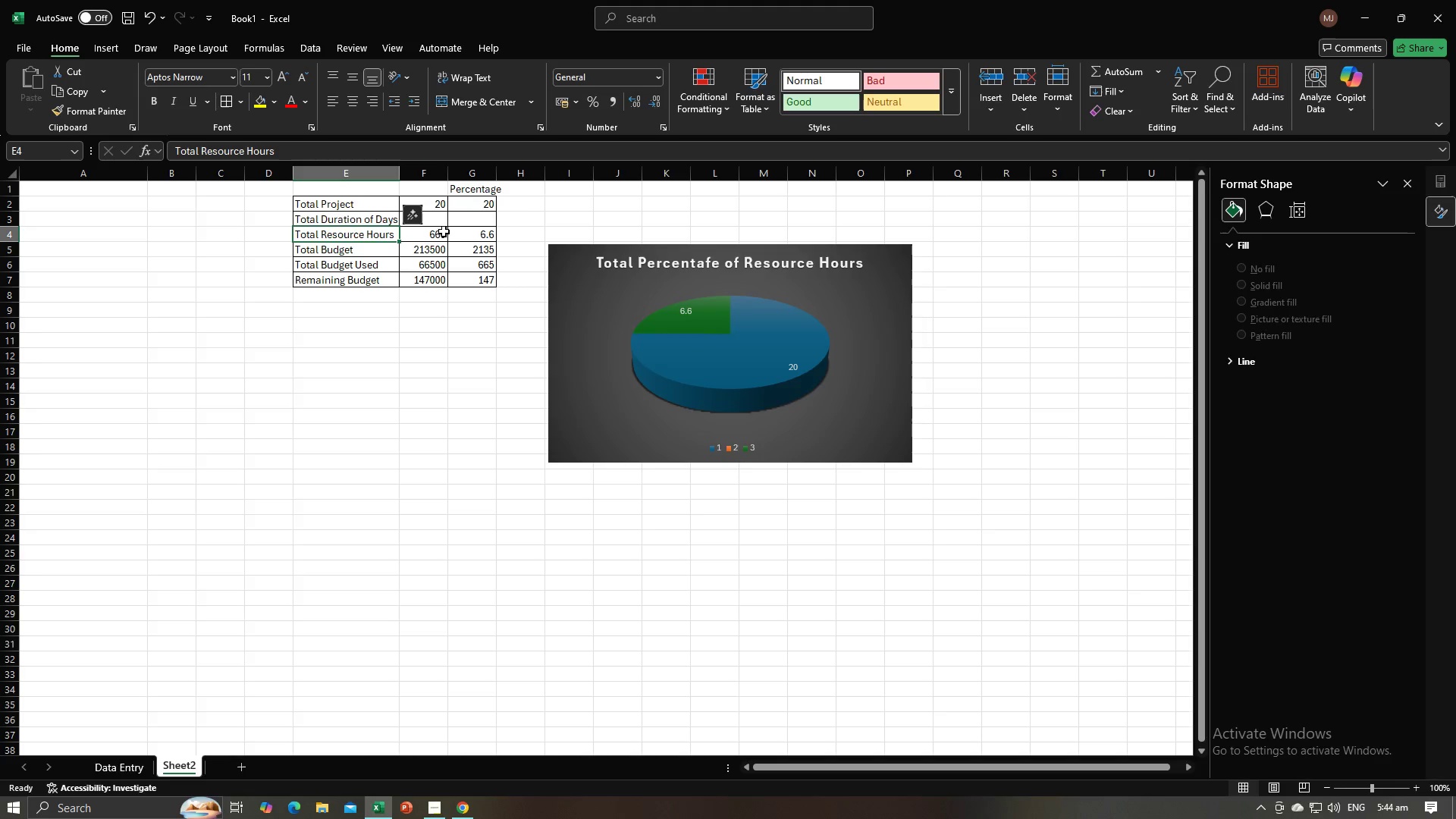 
left_click([442, 218])
 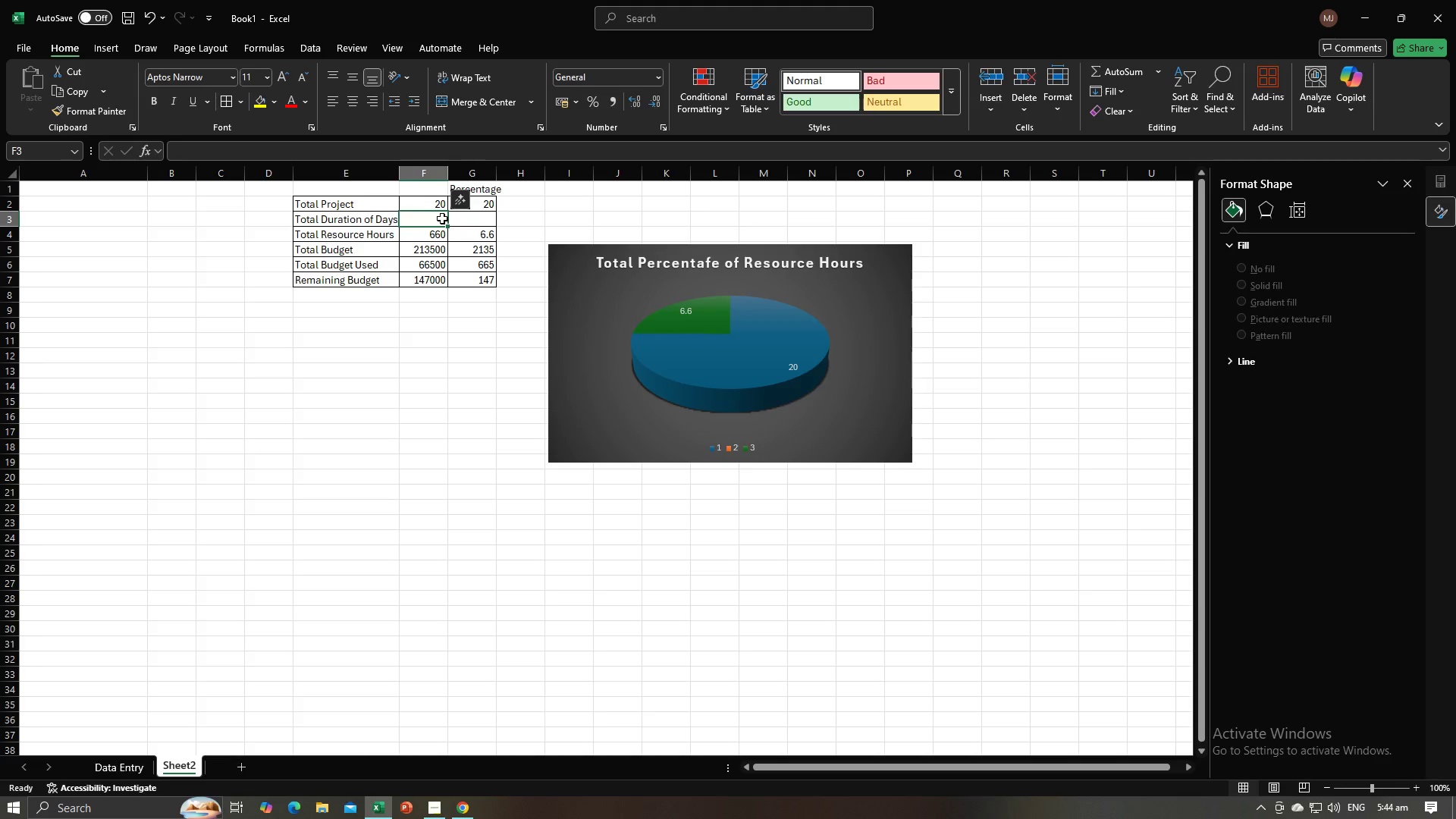 
key(Alt+AltLeft)
 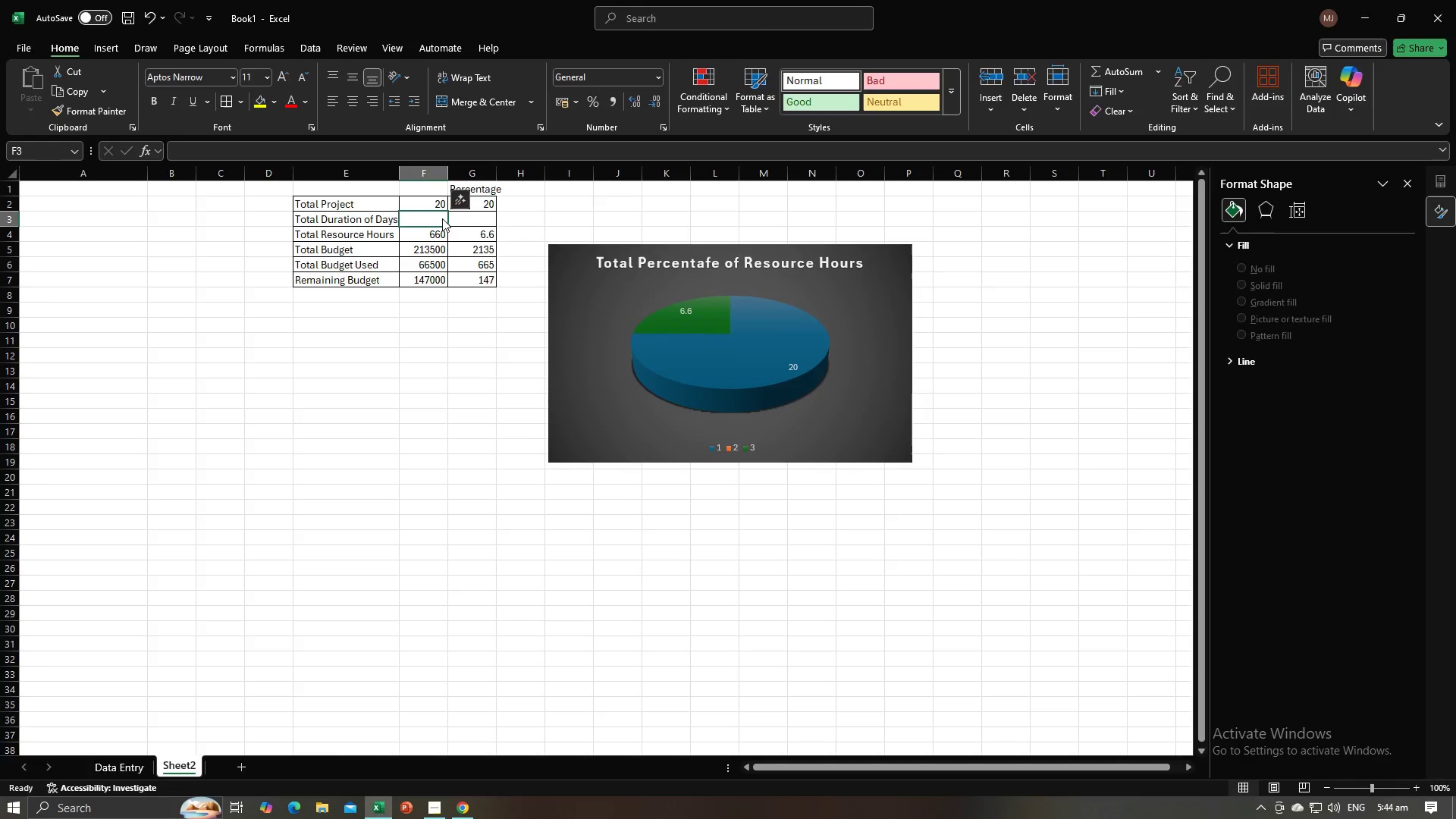 
key(Alt+Tab)
 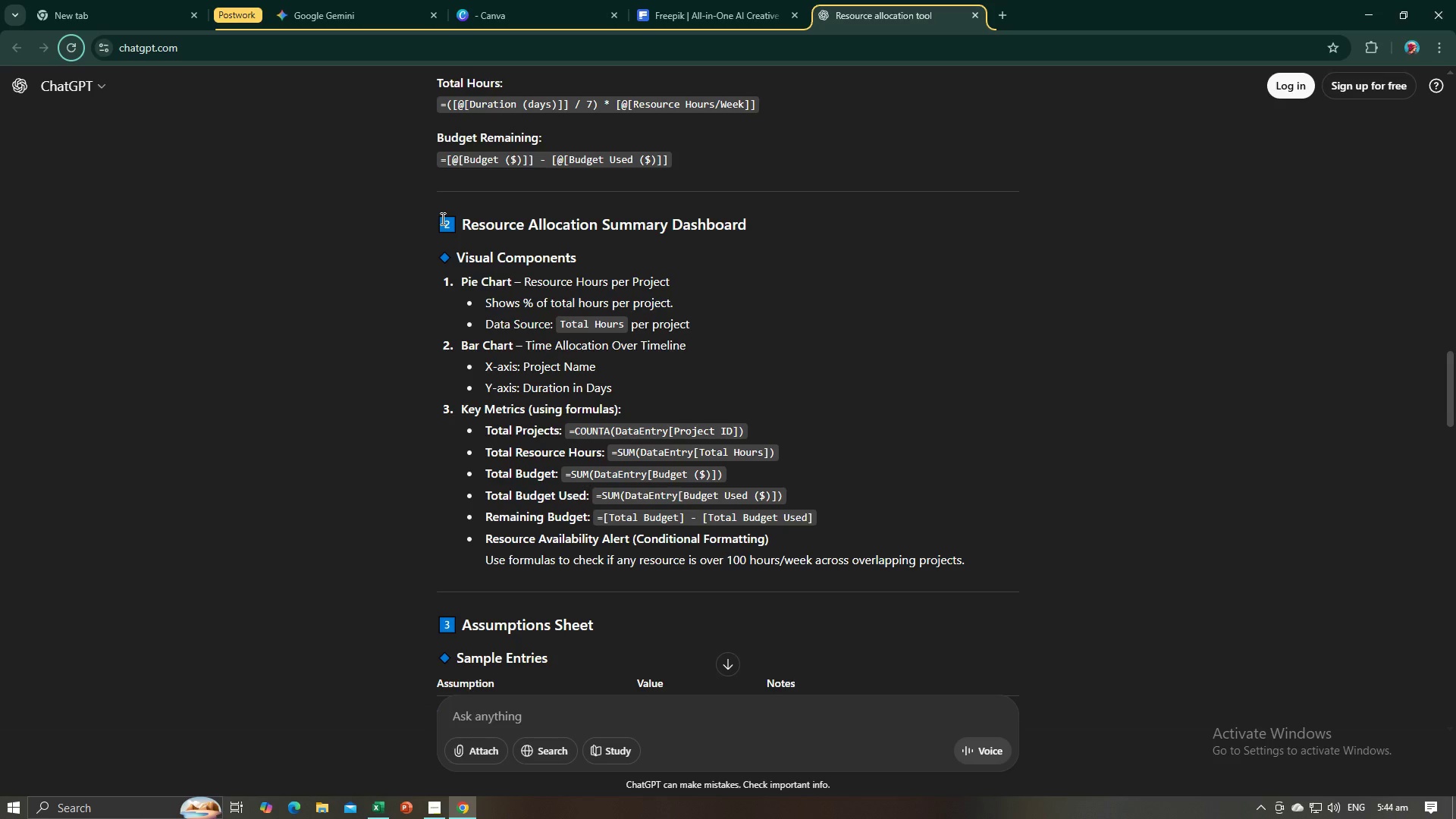 
key(Alt+AltLeft)
 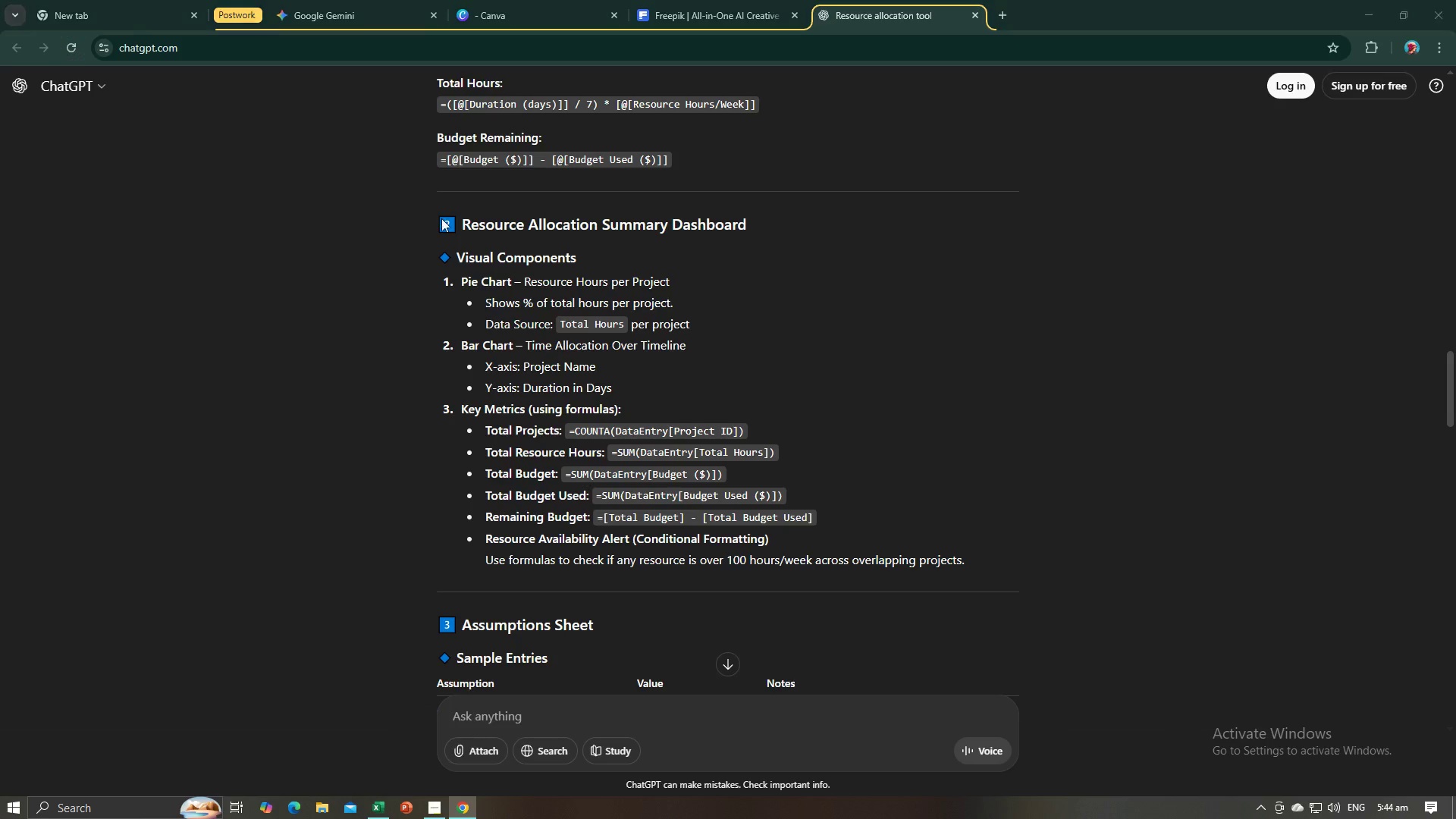 
key(Tab)
type(=Sum()
 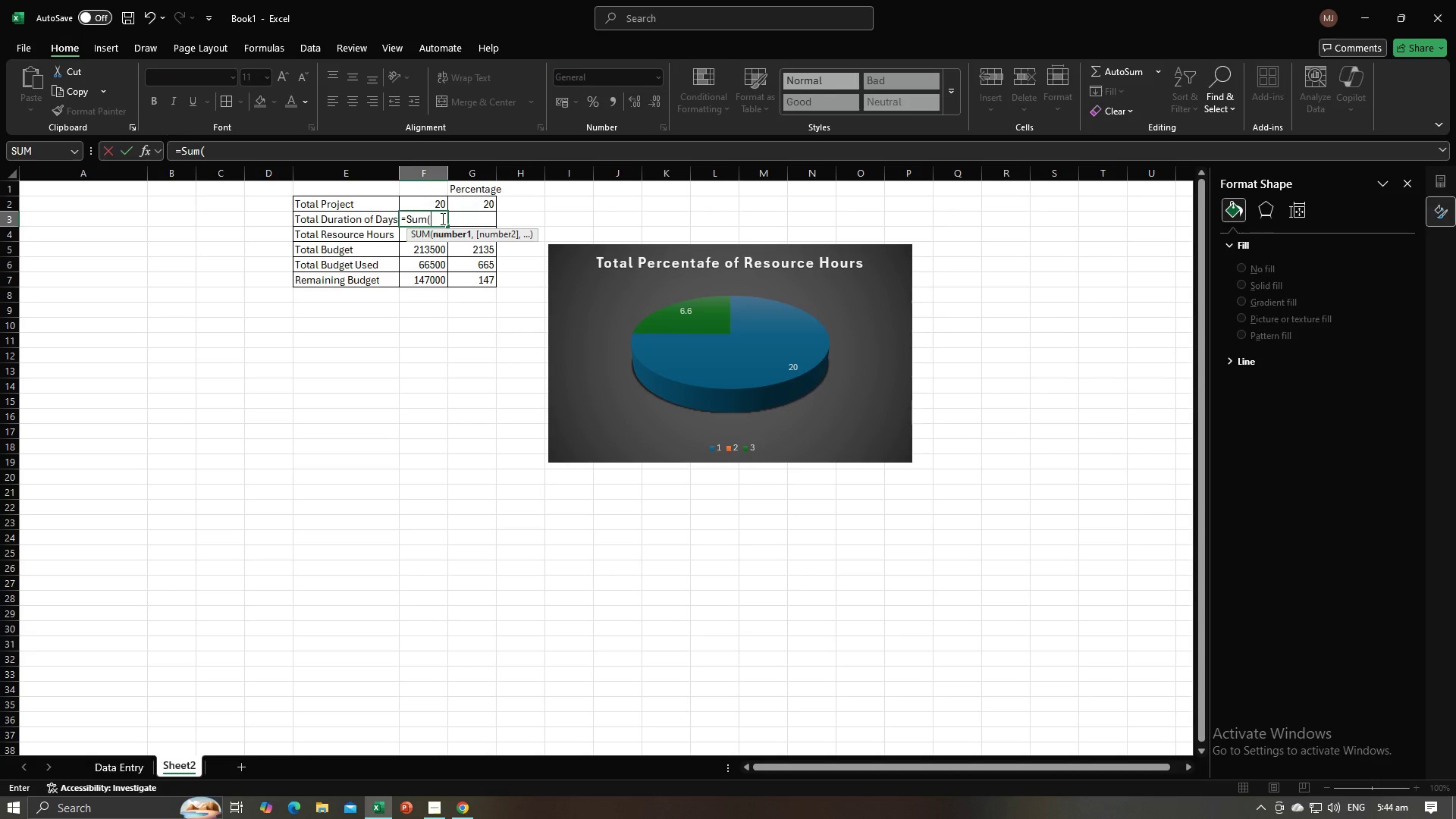 
left_click([130, 767])
 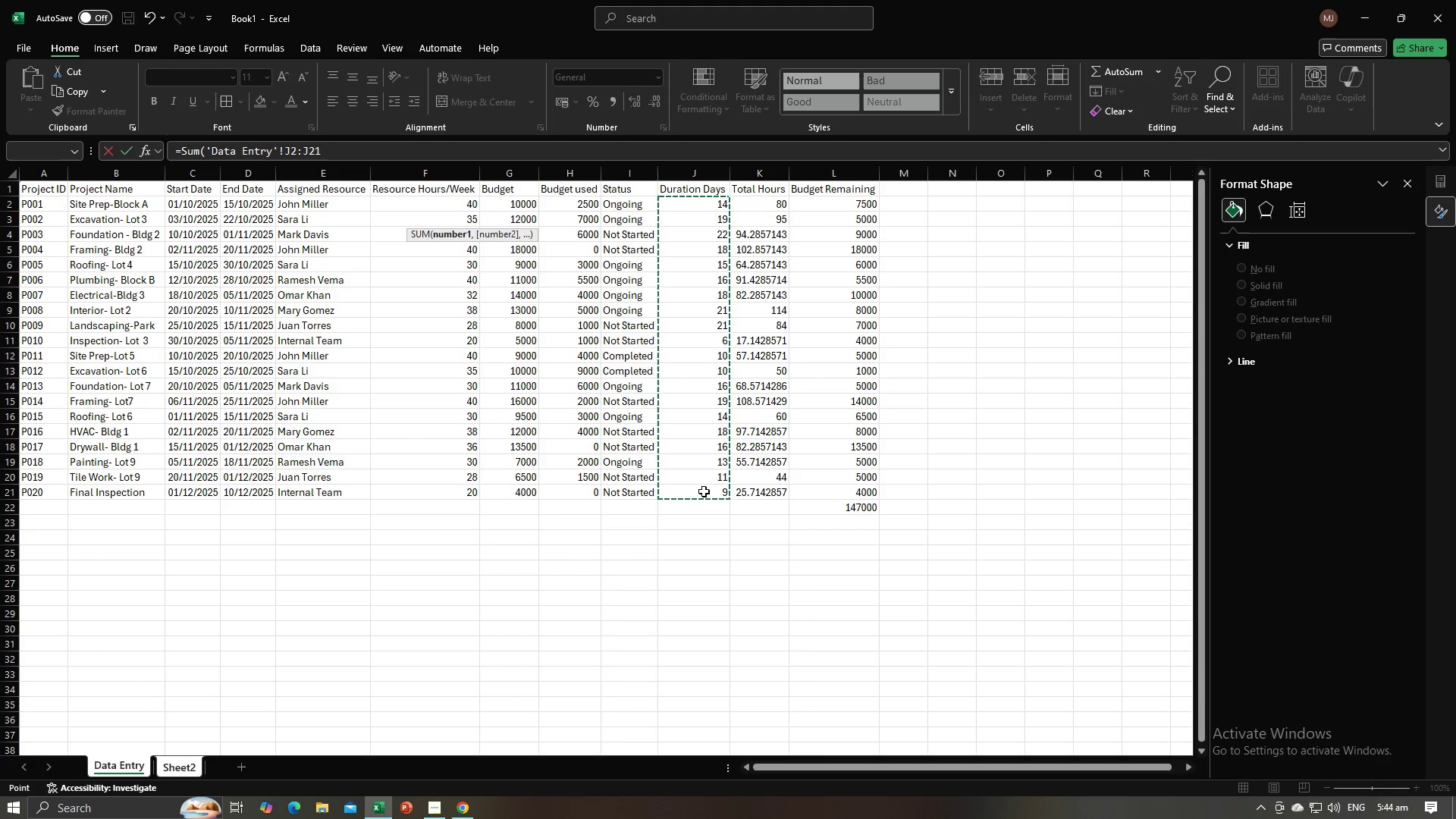 
key(Enter)
 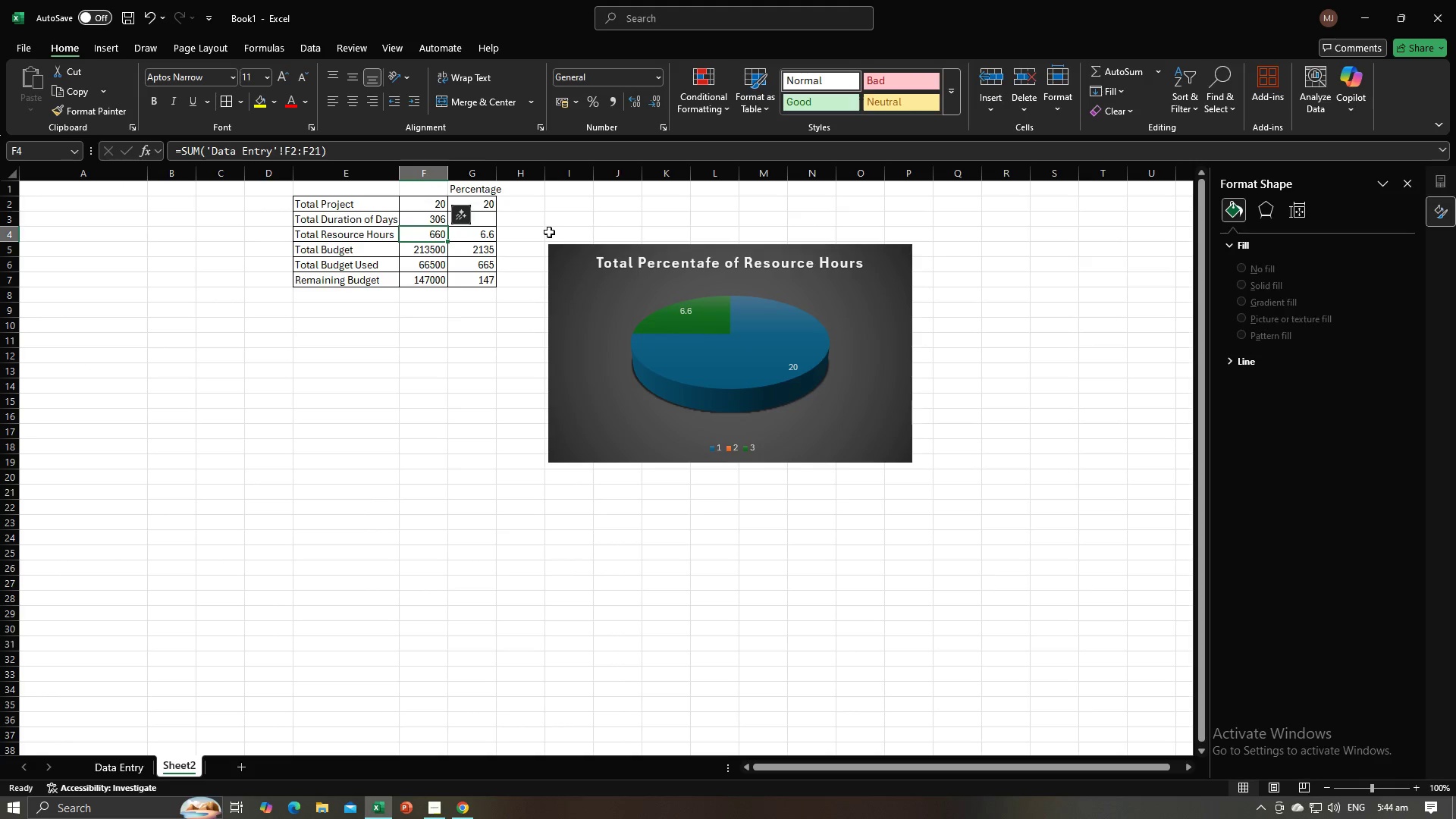 
left_click([543, 232])
 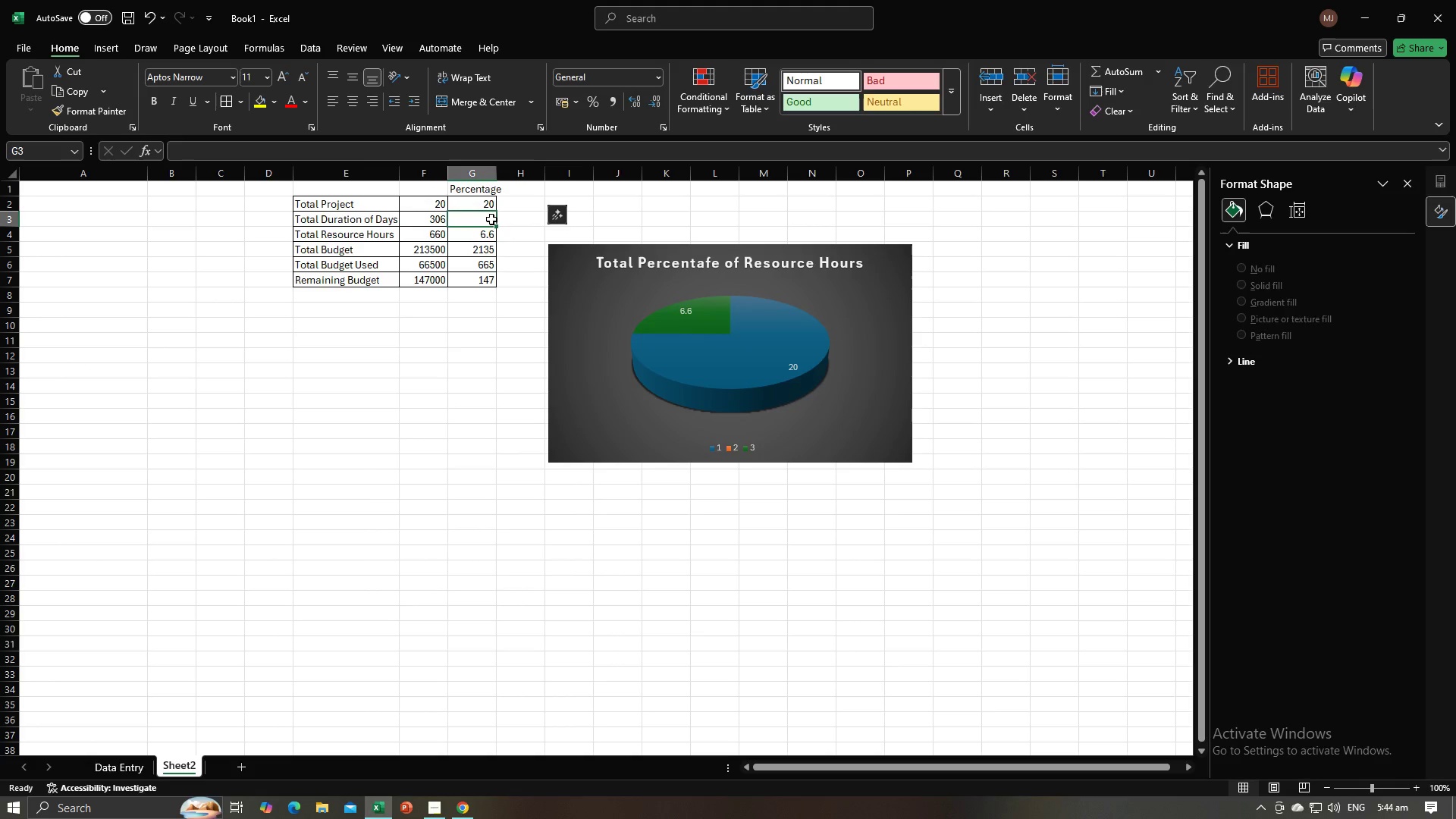 
left_click([491, 219])
 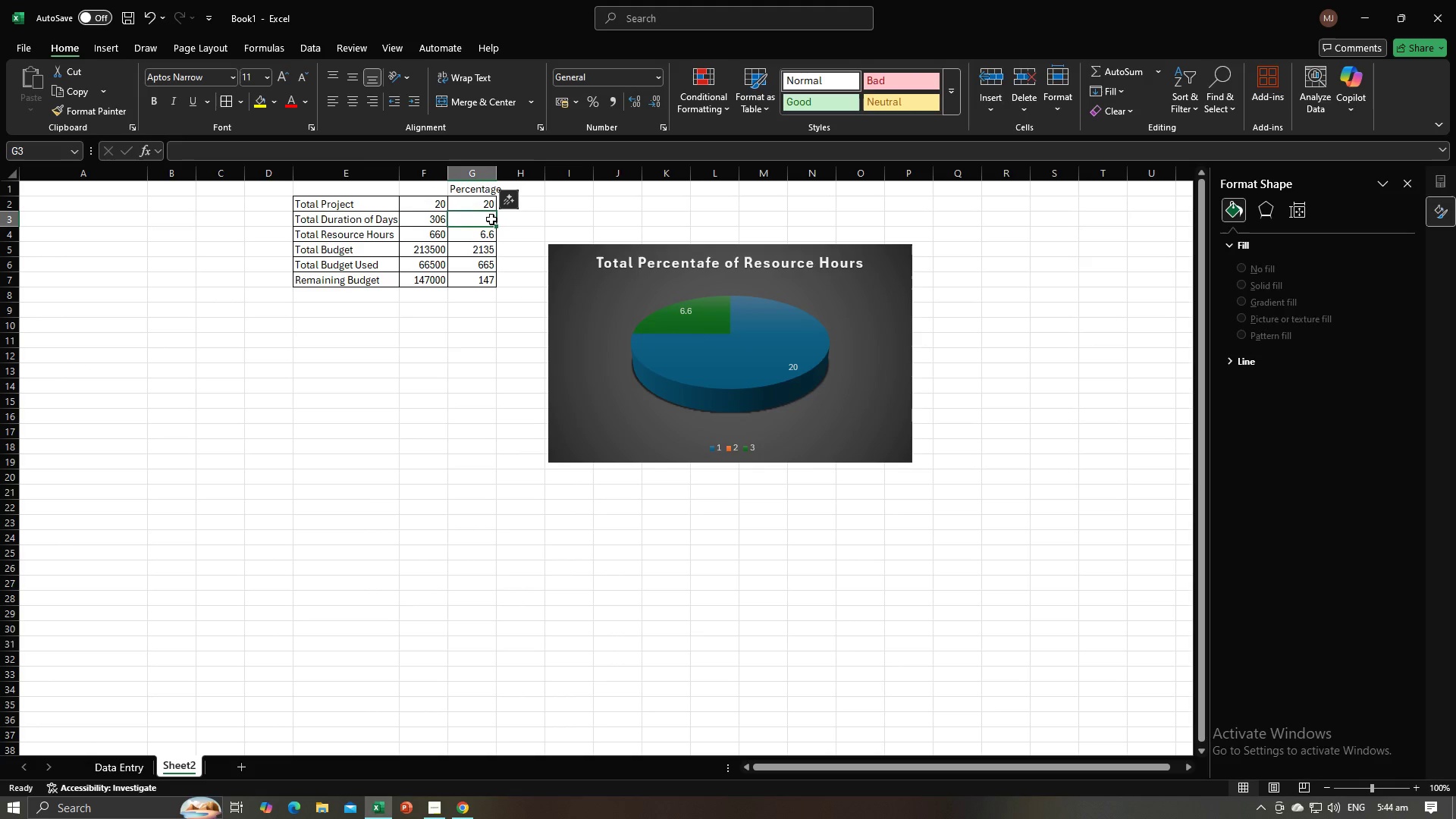 
type(306/100)
 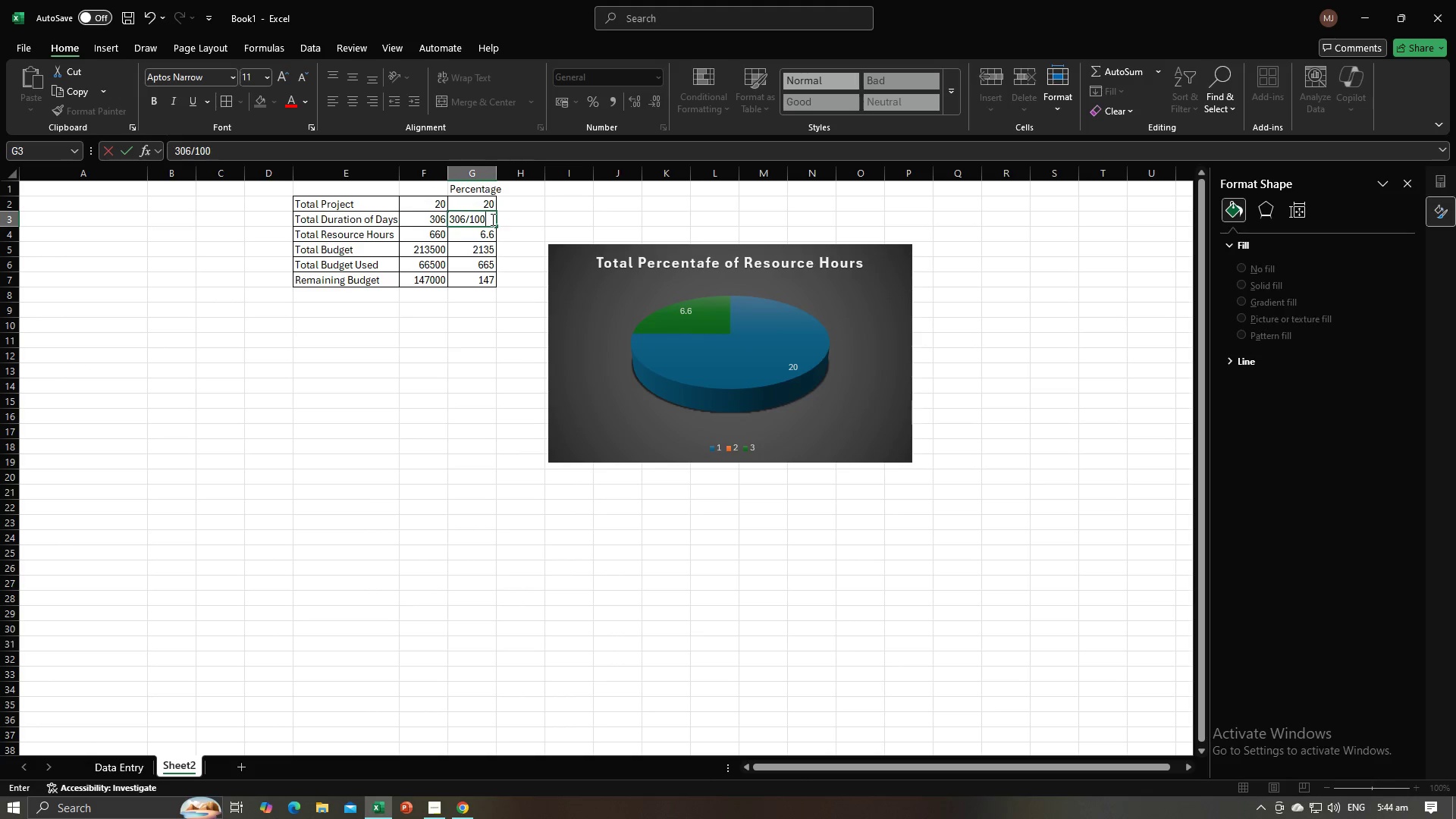 
key(Enter)
 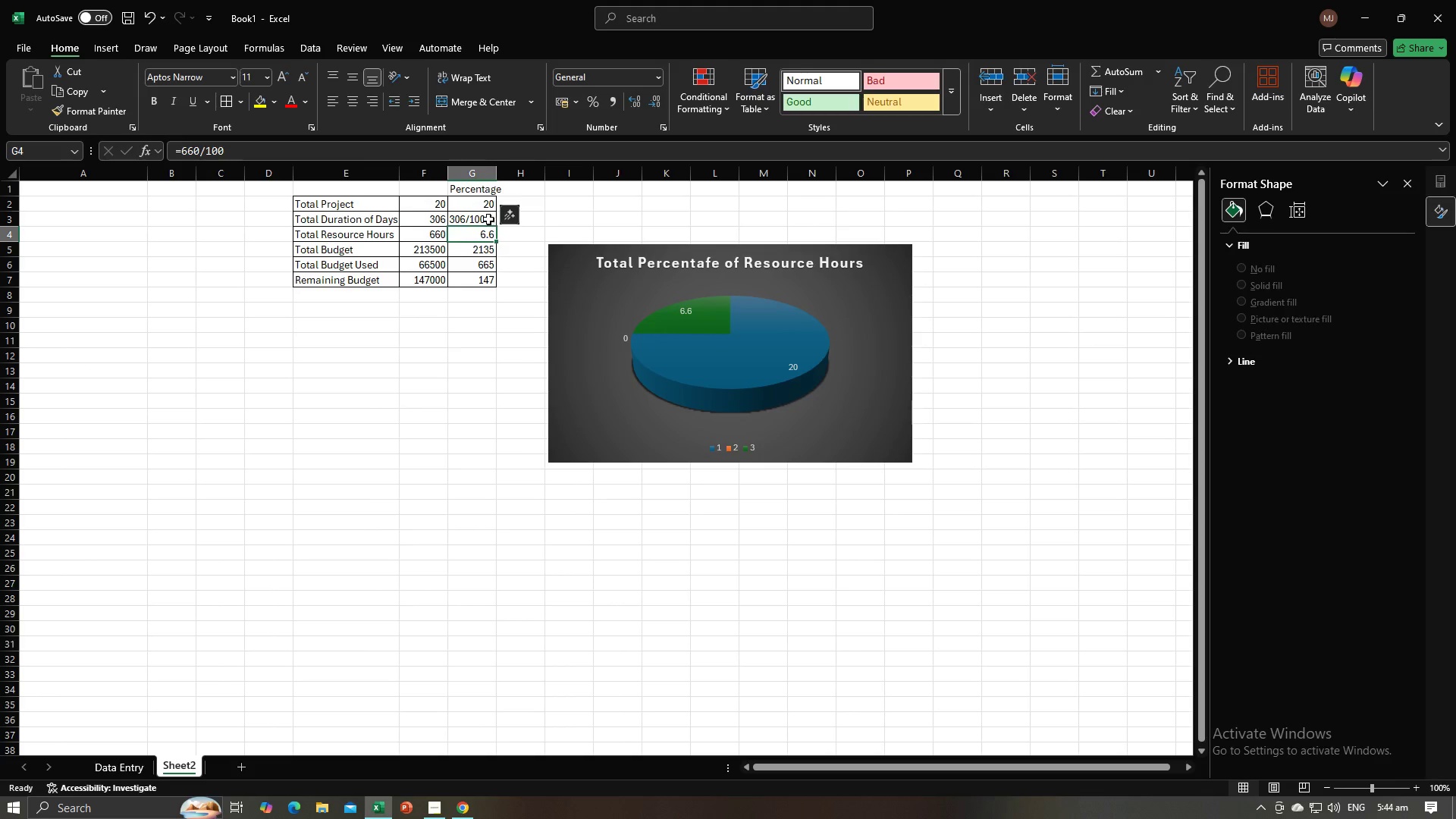 
left_click([488, 219])
 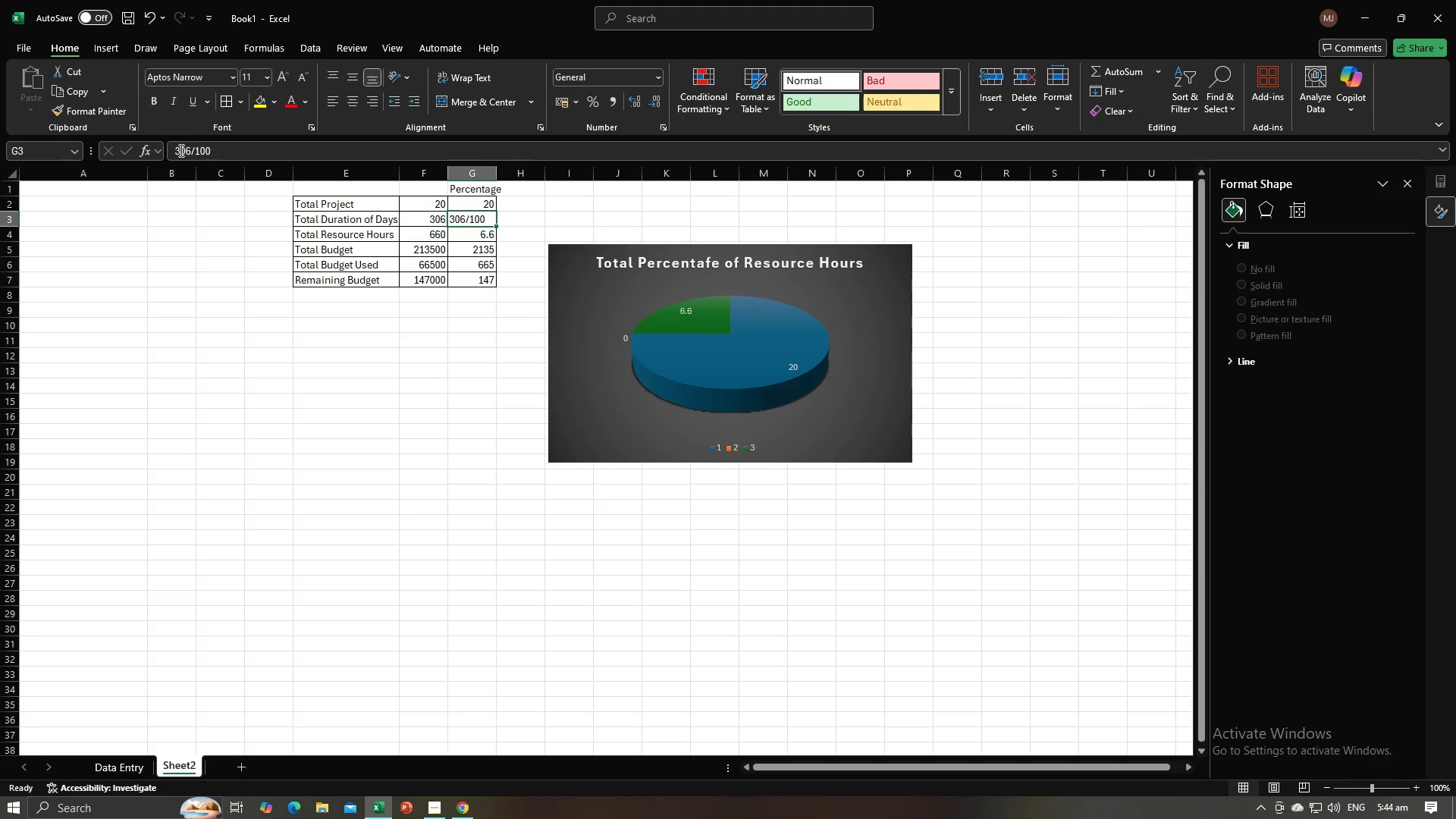 
left_click([178, 150])
 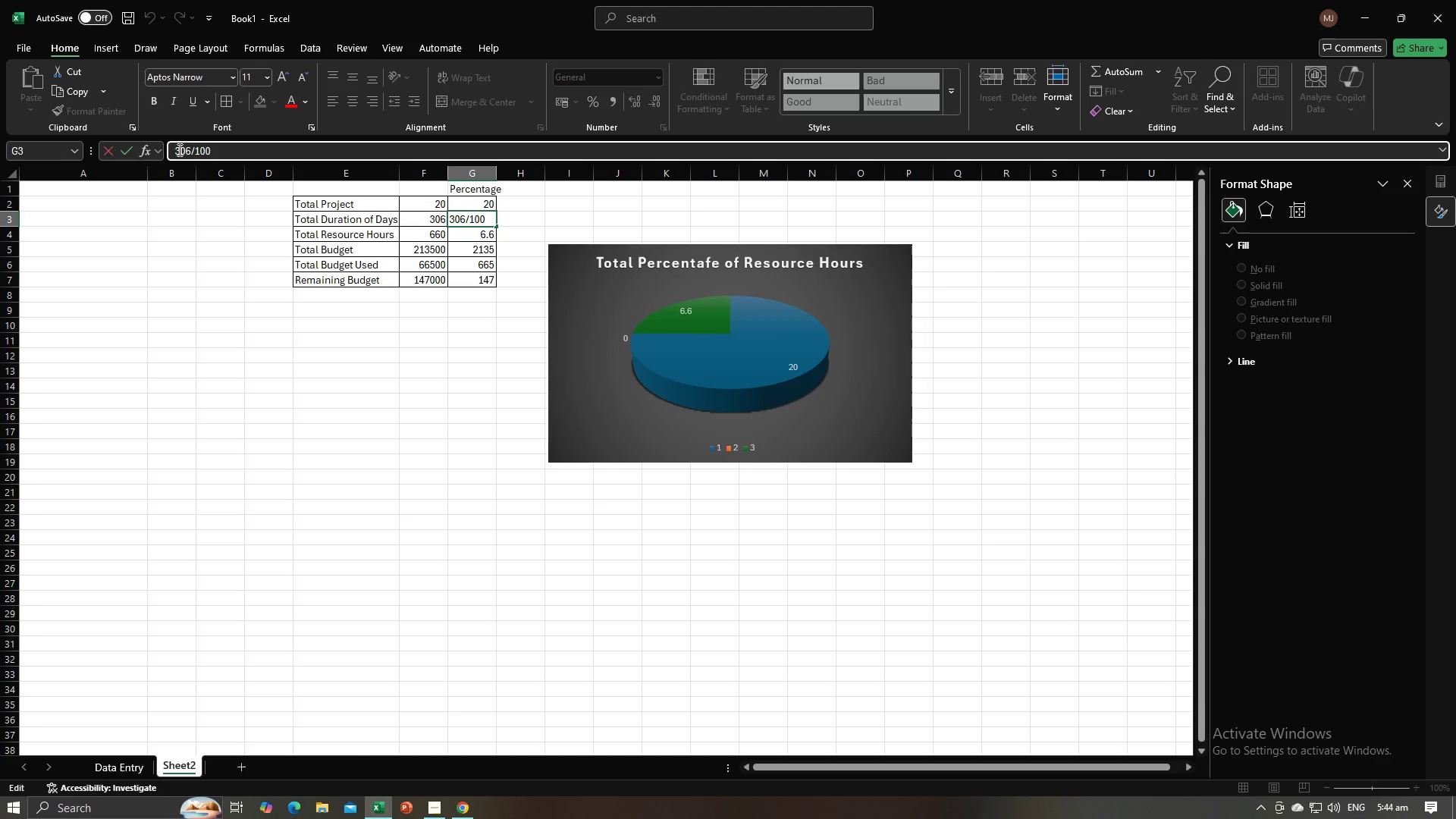 
left_click([176, 149])
 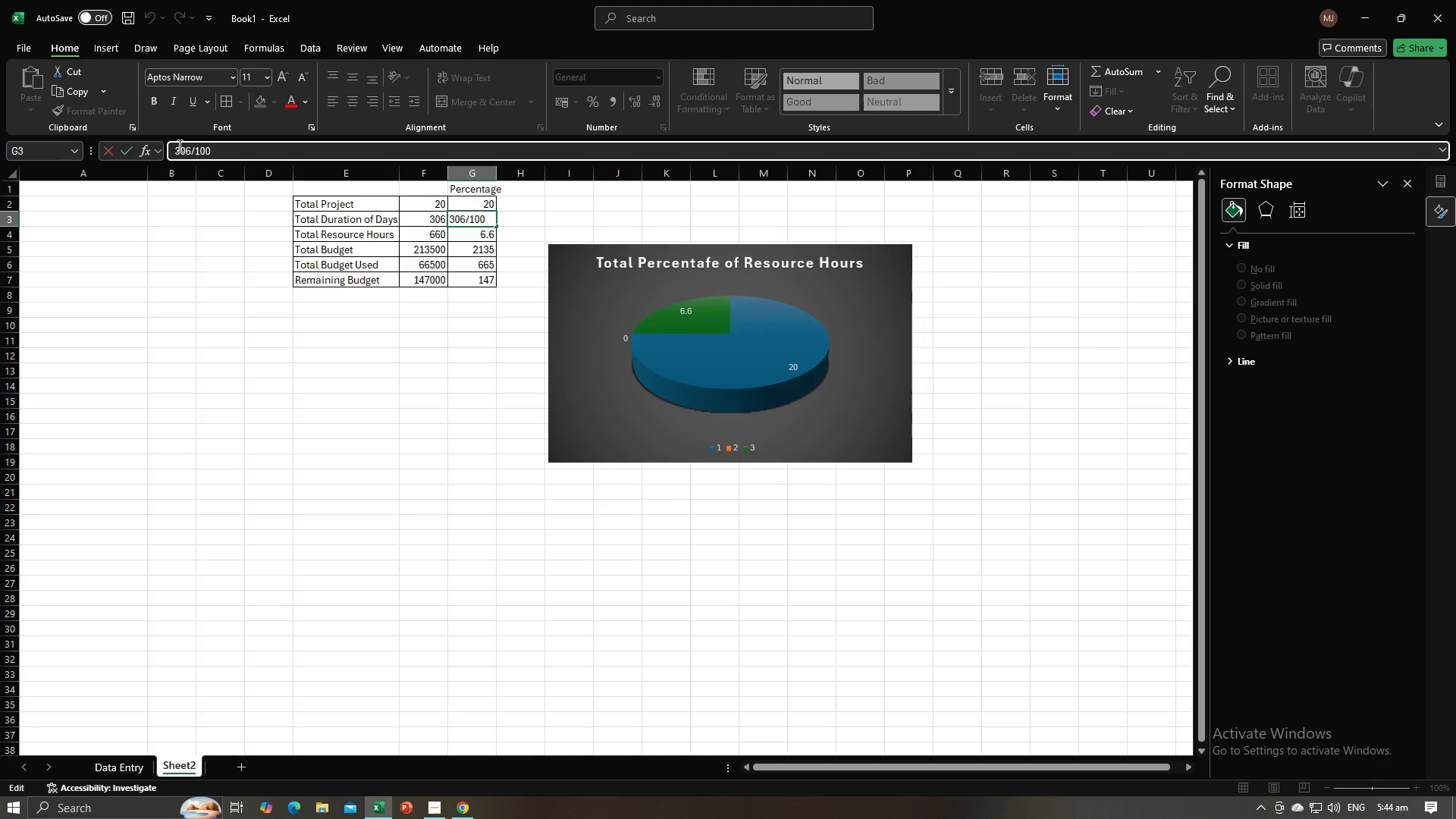 
key(Equal)
 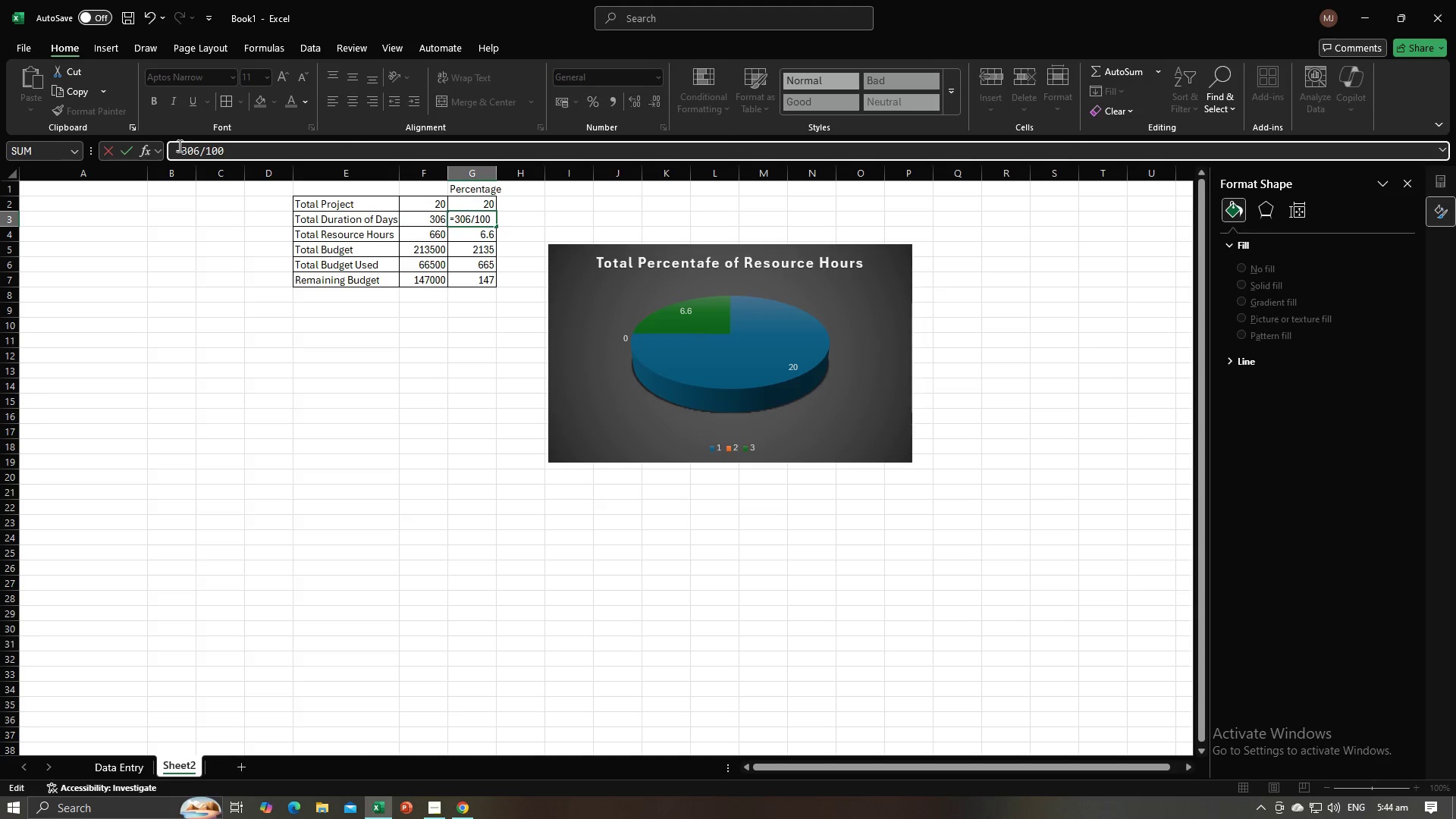 
key(Enter)
 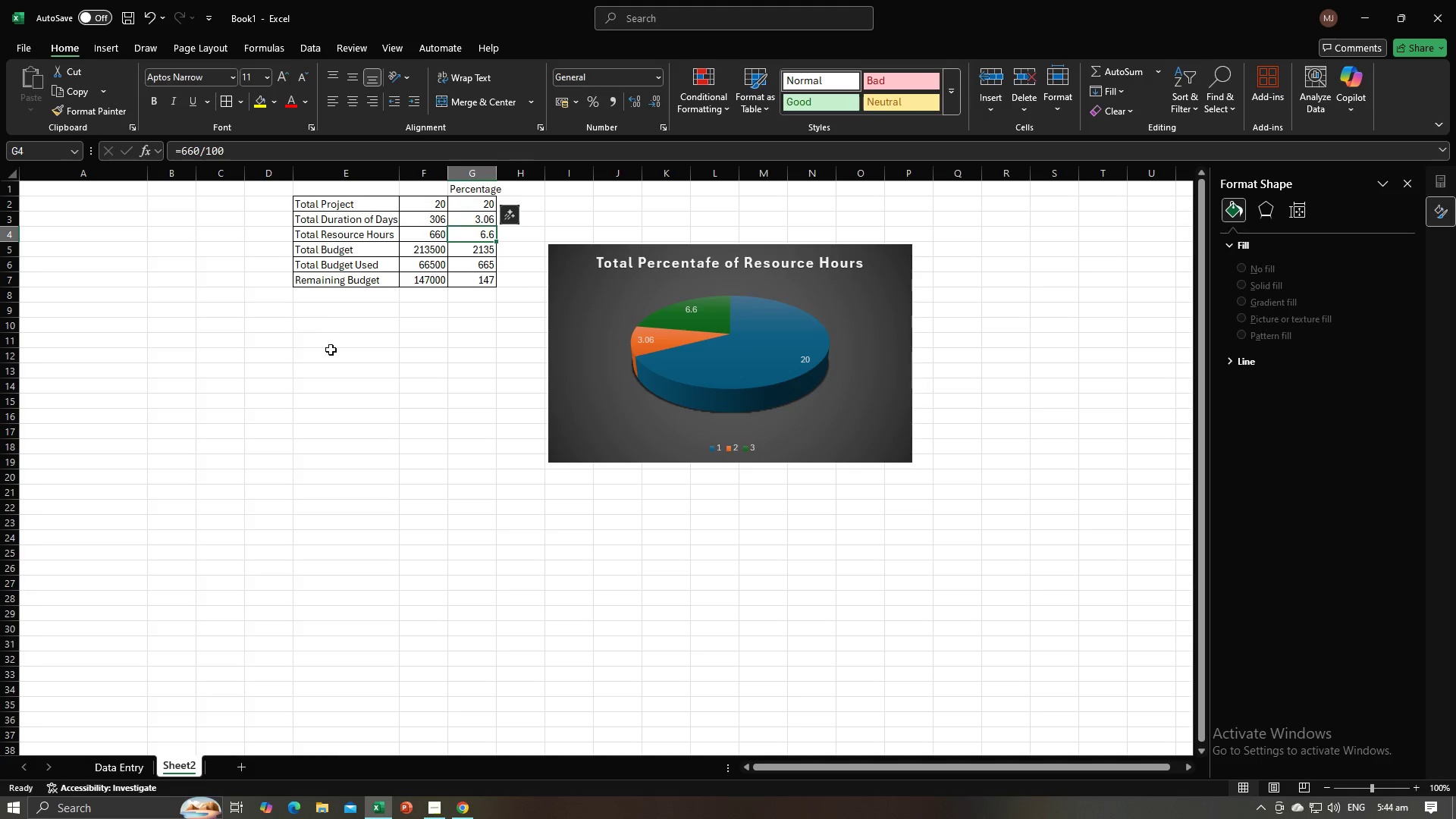 
left_click([334, 355])
 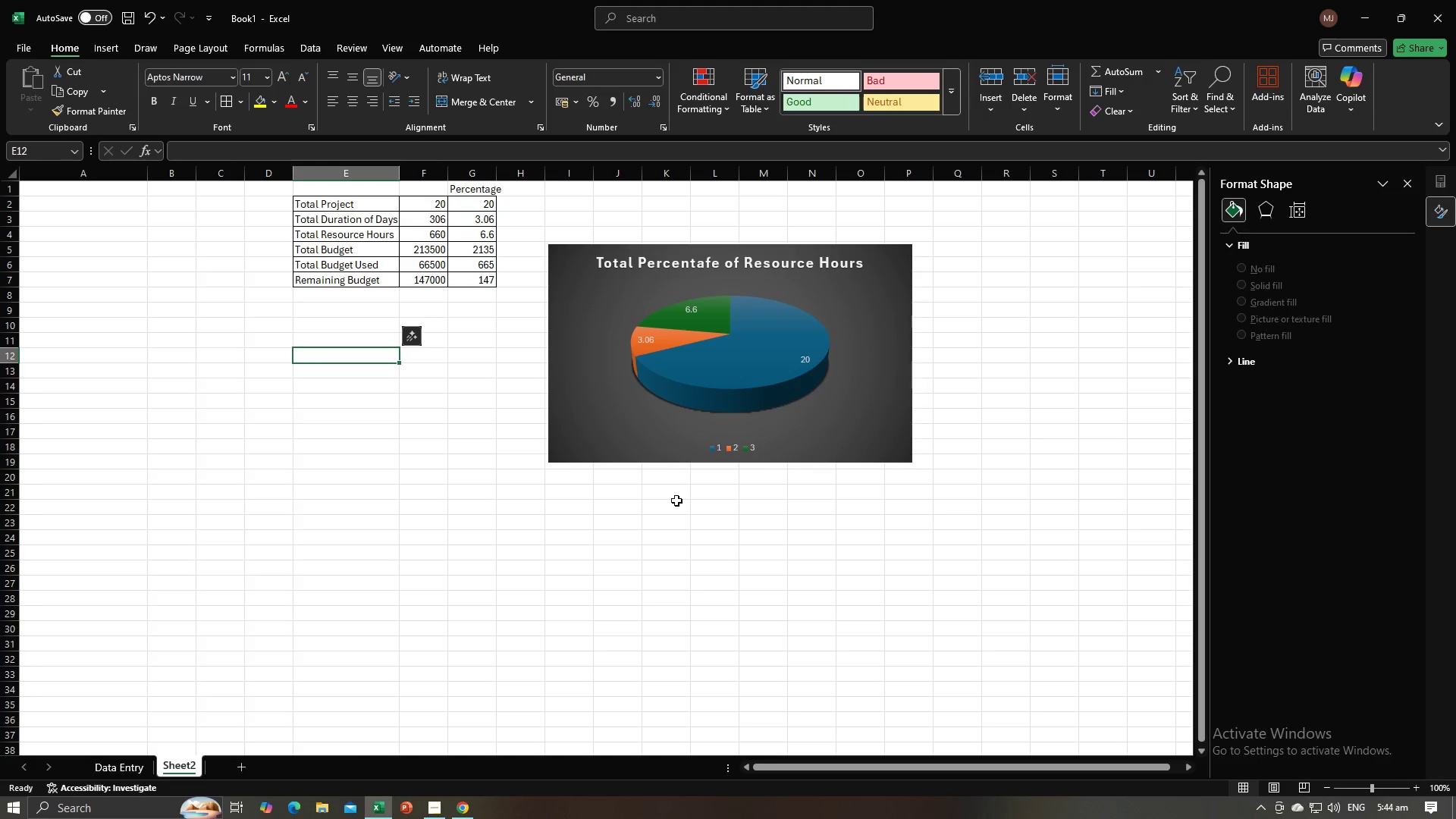 
left_click([676, 500])
 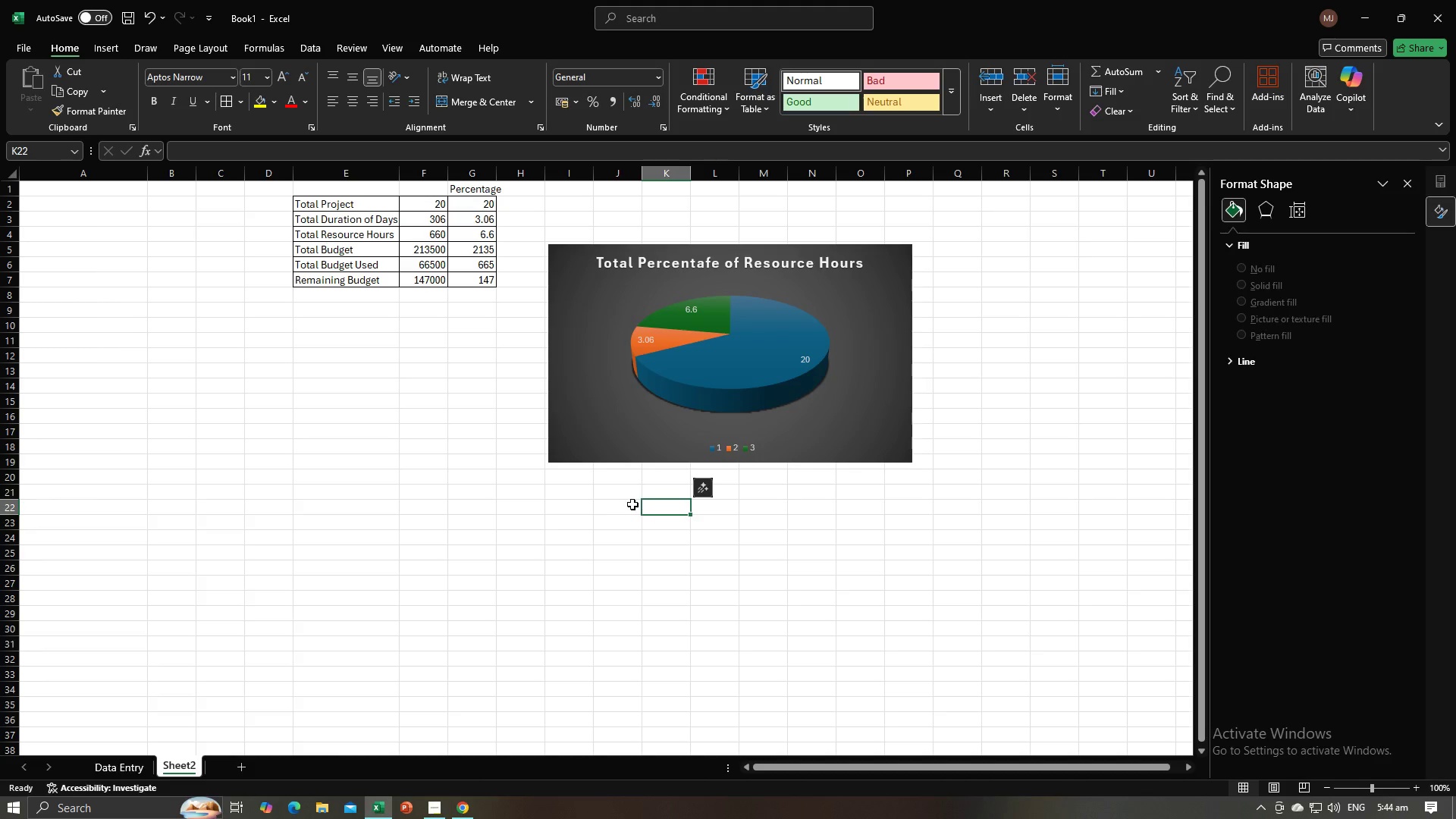 
left_click([610, 453])
 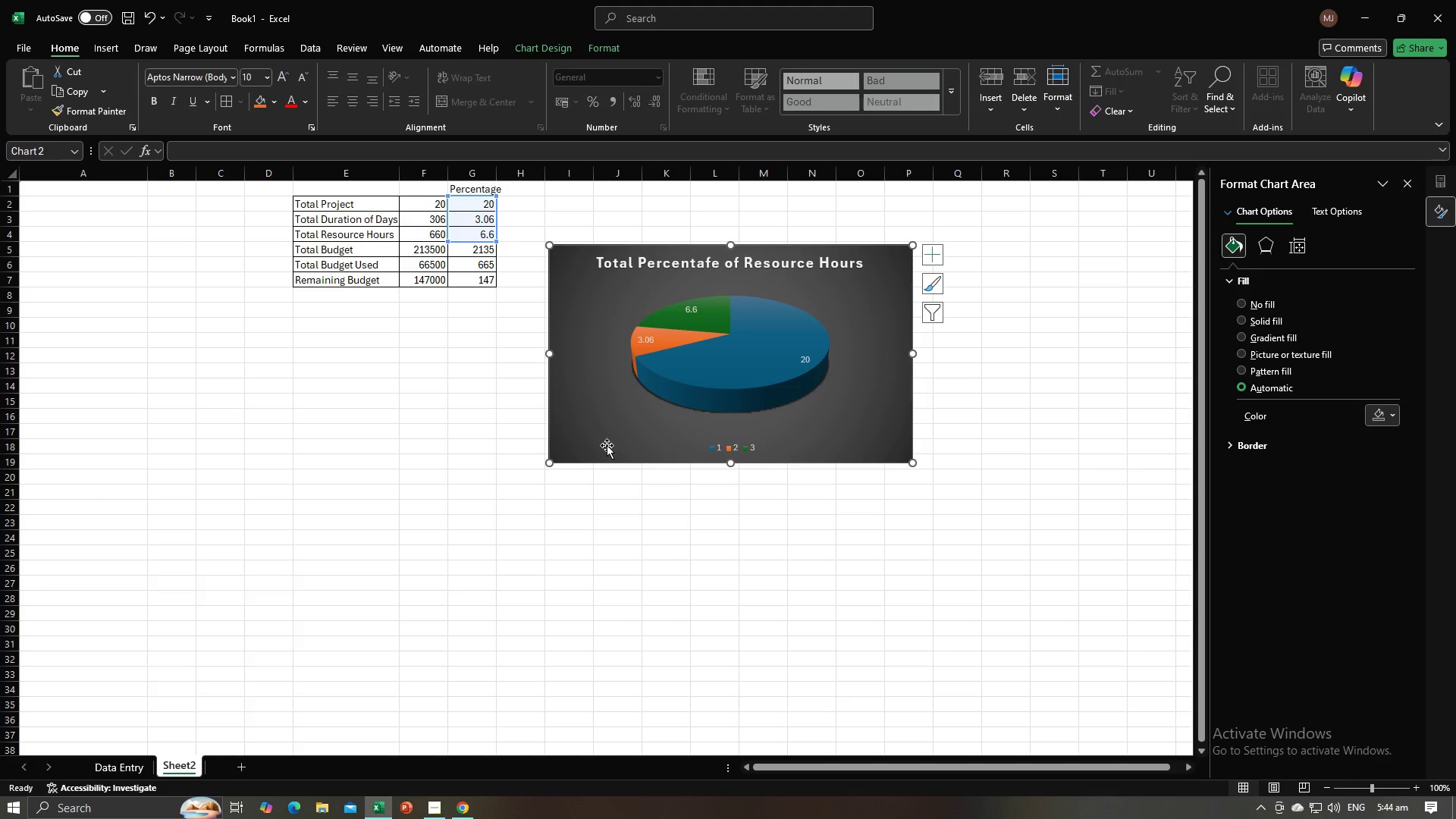 
double_click([607, 445])
 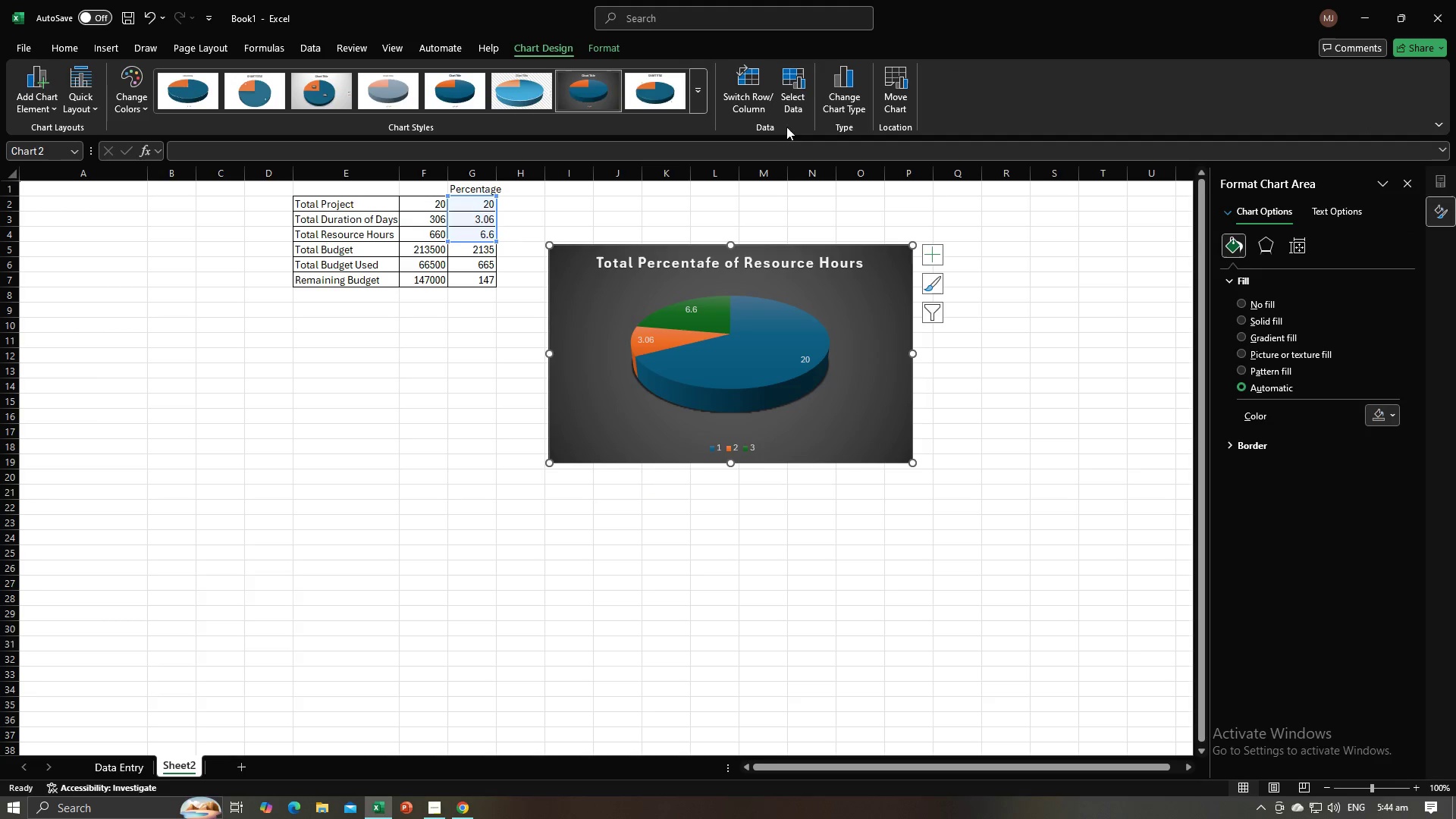 
left_click([784, 112])
 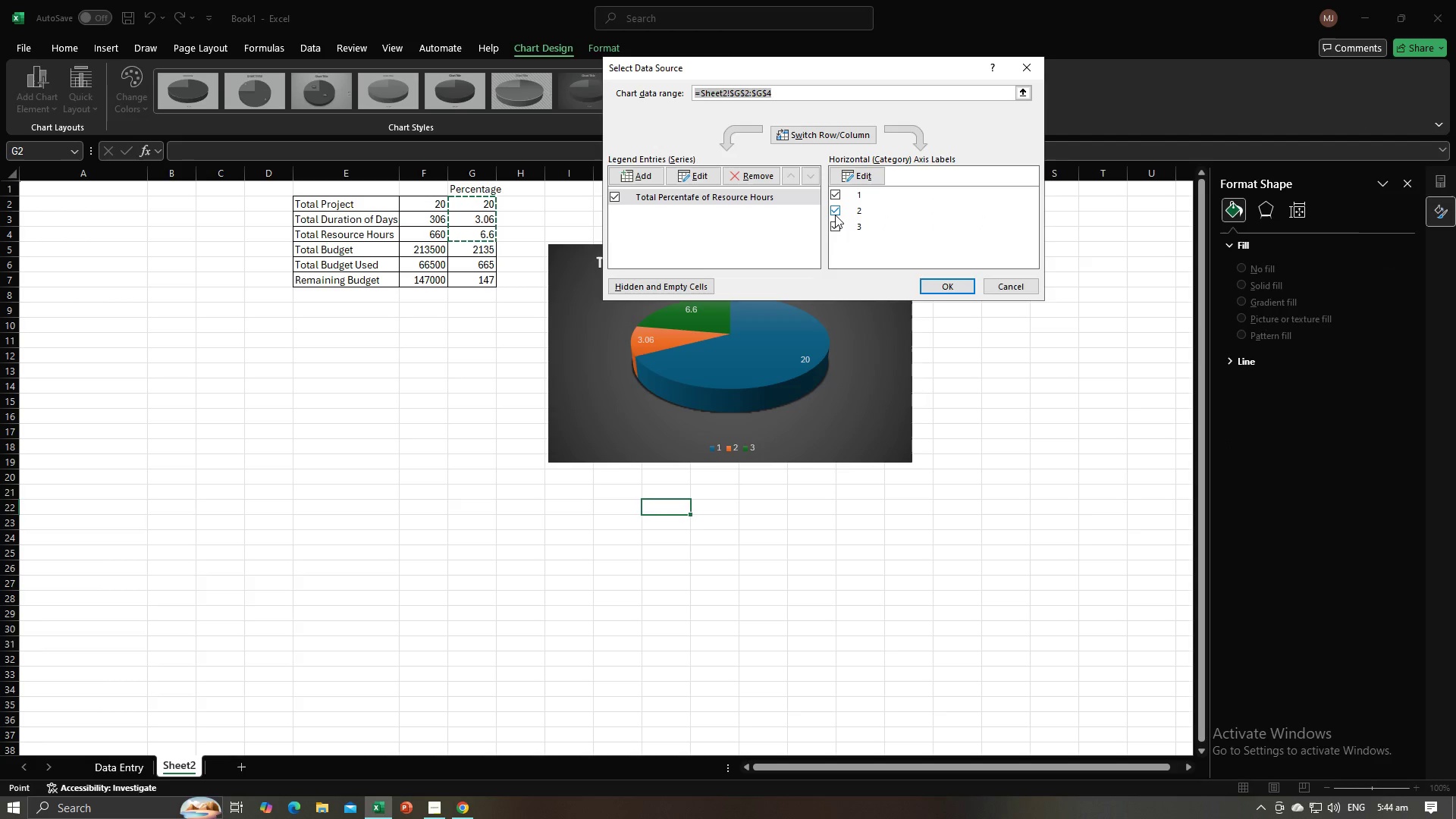 
wait(6.49)
 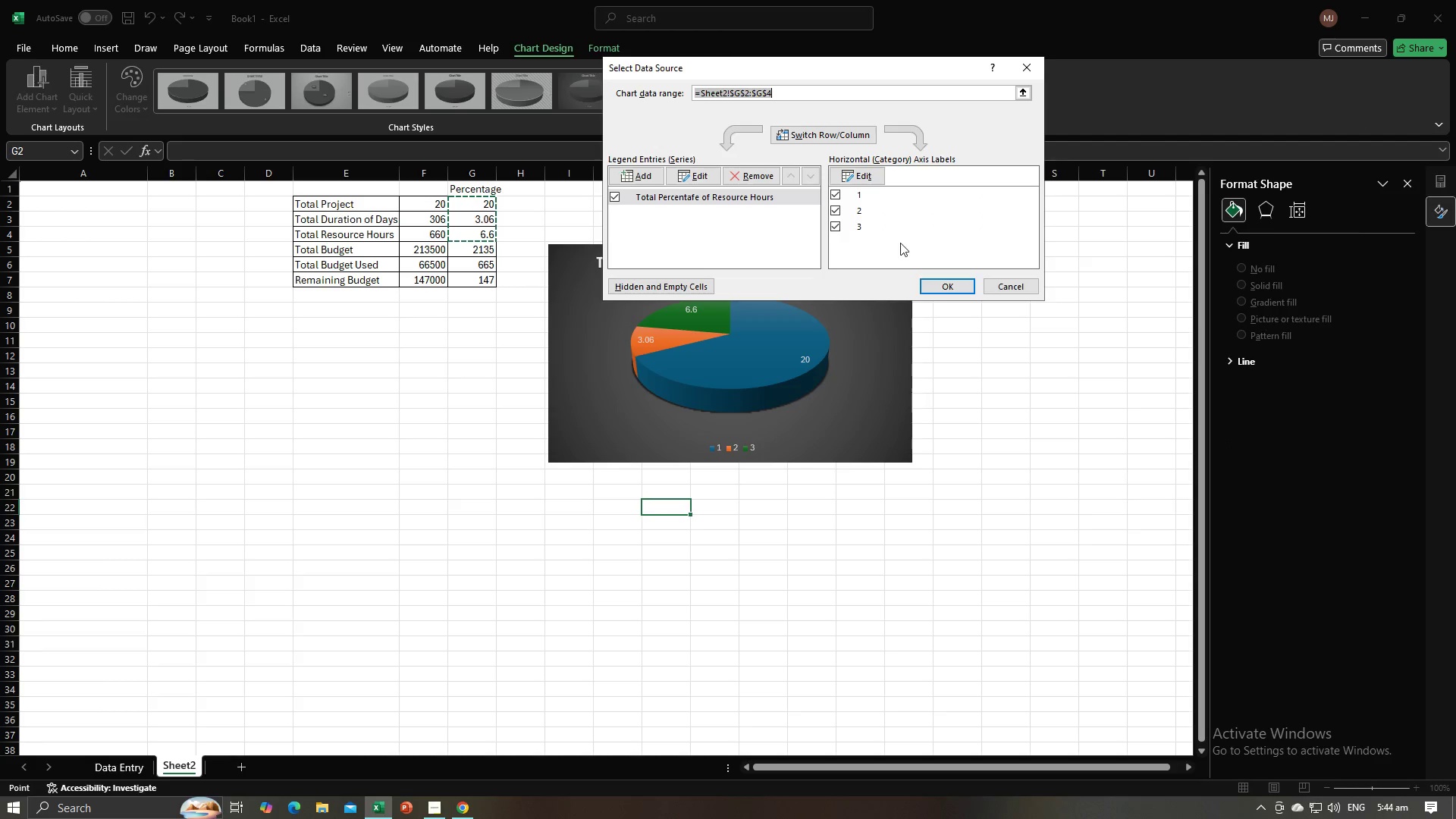 
left_click([835, 212])
 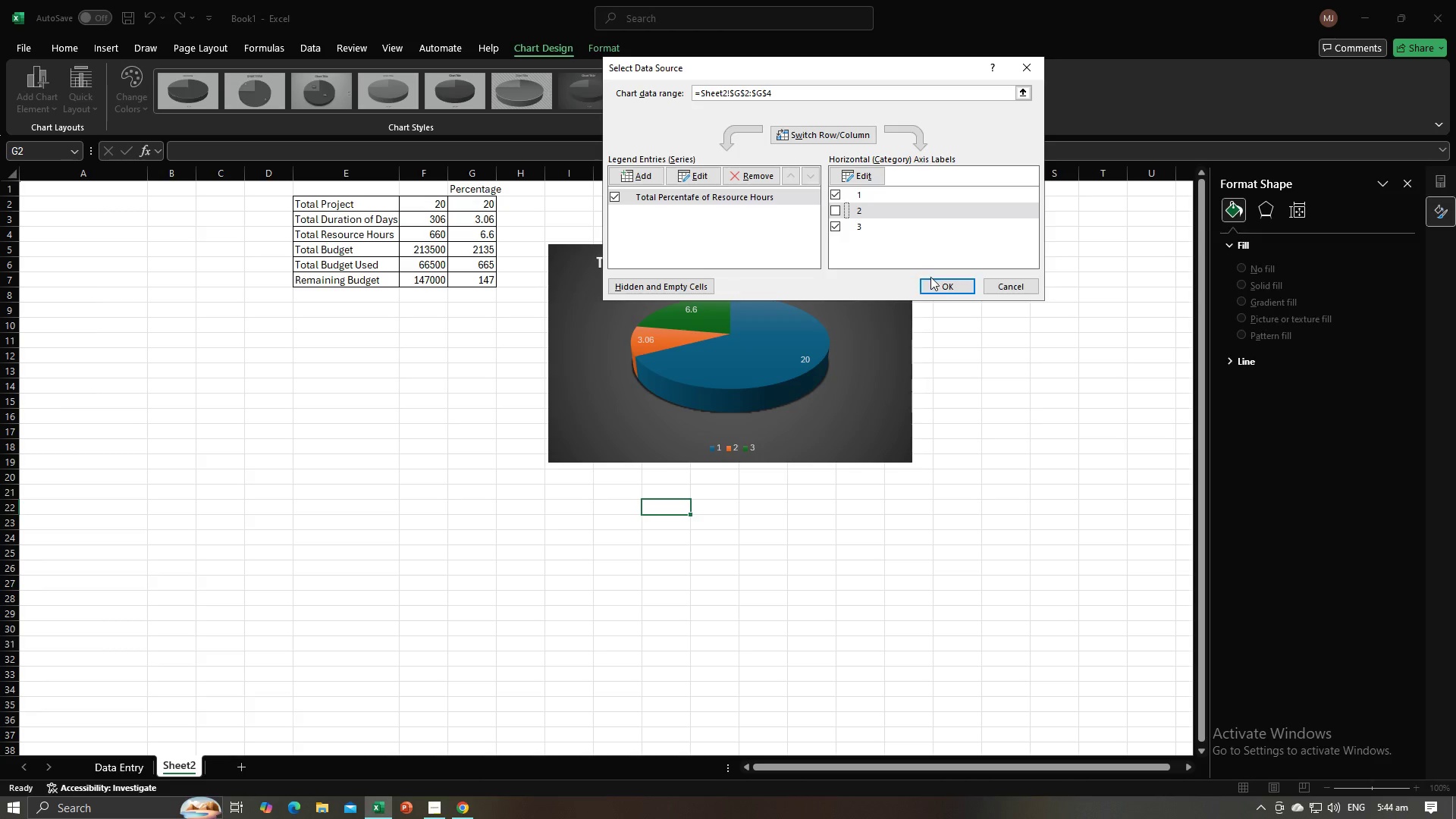 
left_click([931, 278])
 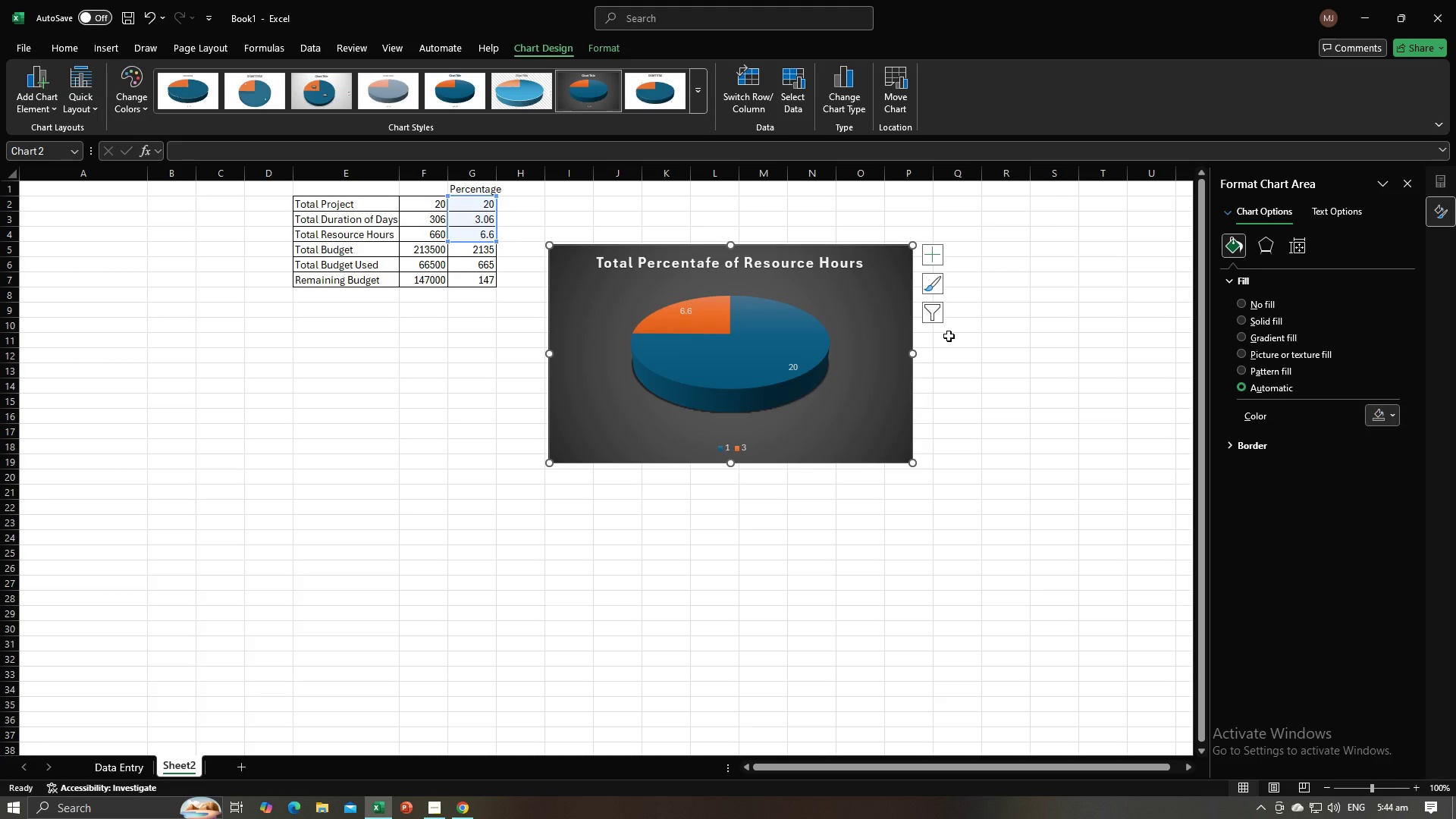 
left_click([949, 336])
 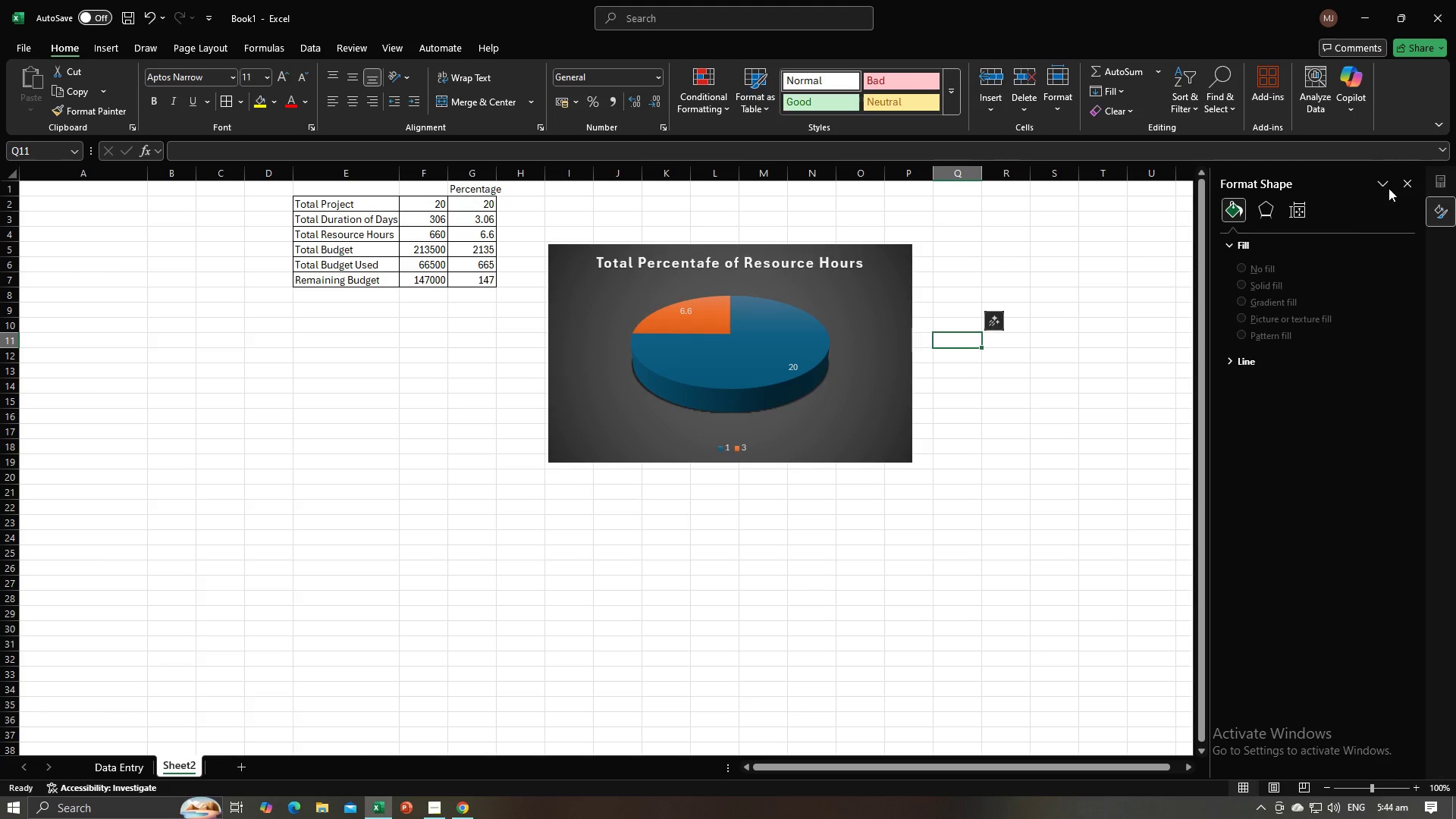 
left_click([1400, 187])
 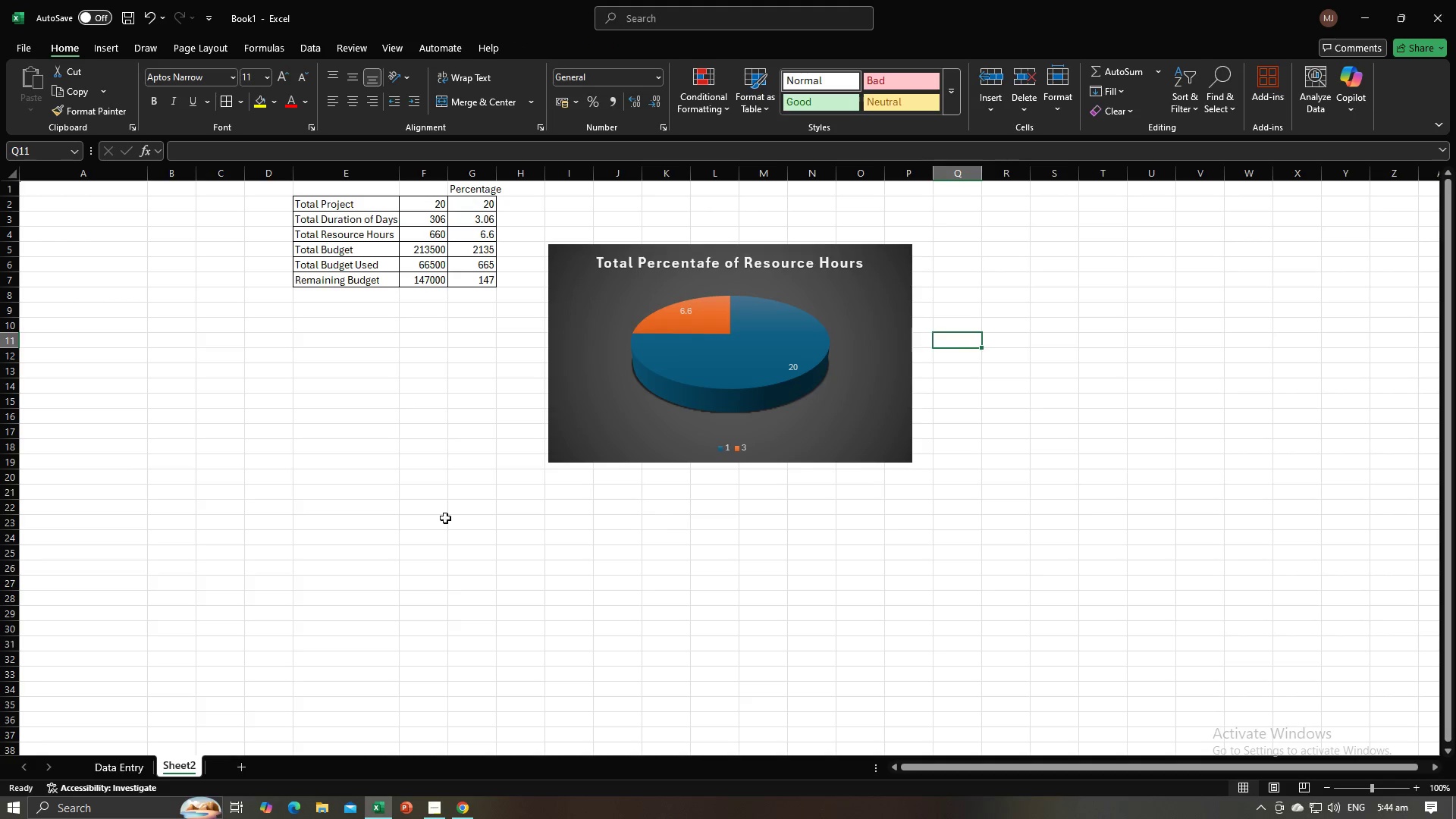 
left_click([297, 518])
 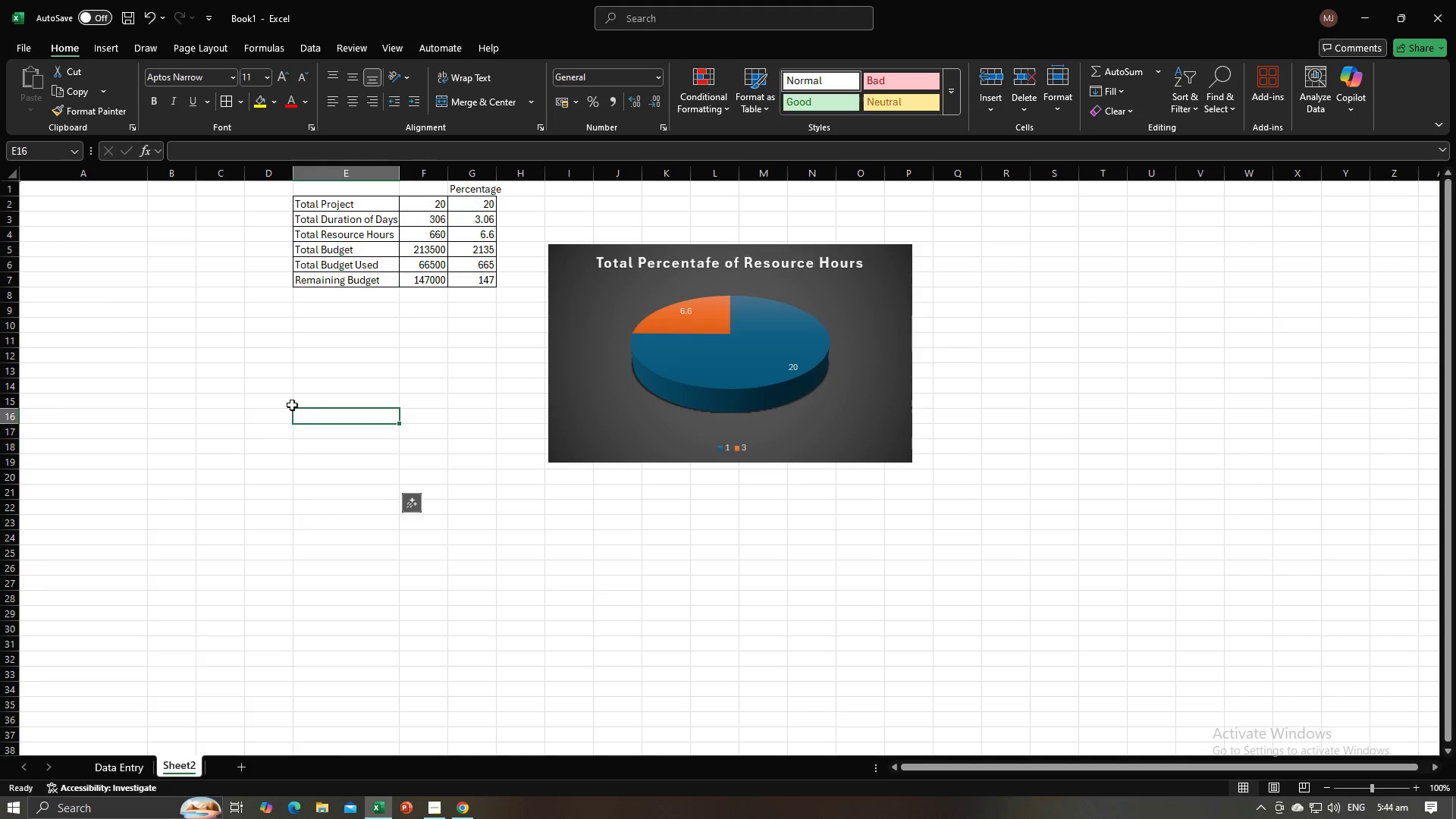 
double_click([278, 394])
 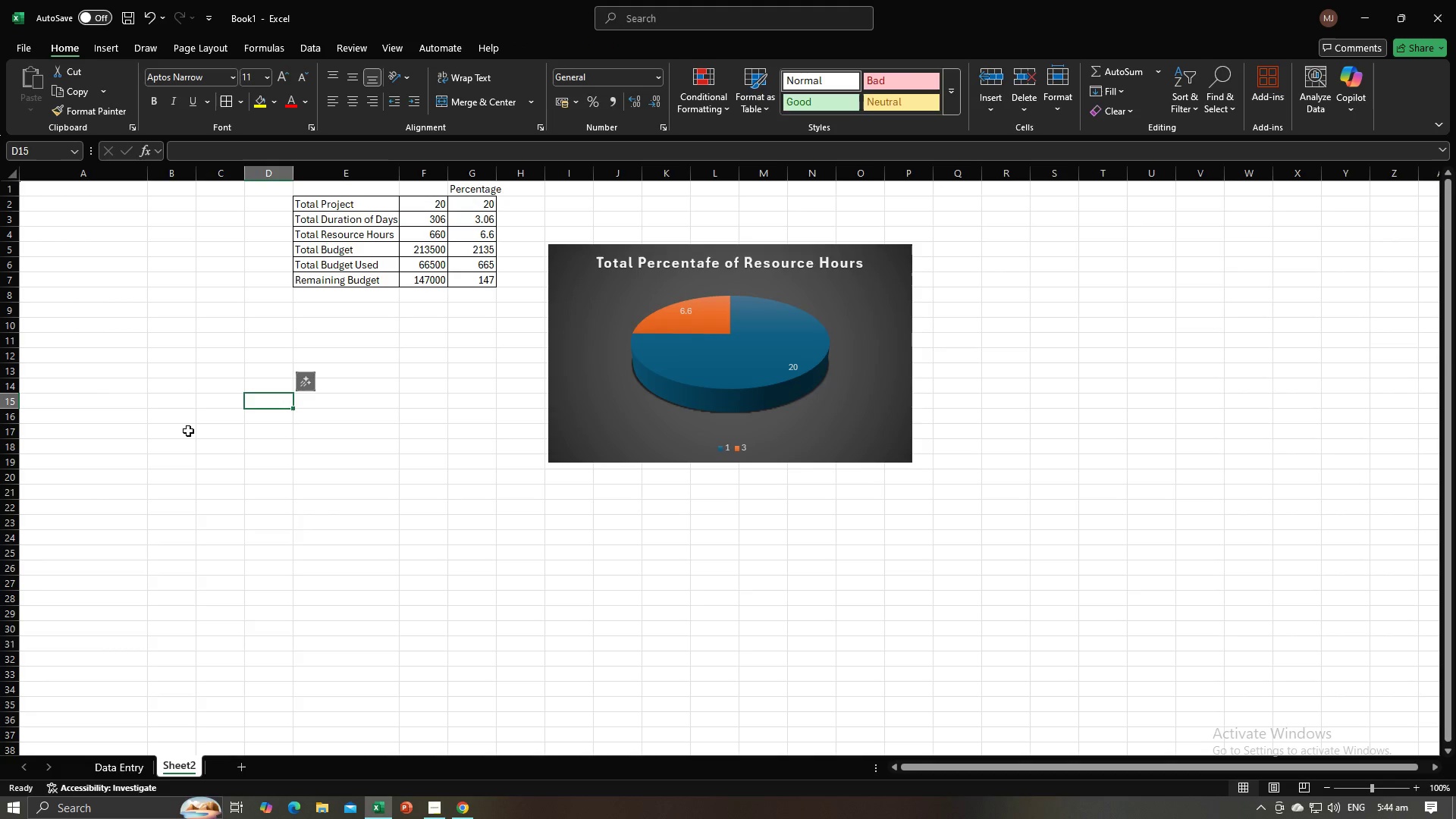 
key(Alt+AltLeft)
 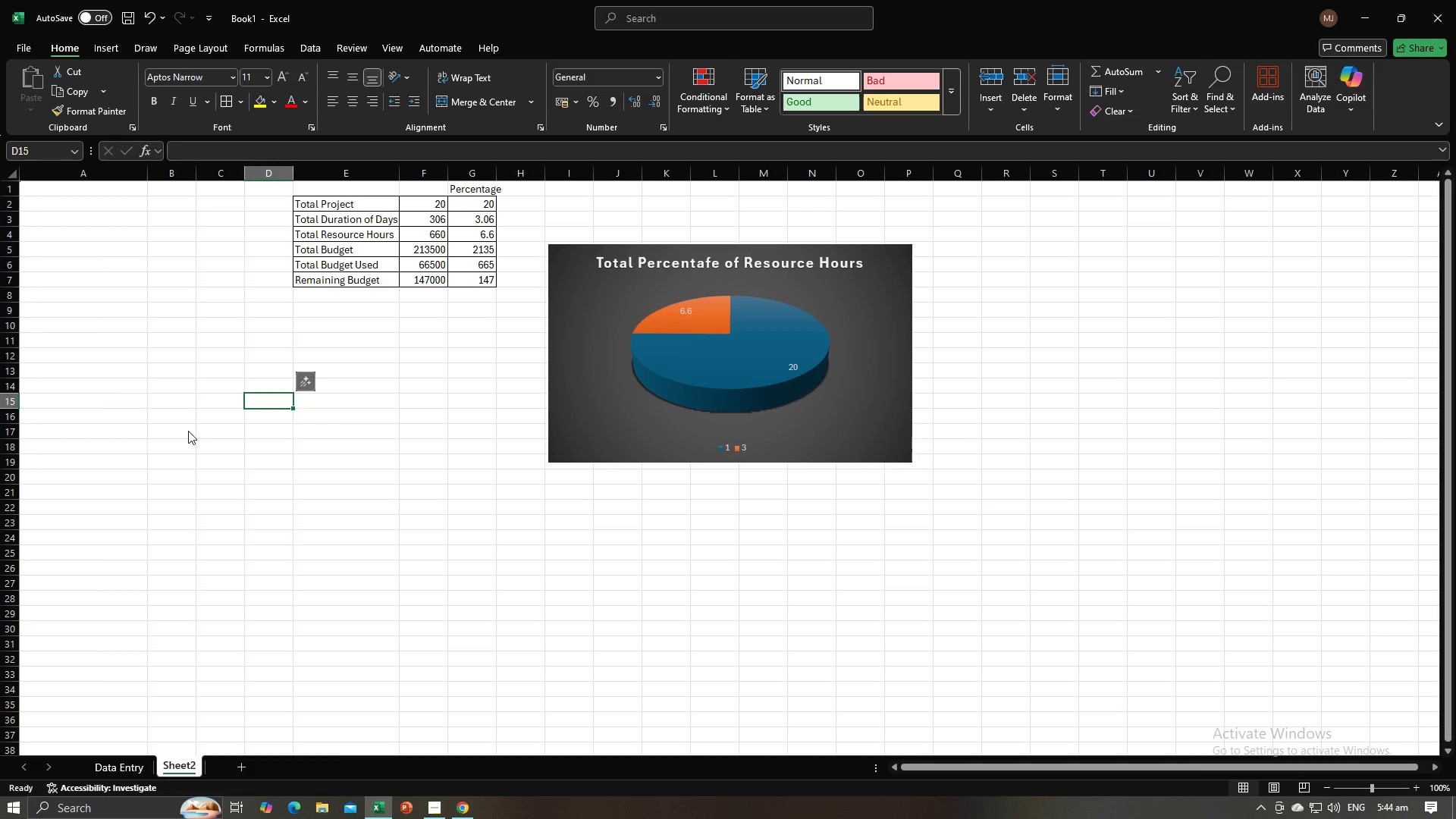 
key(Alt+Tab)
 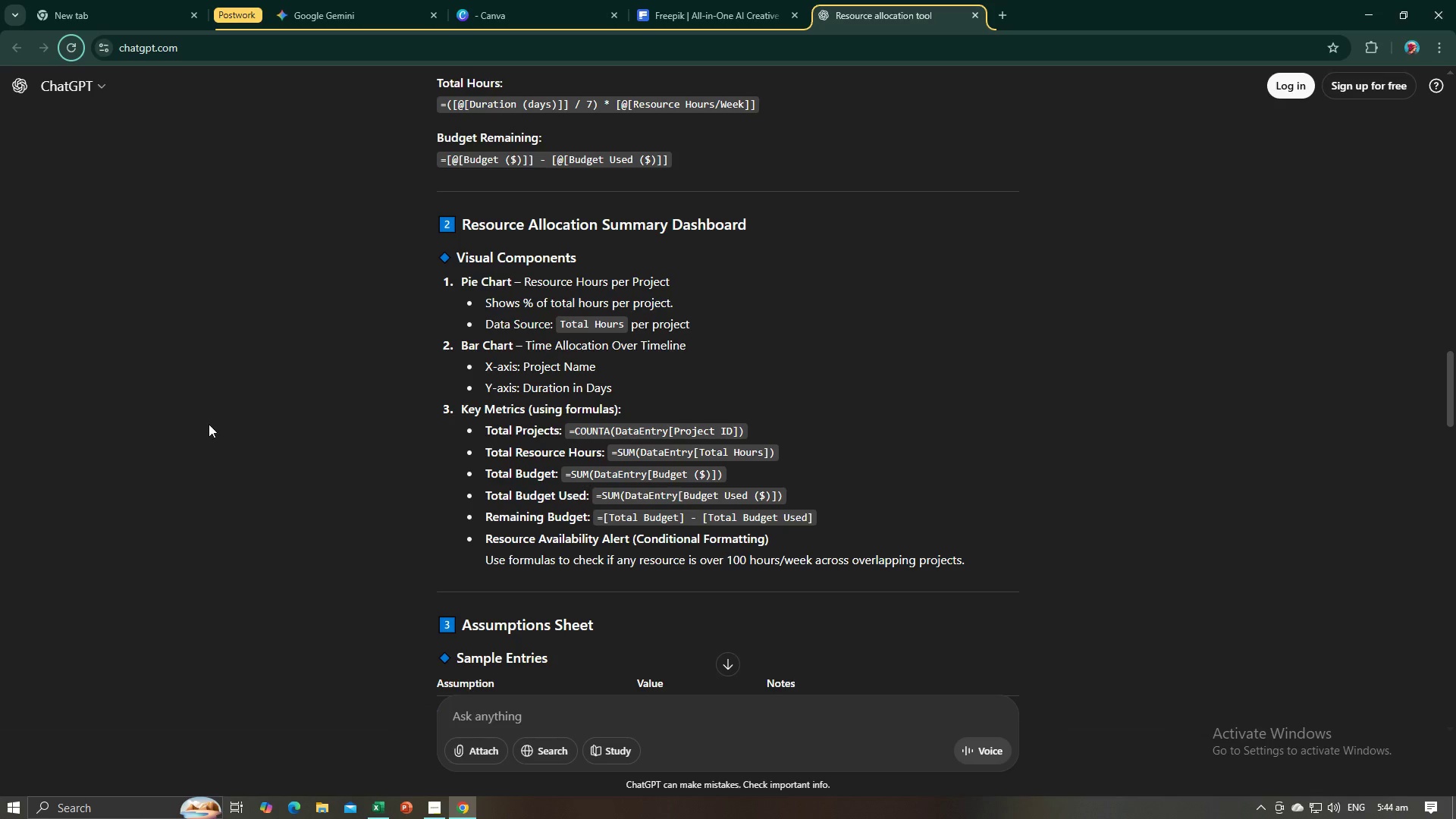 
key(Alt+AltLeft)
 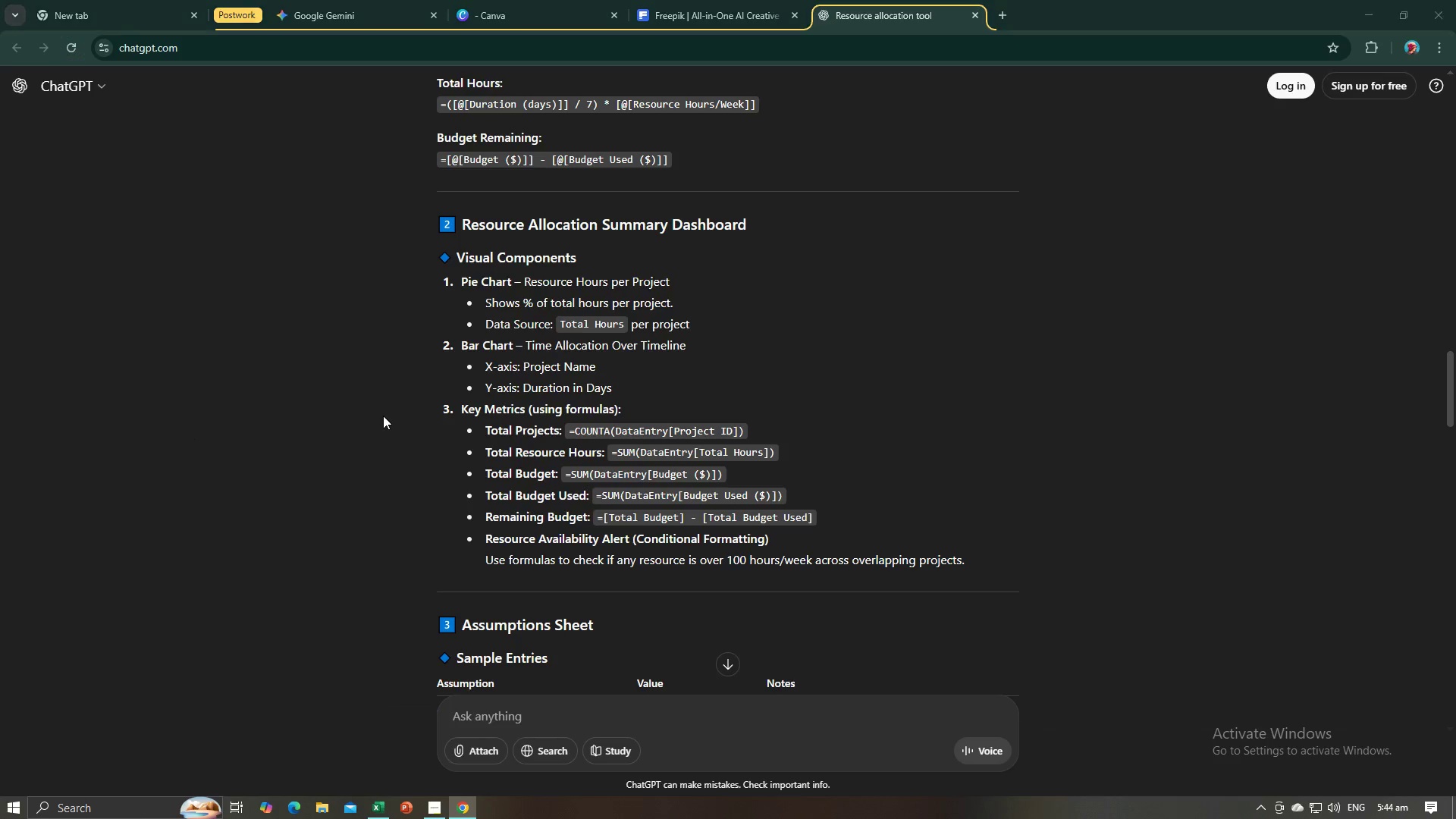 
key(Alt+Tab)
 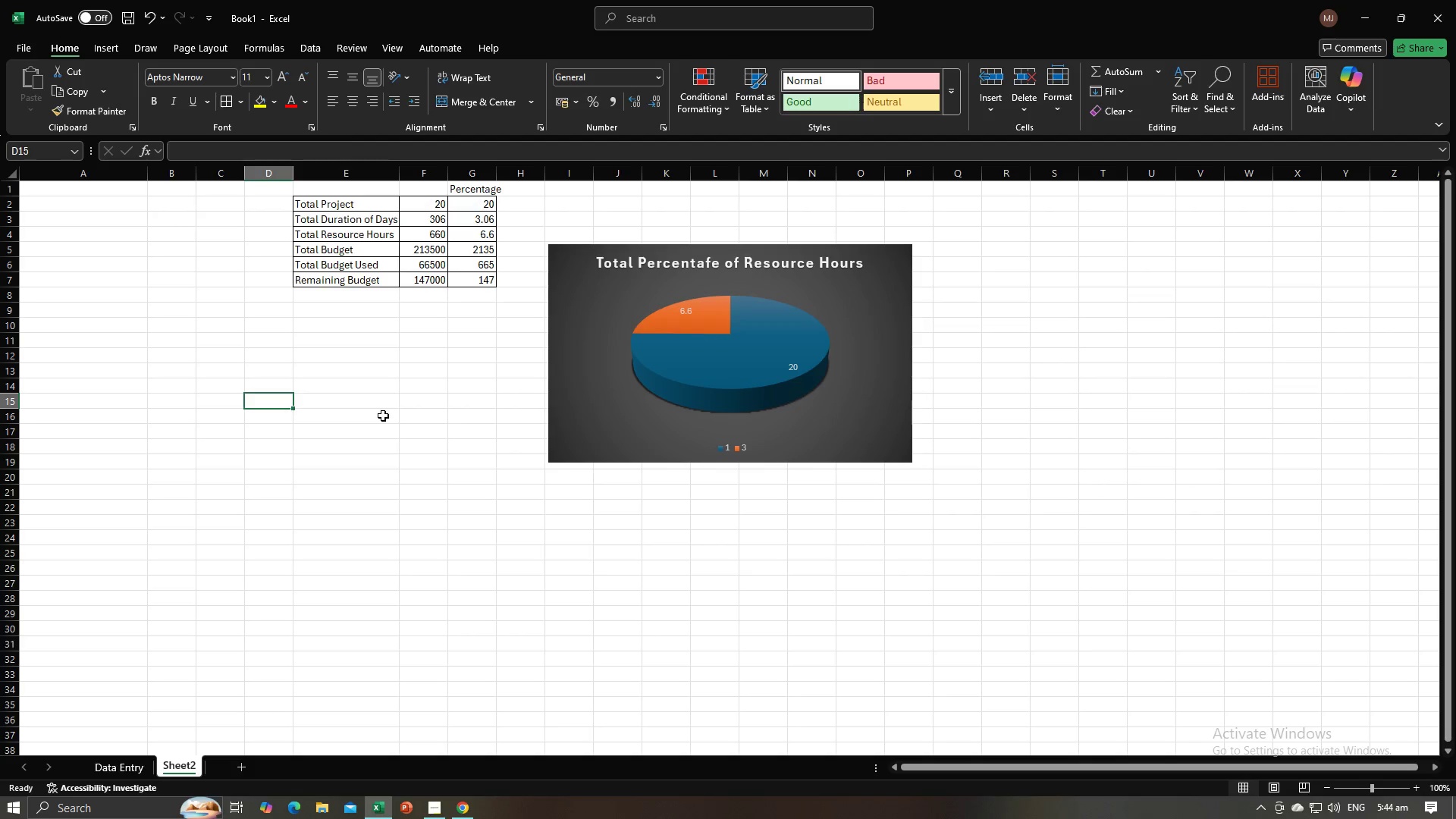 
key(Alt+AltLeft)
 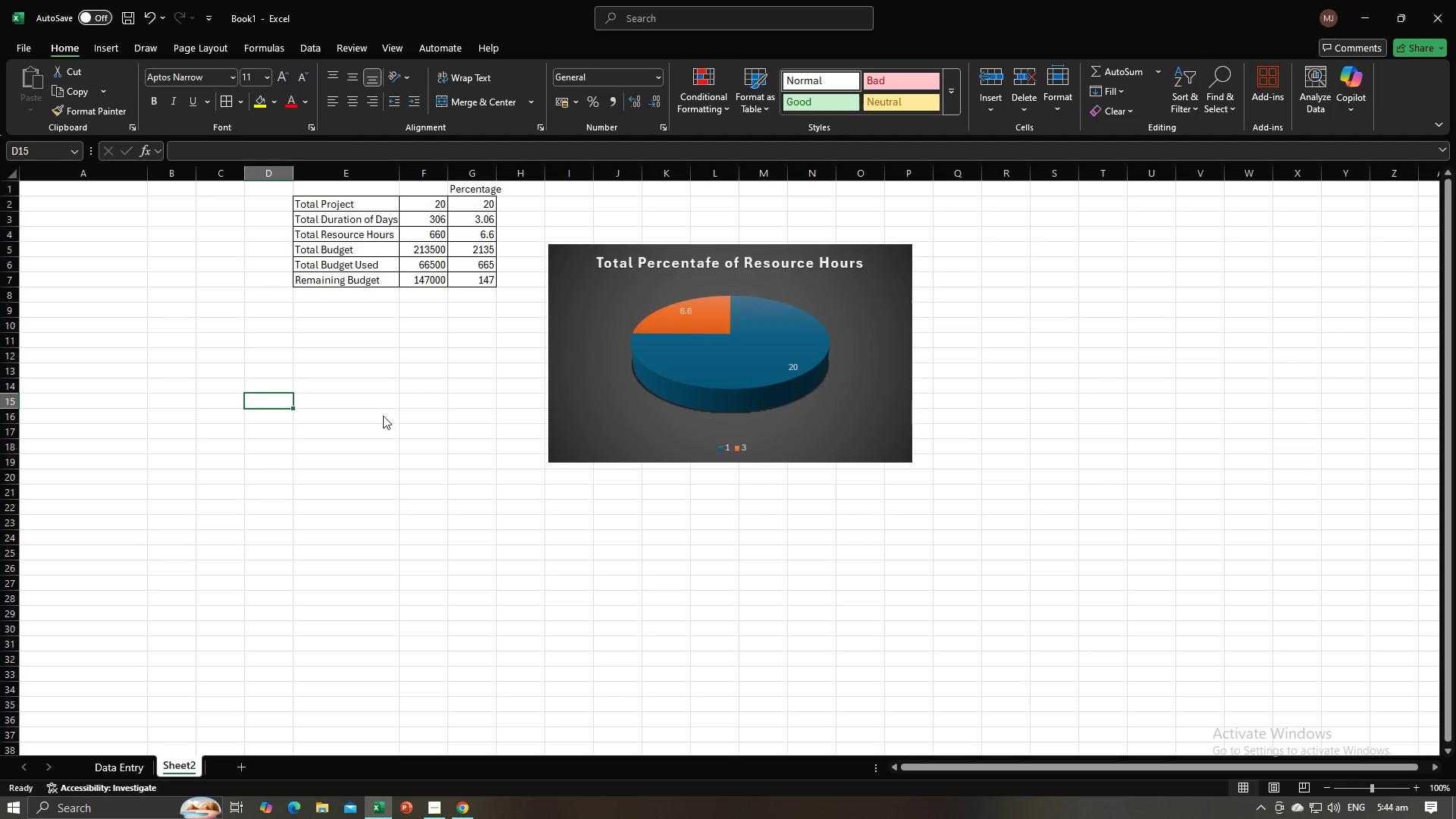 
key(Alt+Tab)
 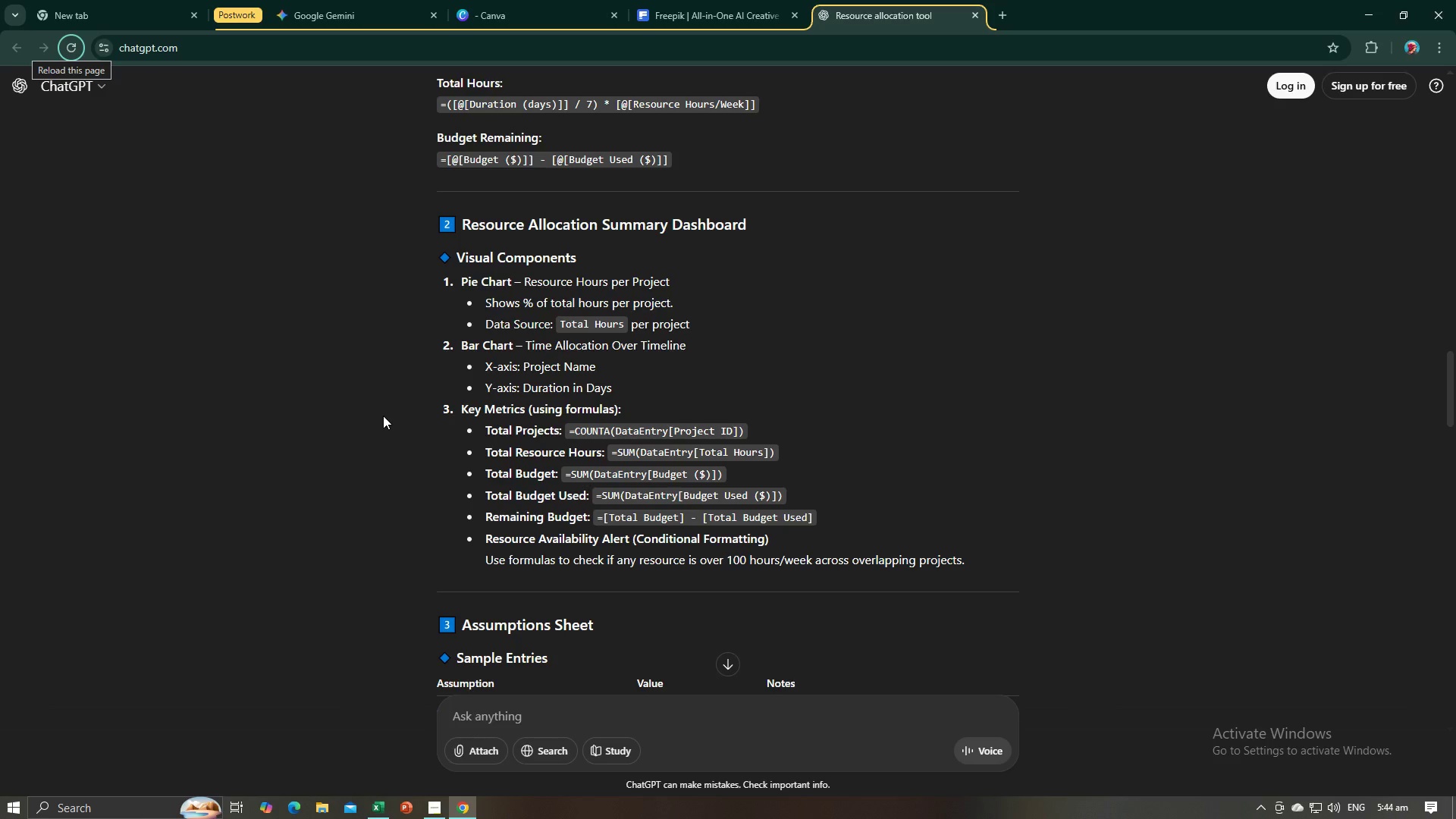 
key(Alt+AltLeft)
 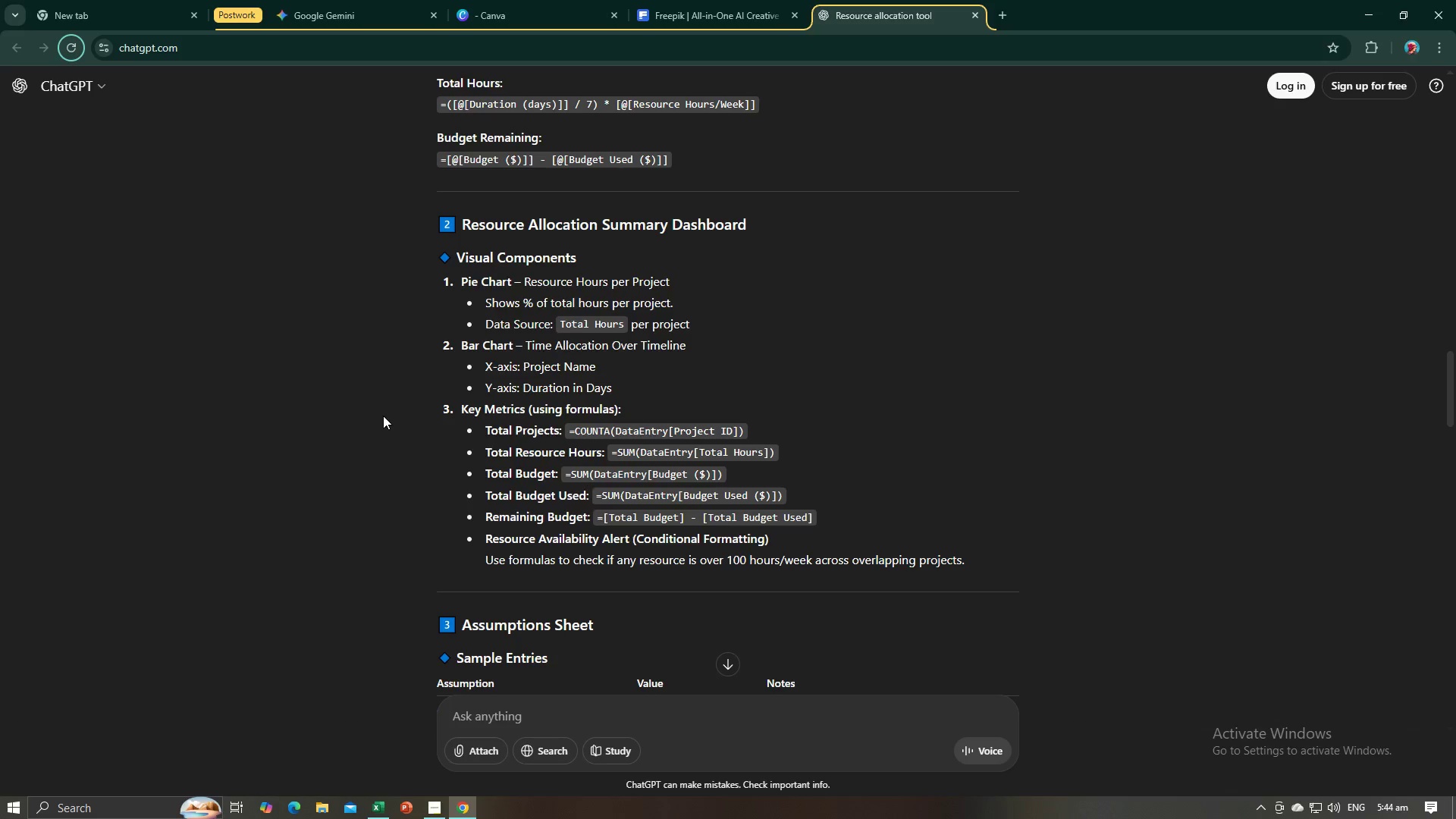 
key(Alt+Tab)
 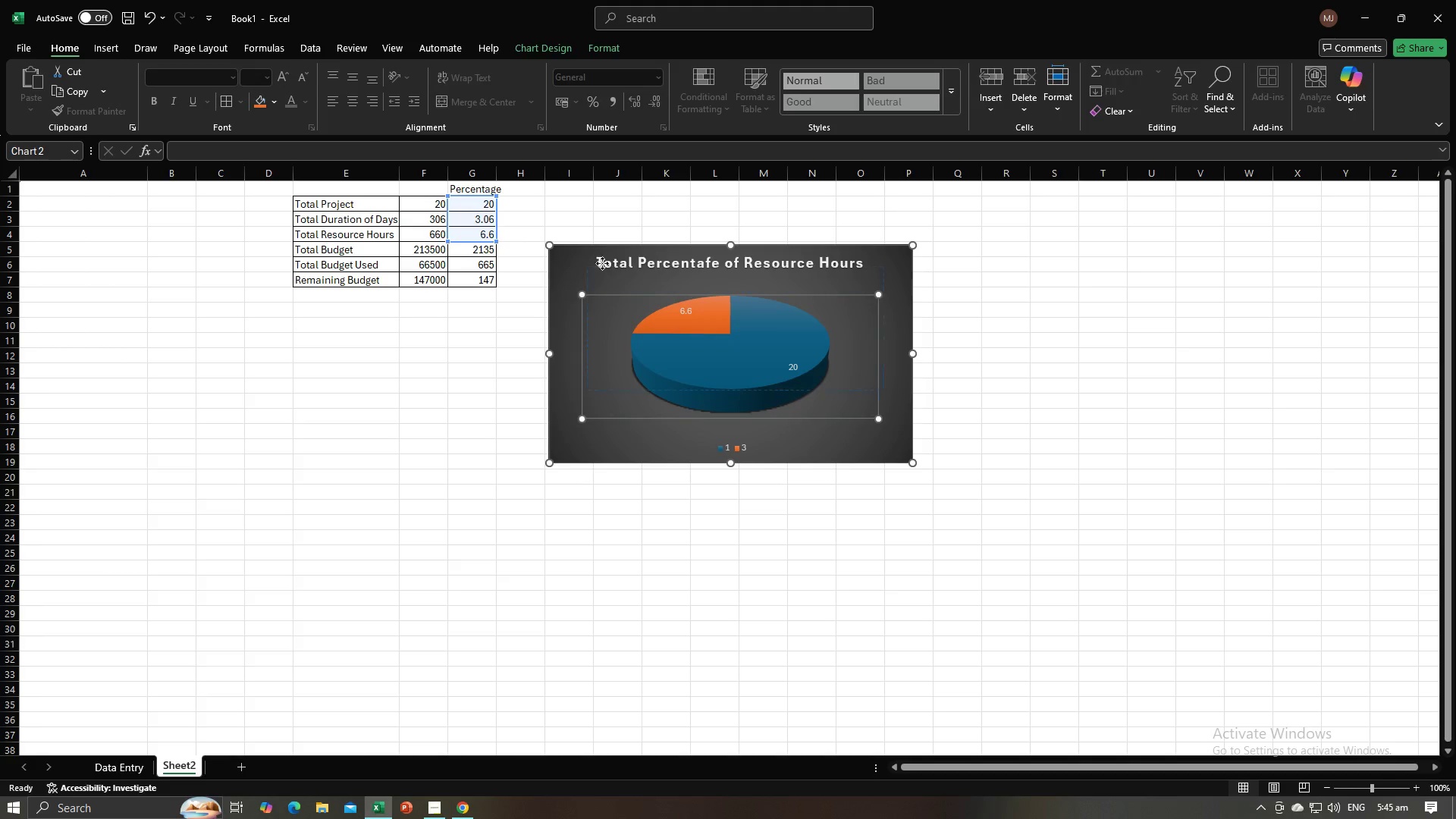 
key(Control+Z)
 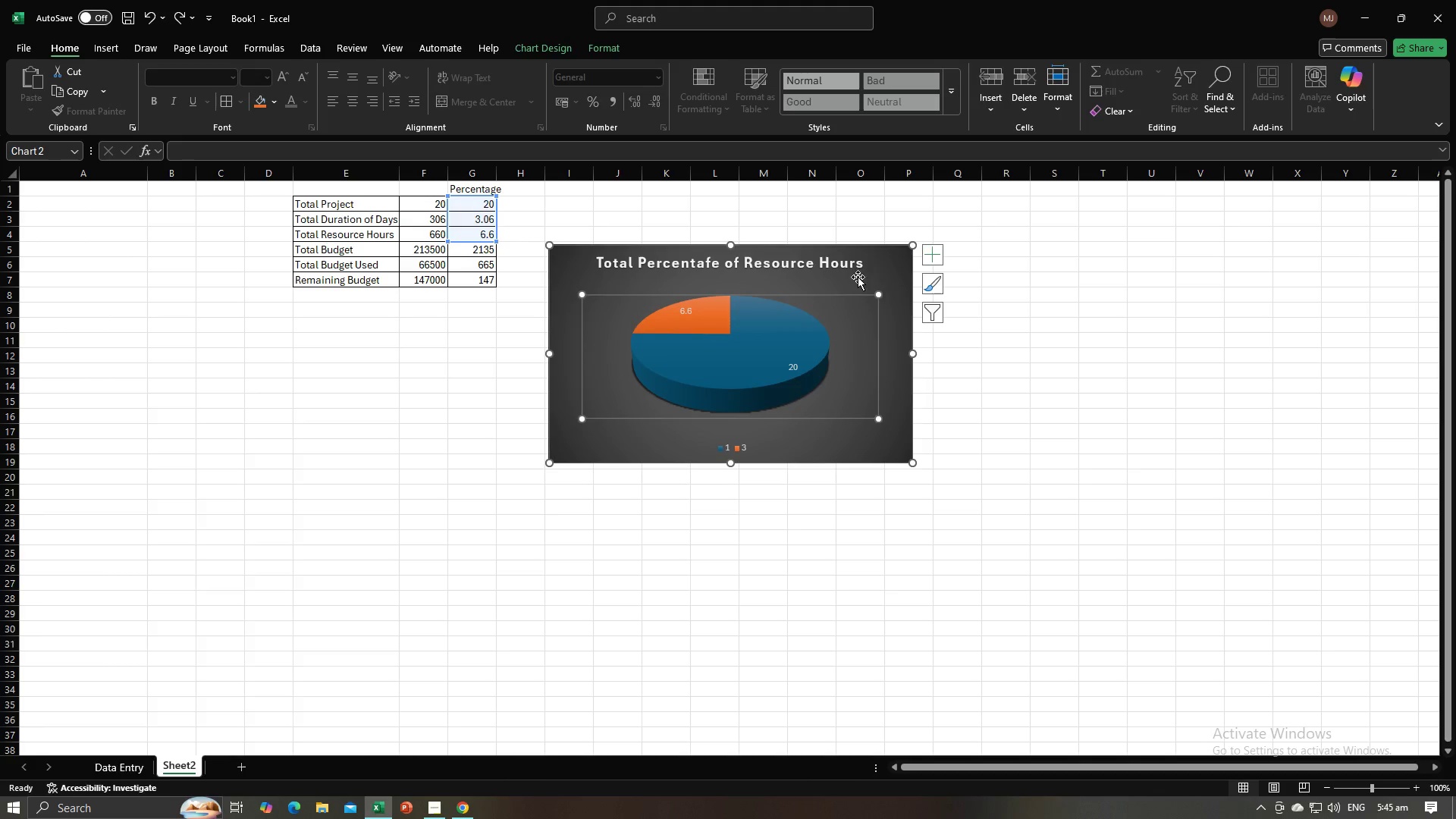 
left_click([877, 273])
 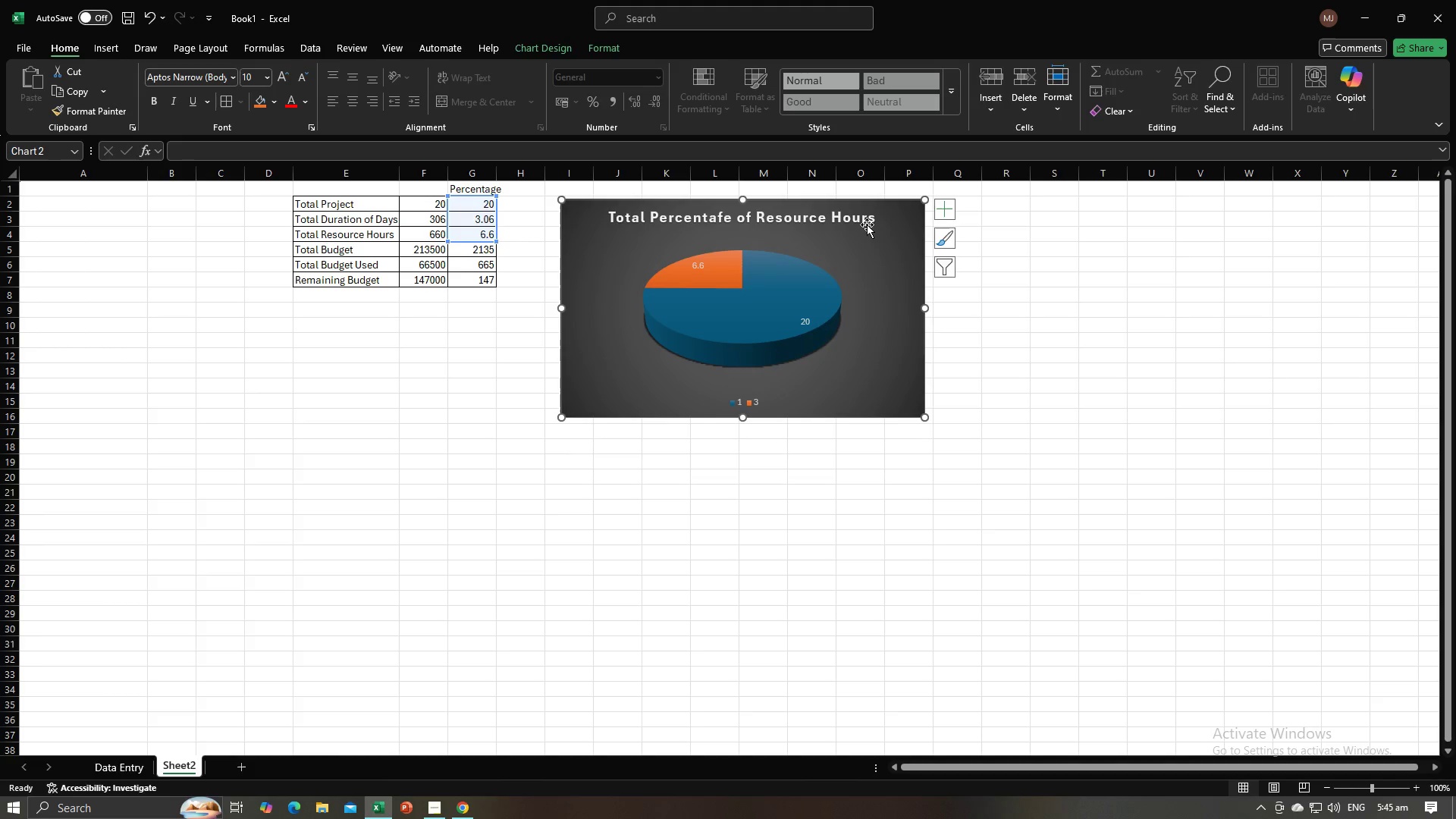 
left_click([328, 463])
 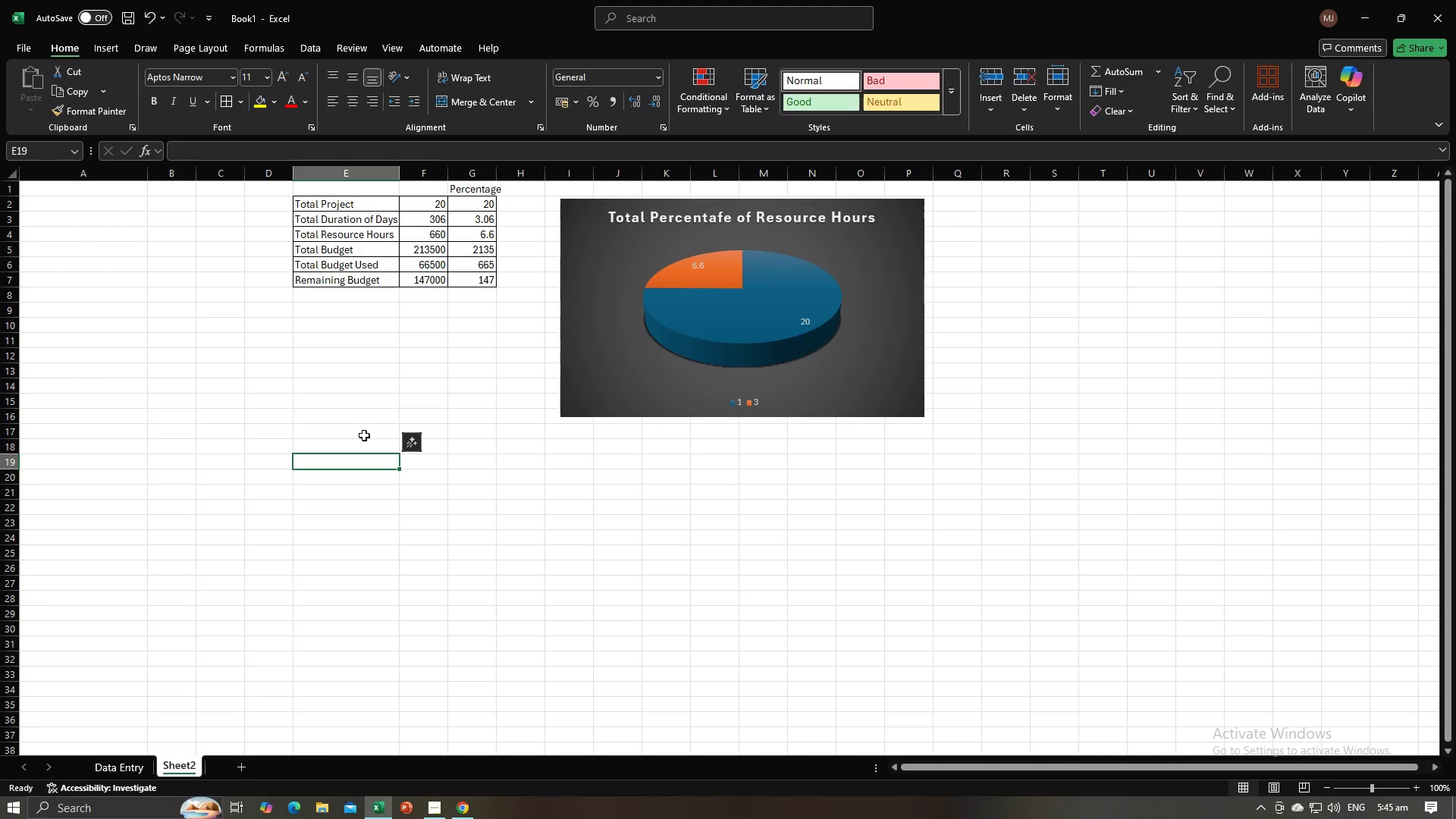 
key(Alt+AltLeft)
 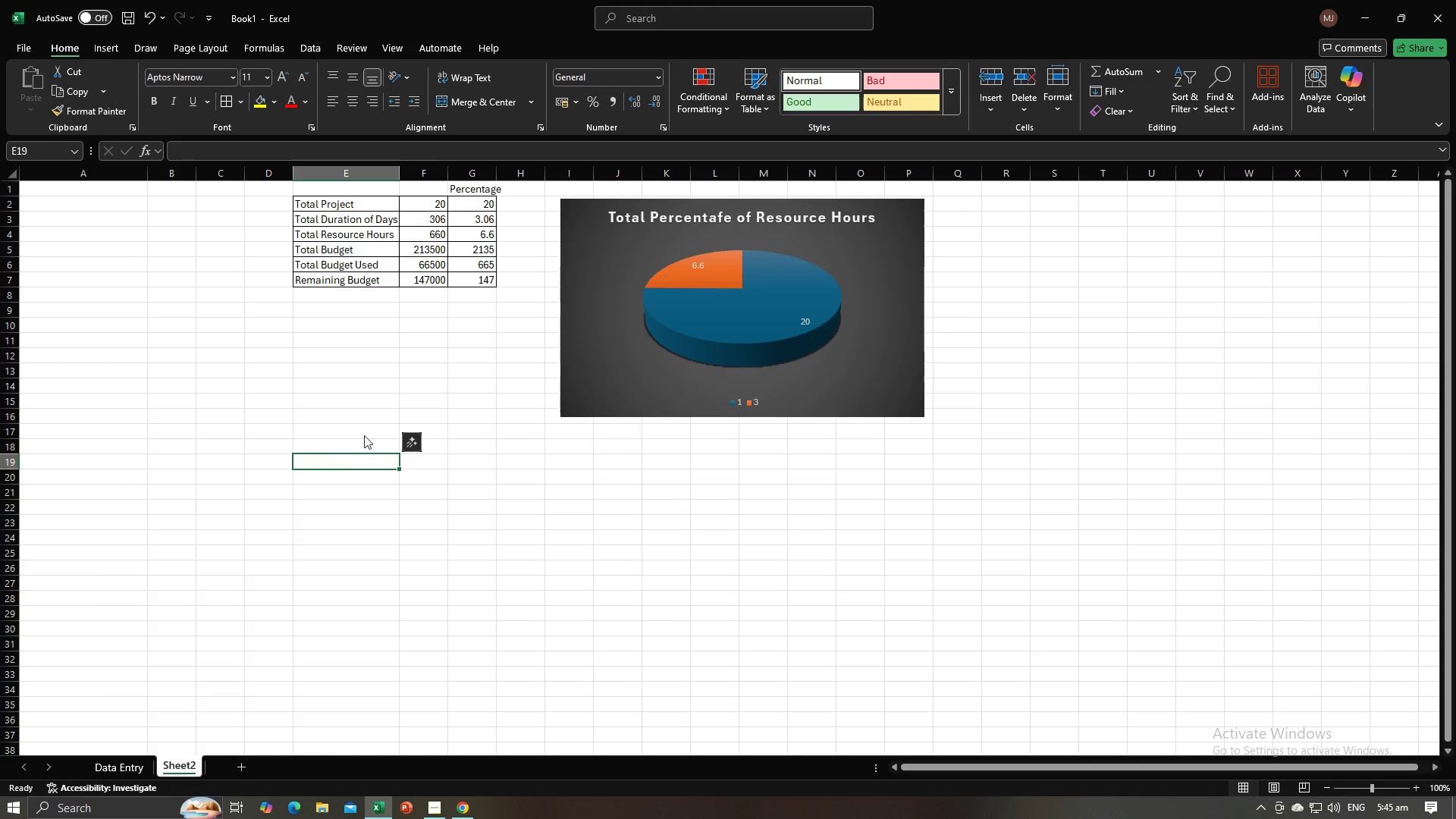 
key(Alt+Tab)
 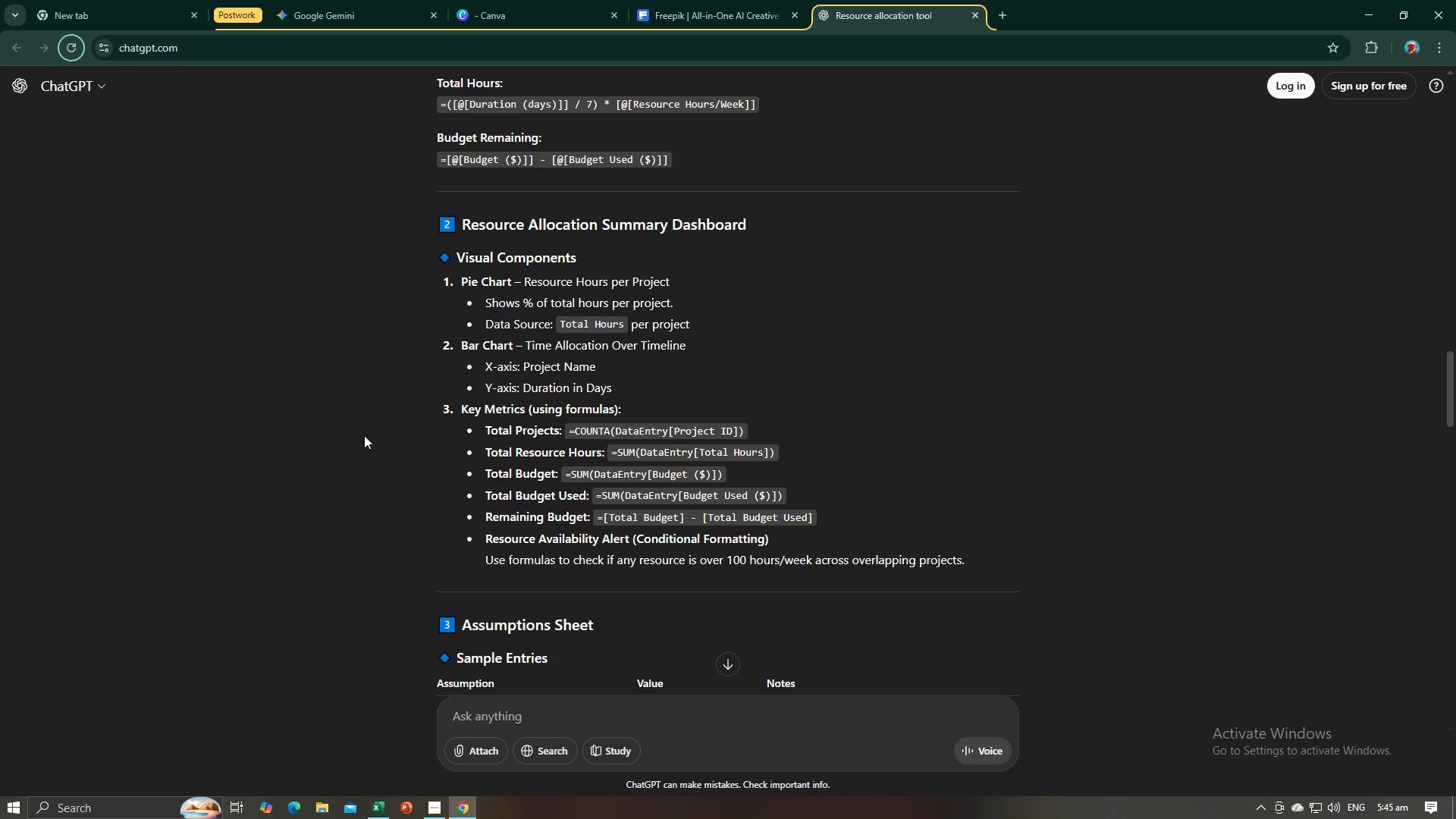 
key(Alt+AltLeft)
 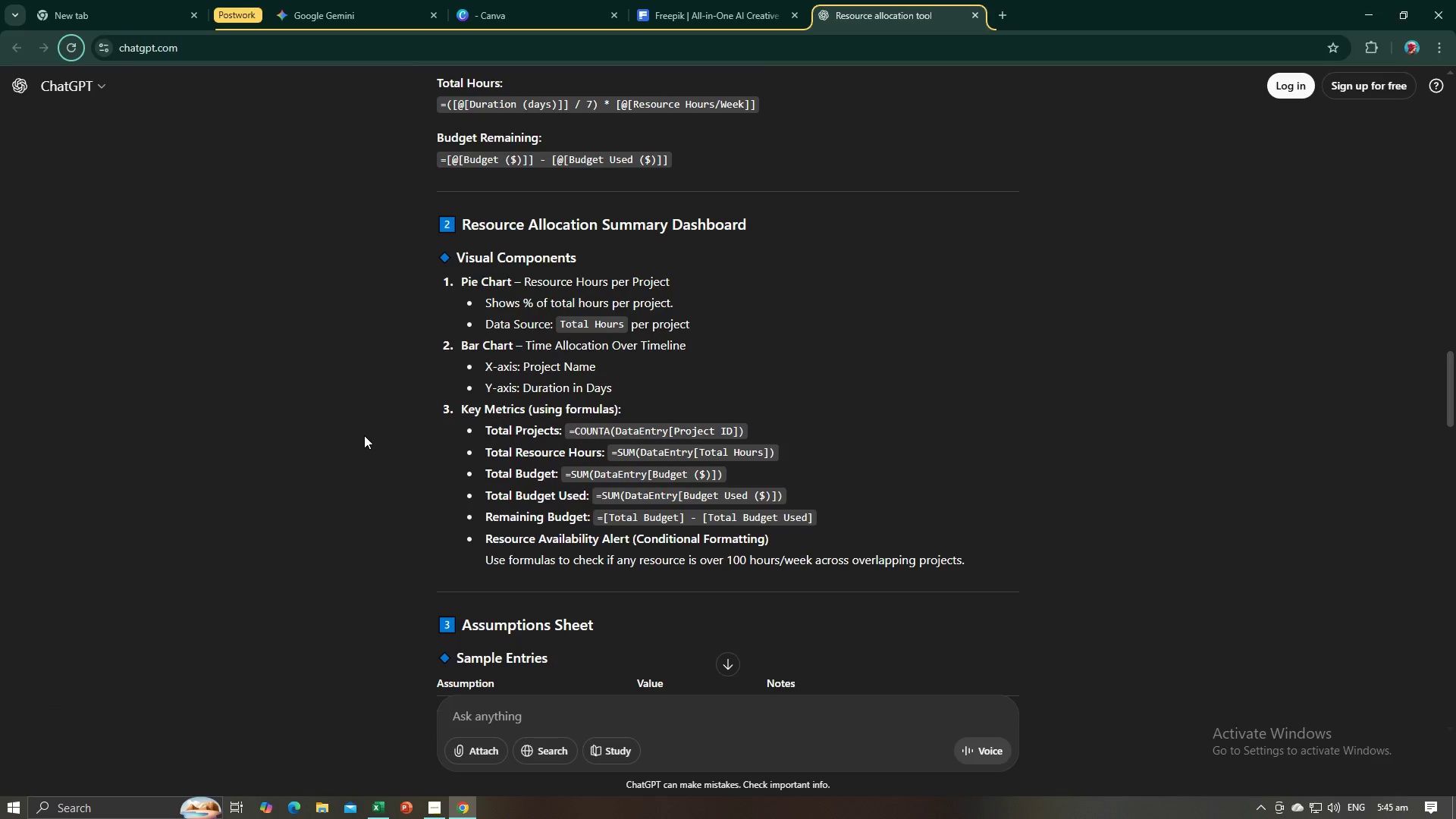 
key(Alt+Tab)
 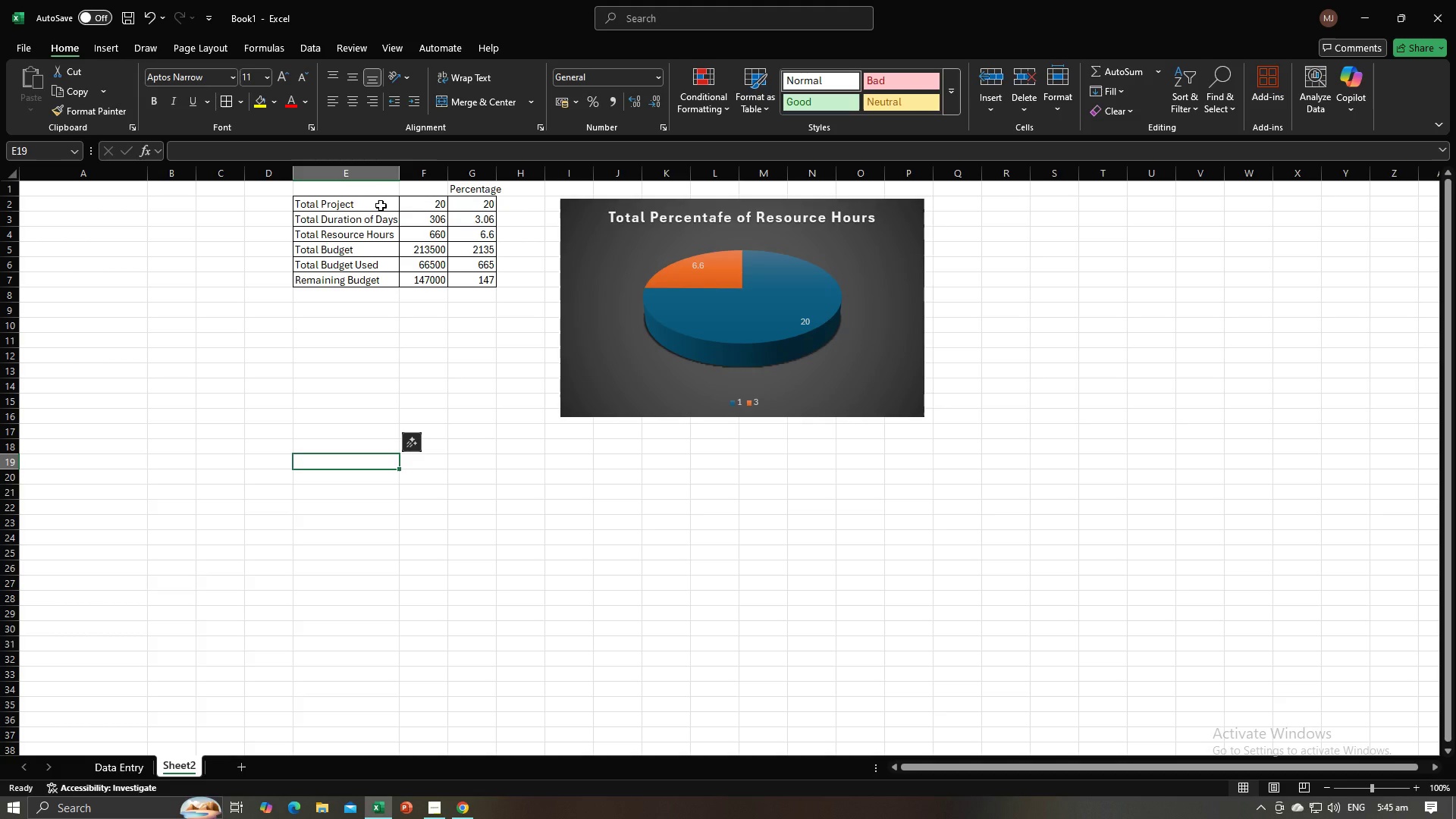 
key(Alt+AltLeft)
 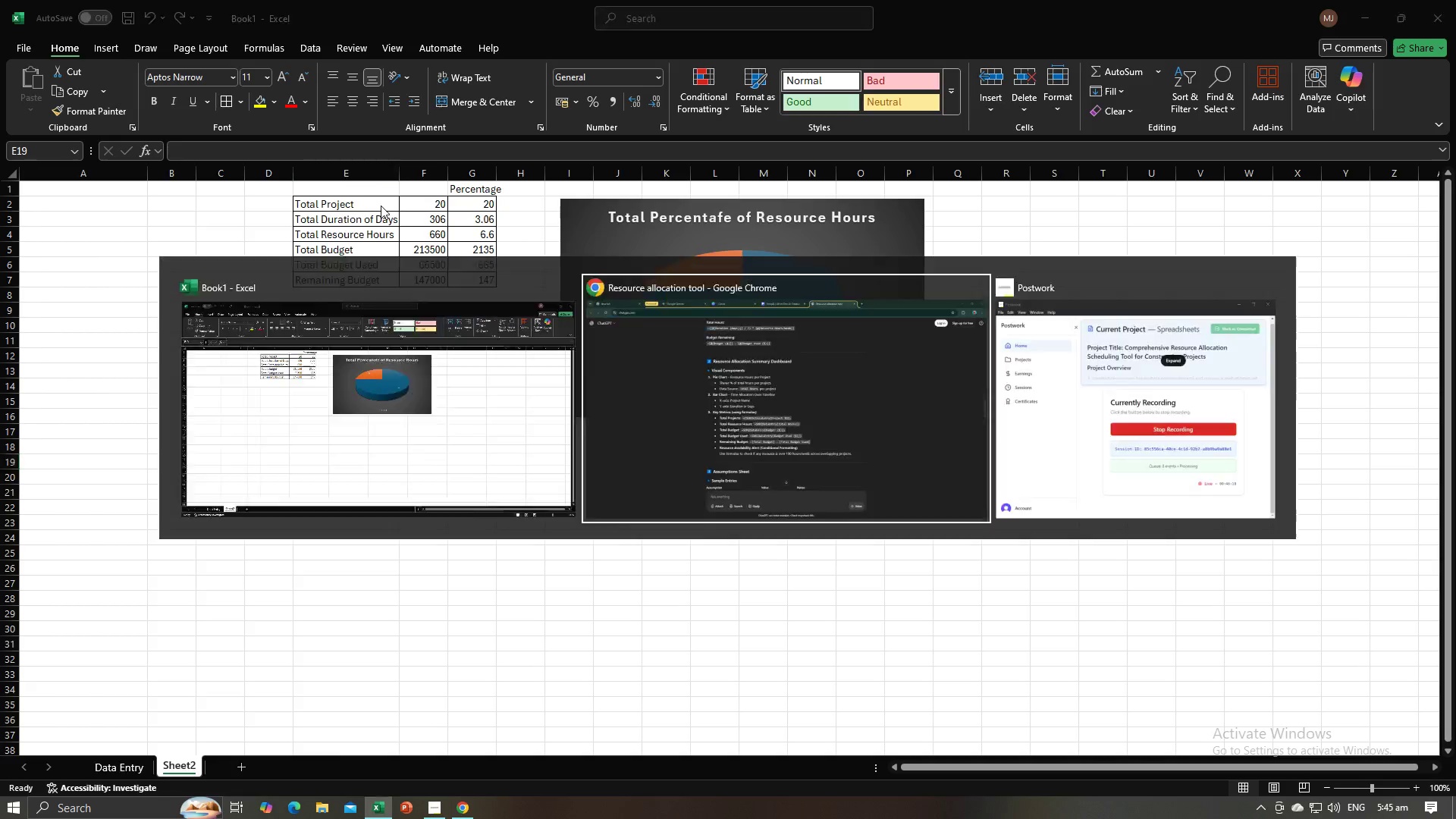 
key(Alt+Tab)
 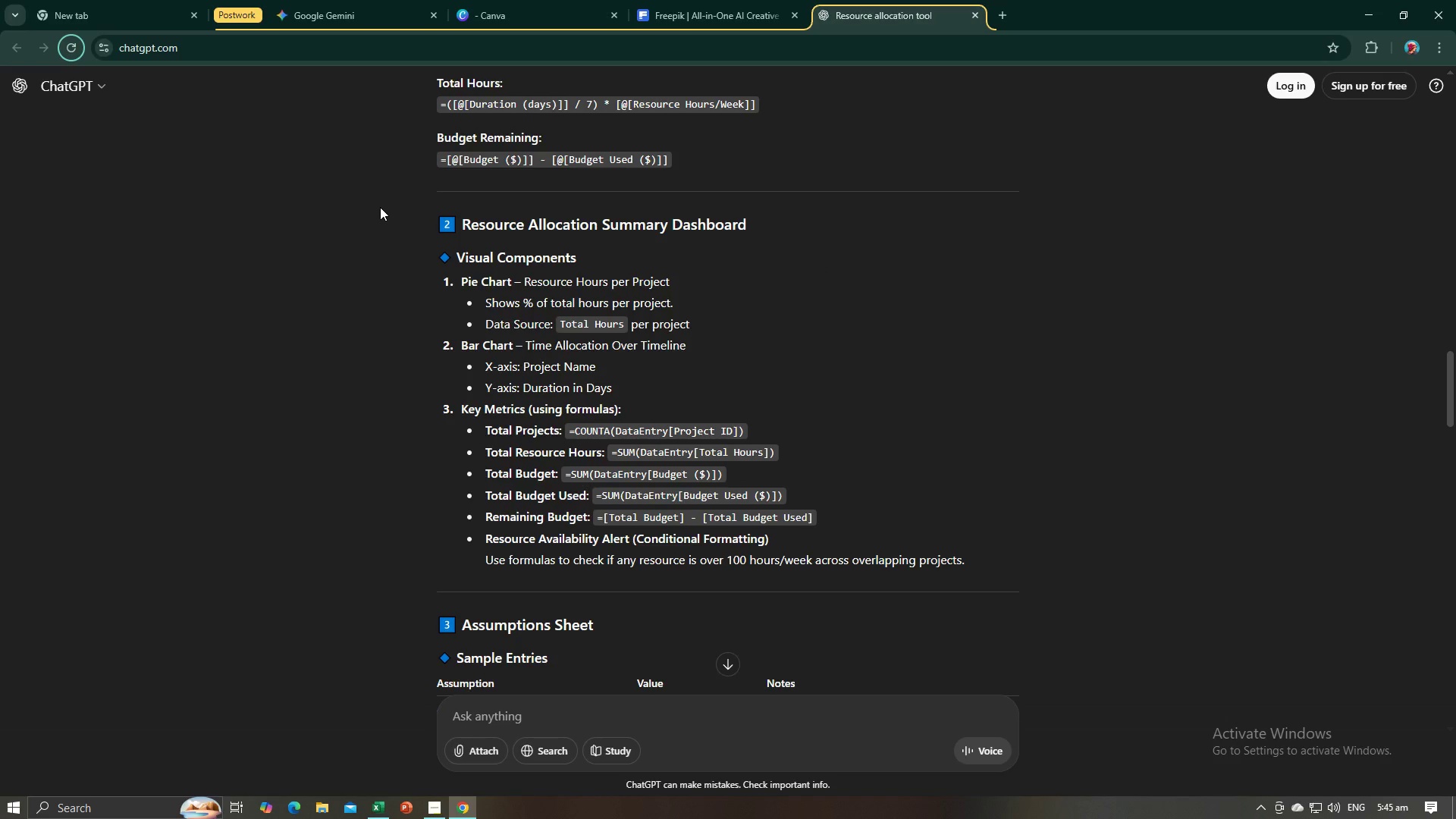 
key(Alt+AltLeft)
 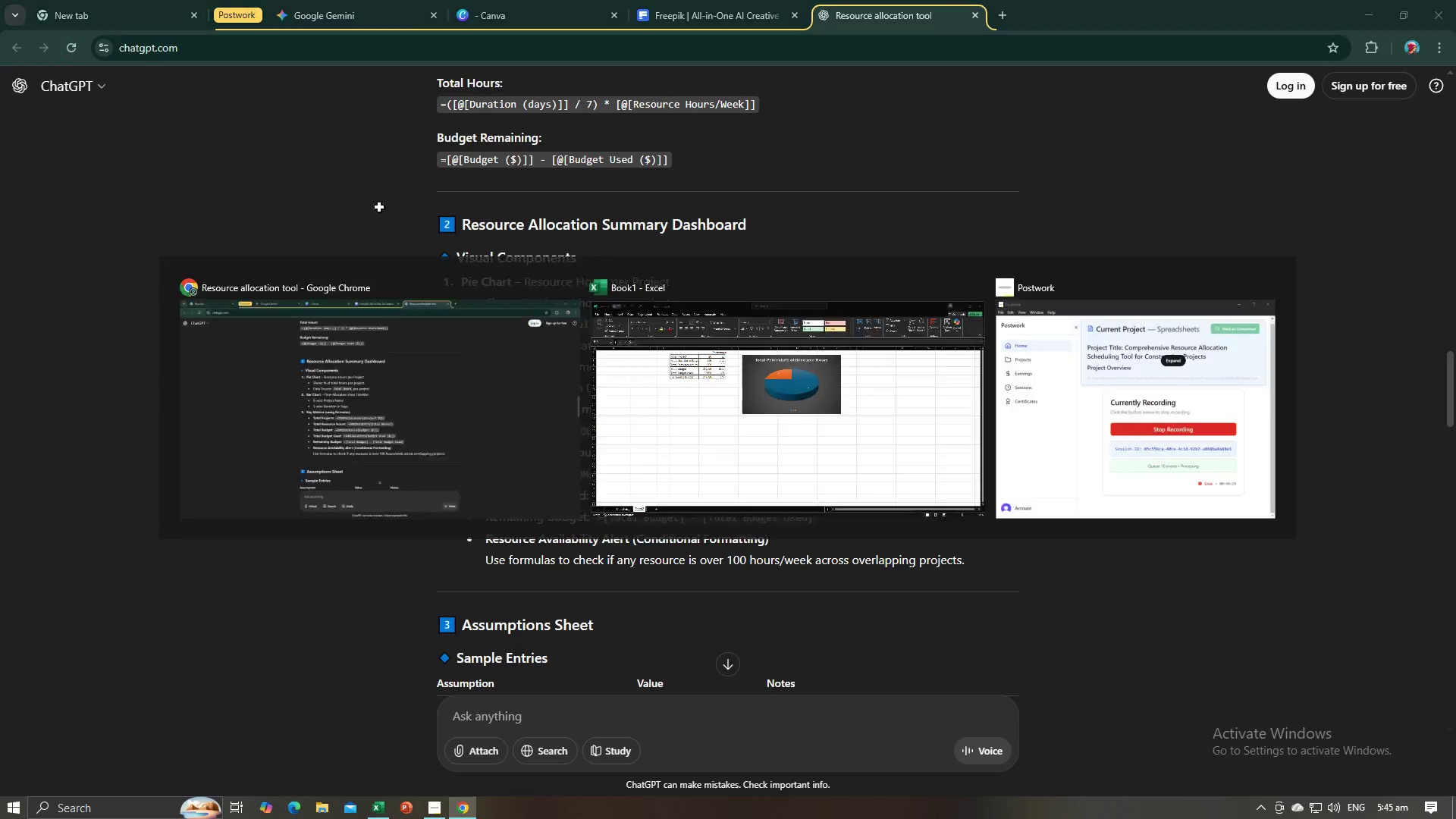 
key(Alt+Tab)
 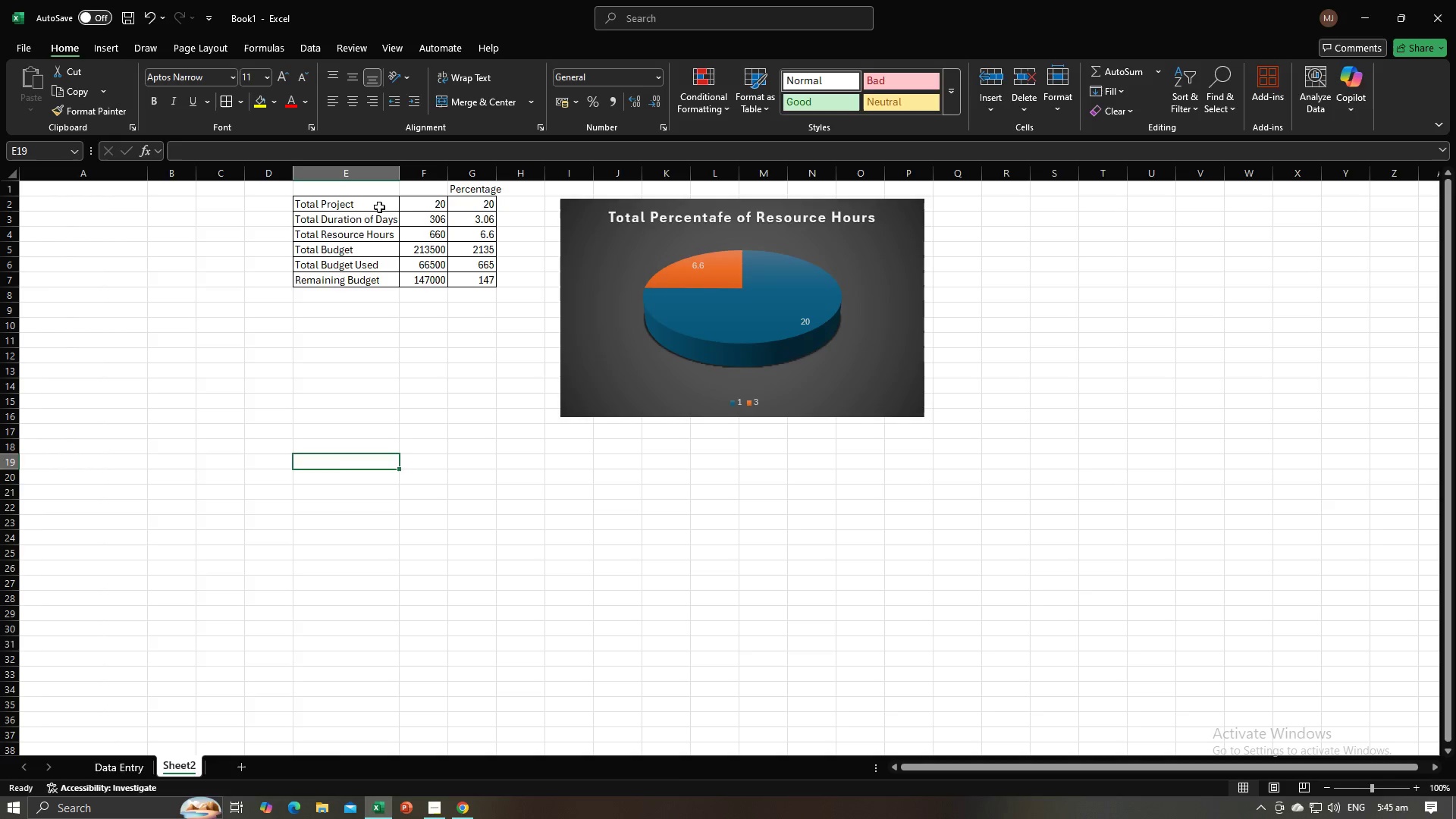 
key(Alt+AltLeft)
 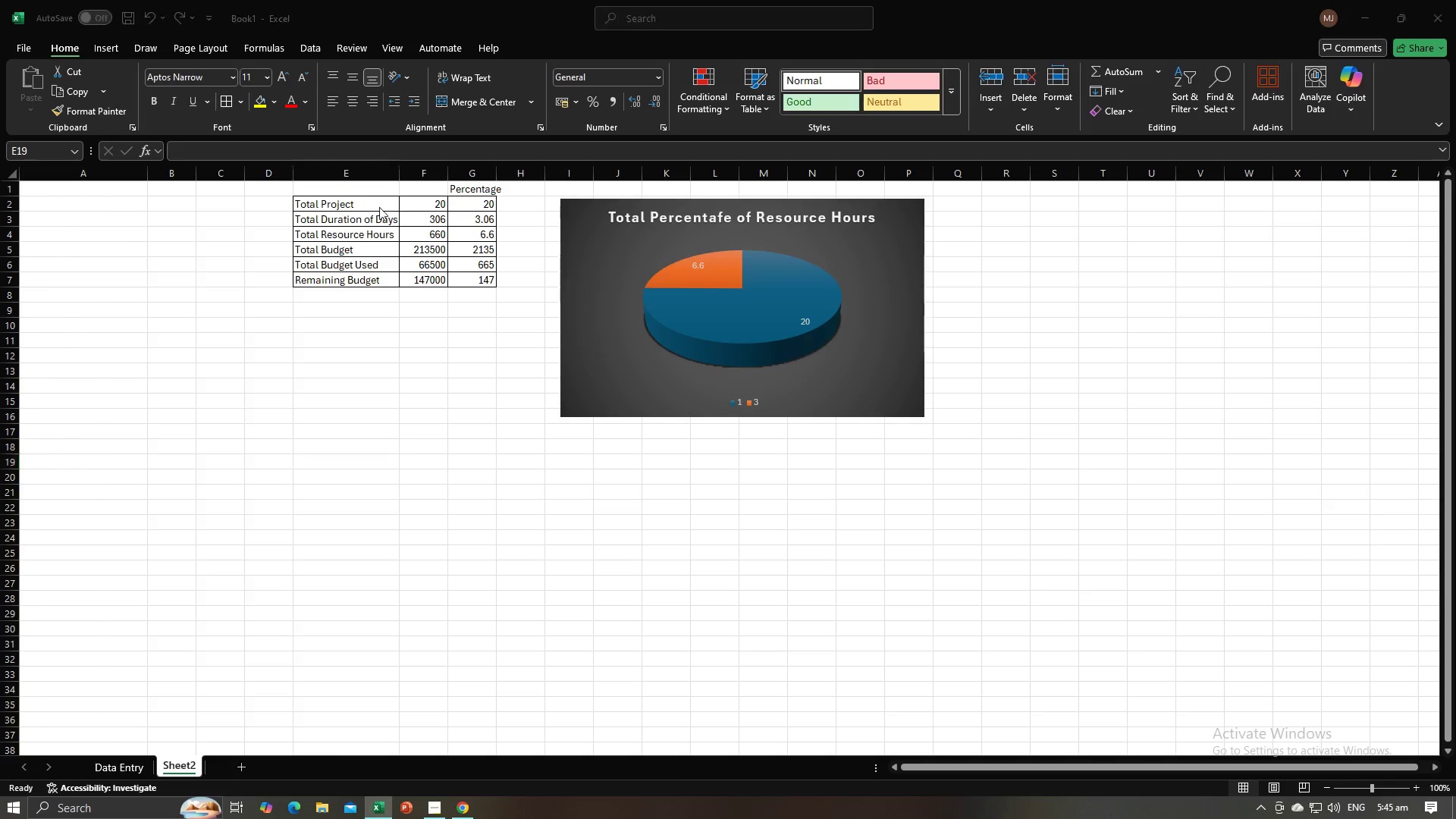 
key(Alt+Tab)
 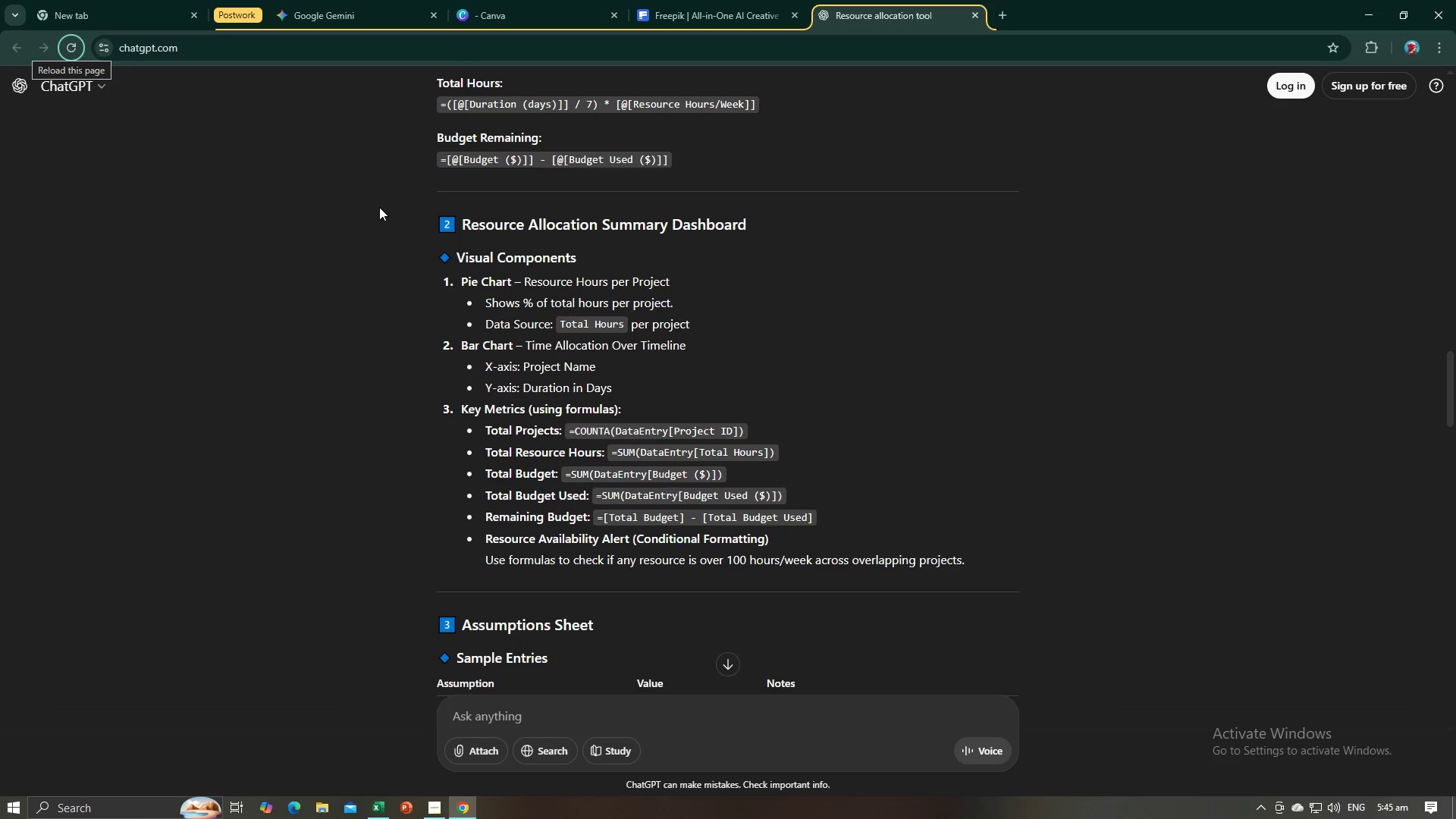 
key(Alt+AltLeft)
 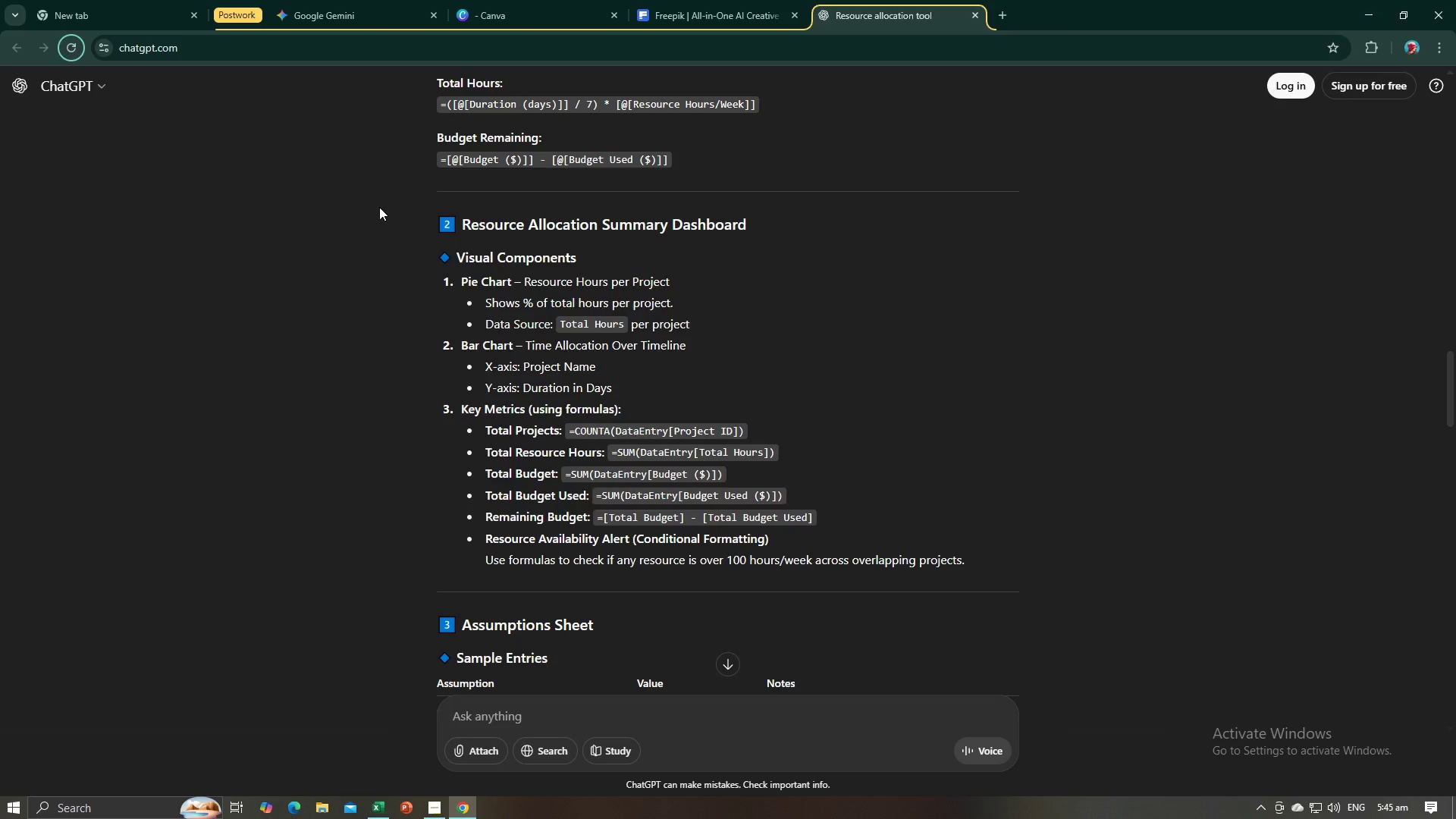 
key(Alt+Tab)
 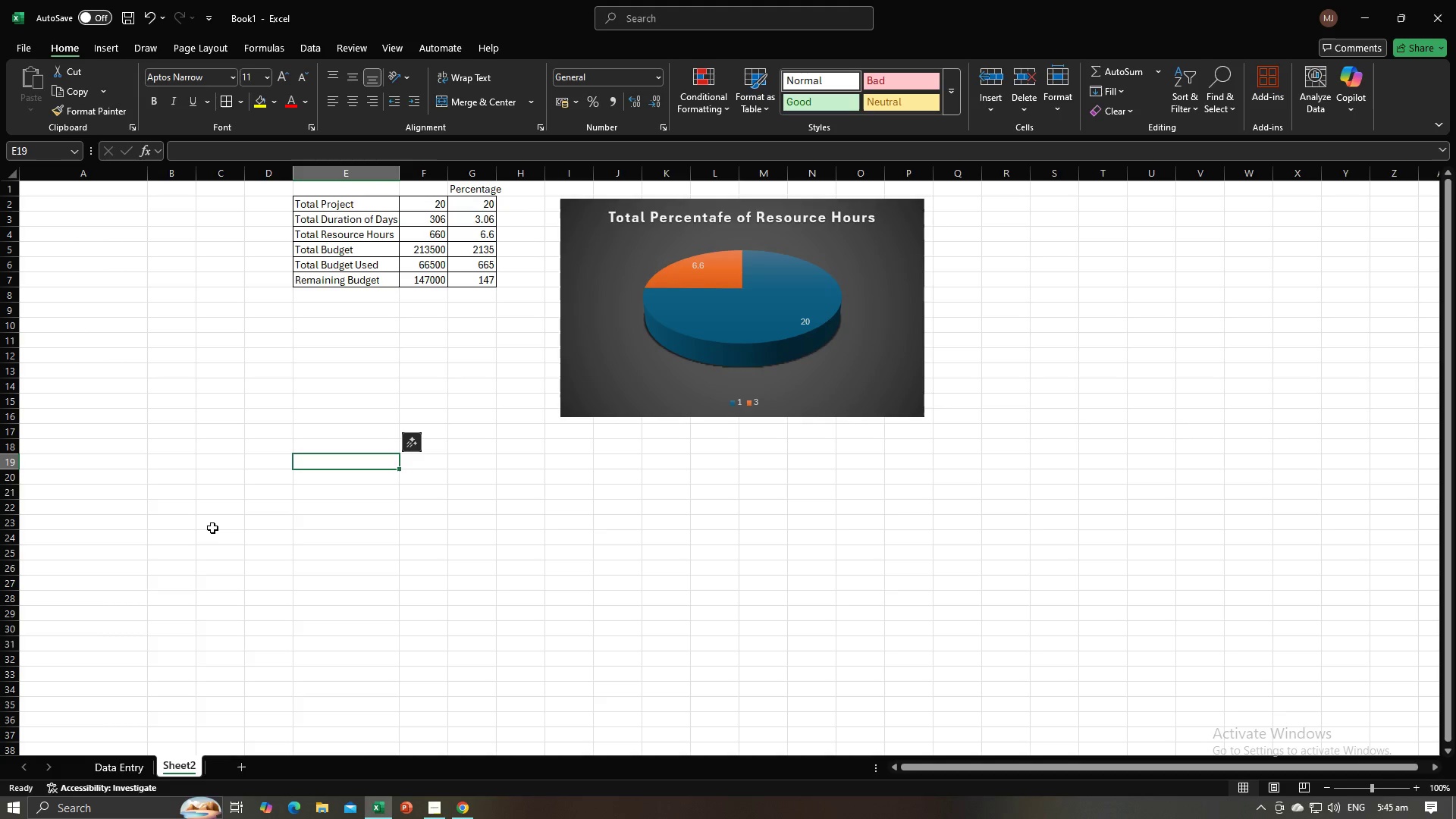 
left_click([96, 221])
 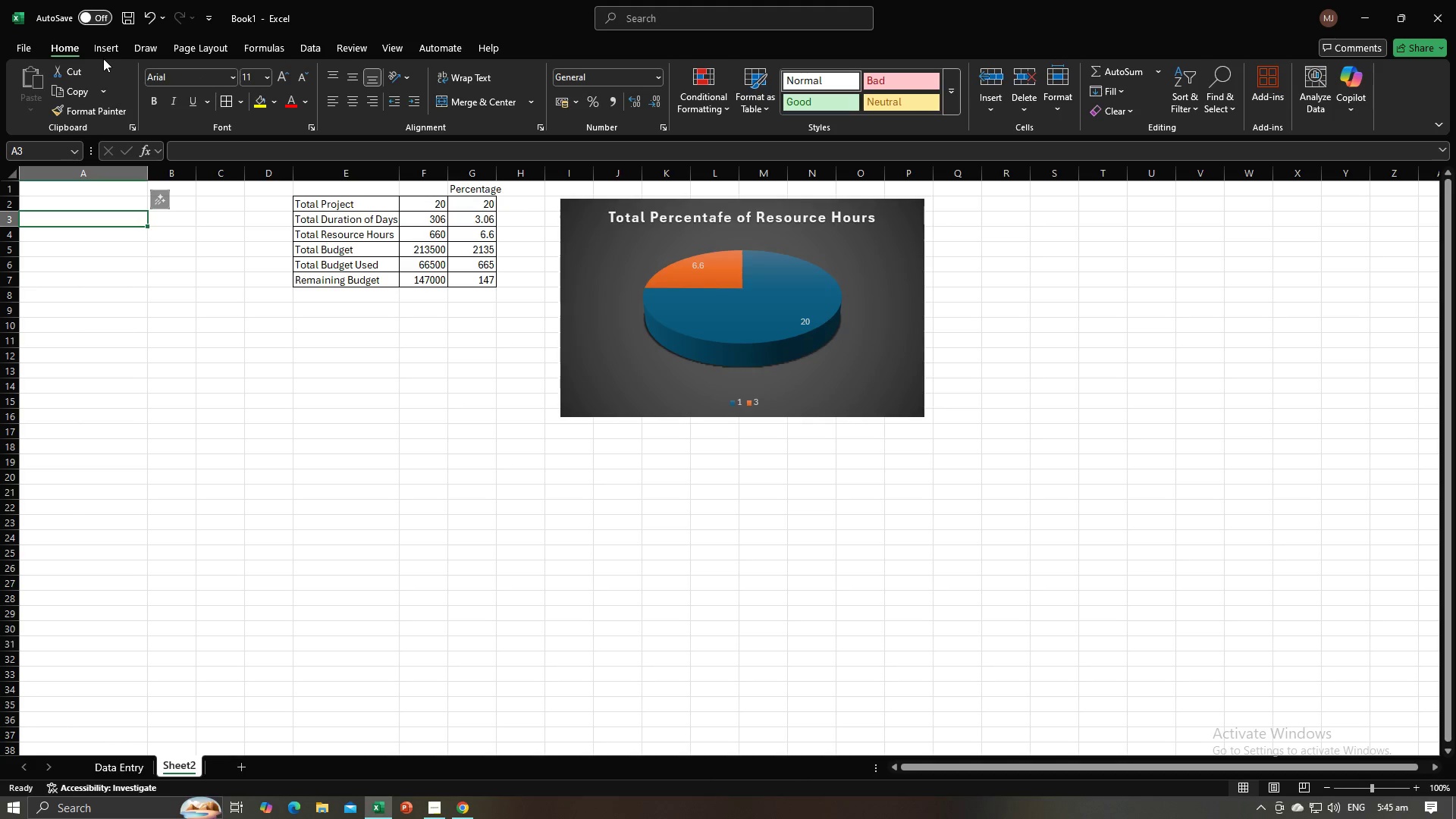 
left_click([103, 54])
 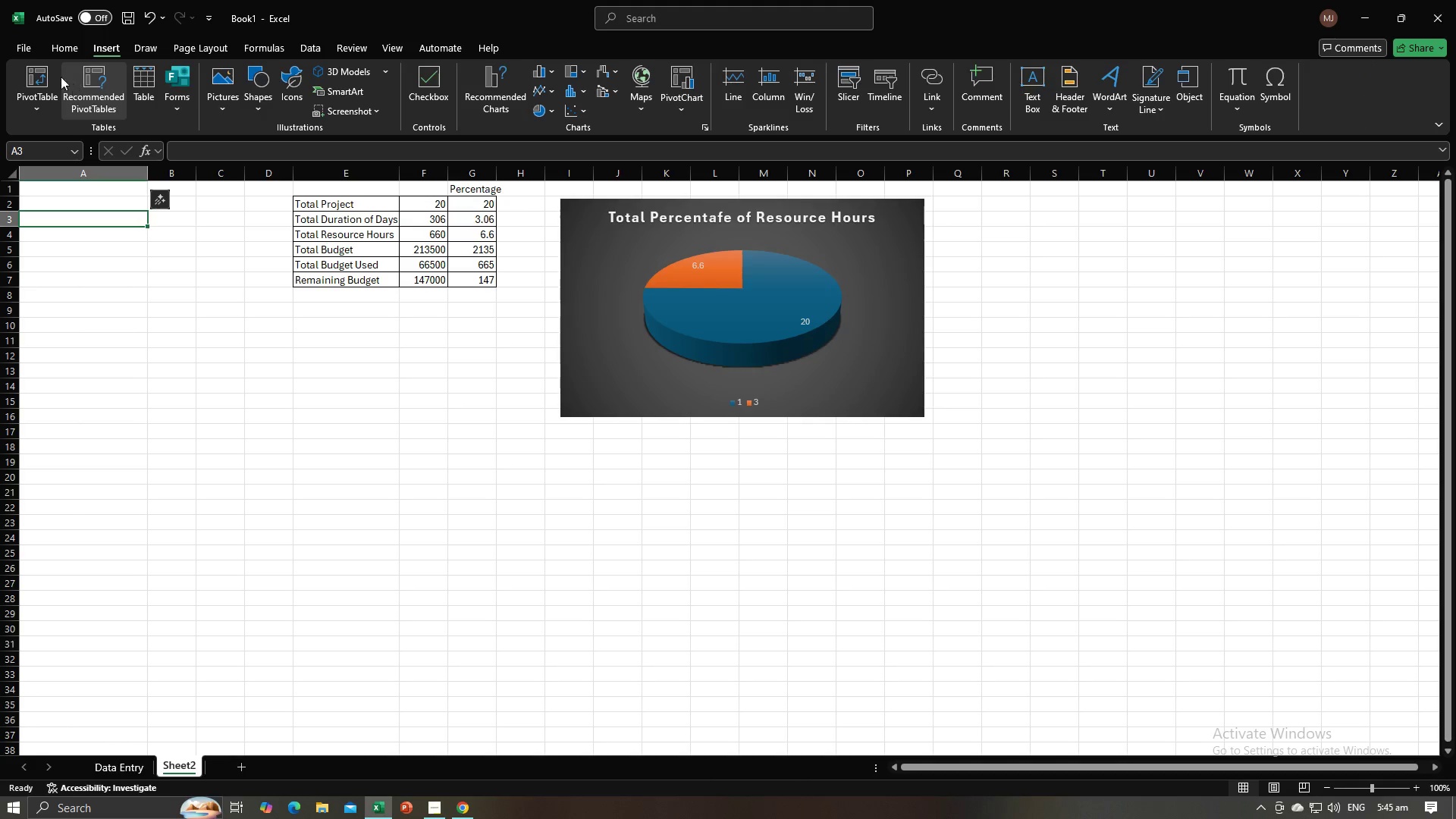 
left_click([45, 68])
 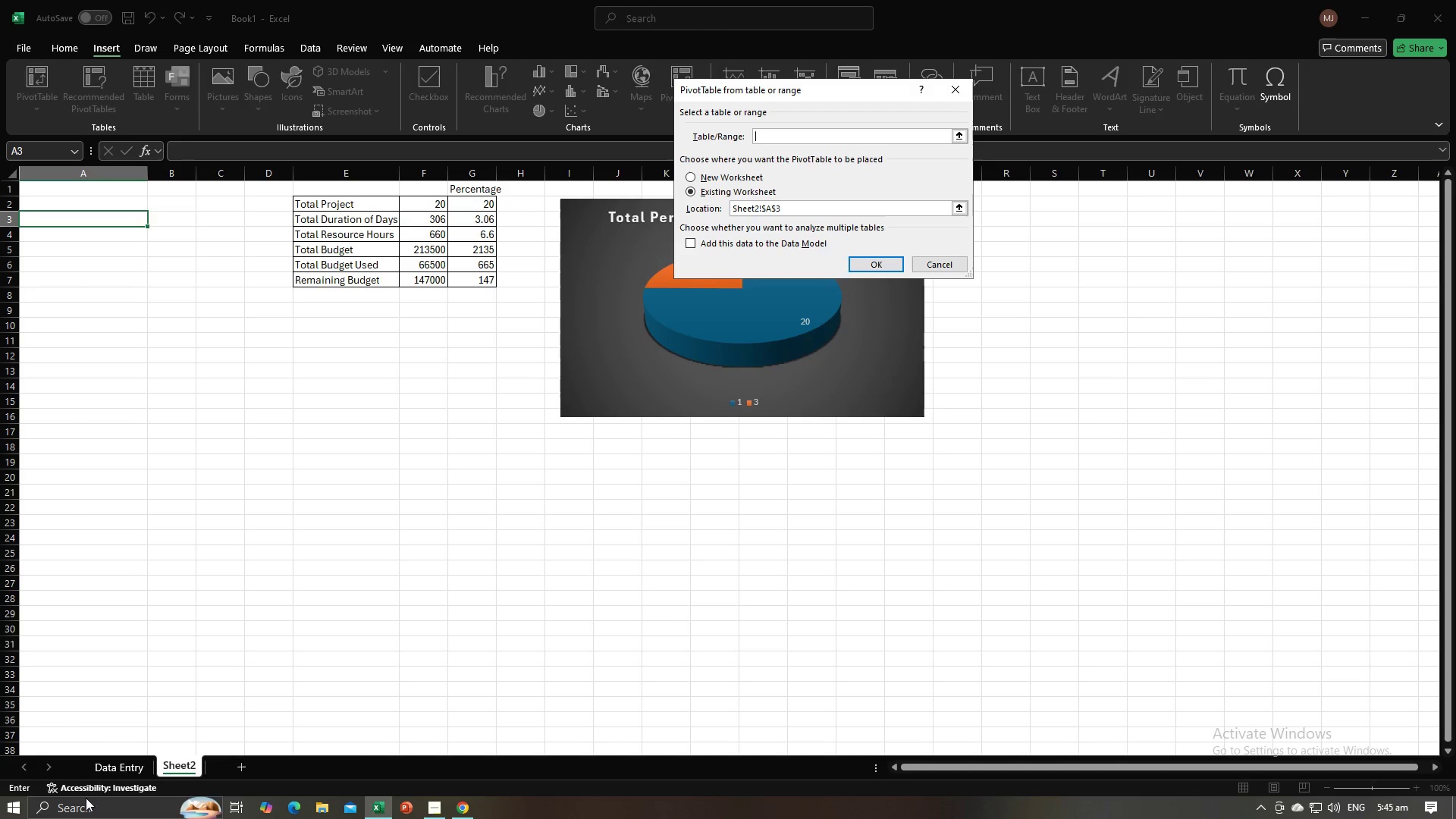 
left_click([114, 774])
 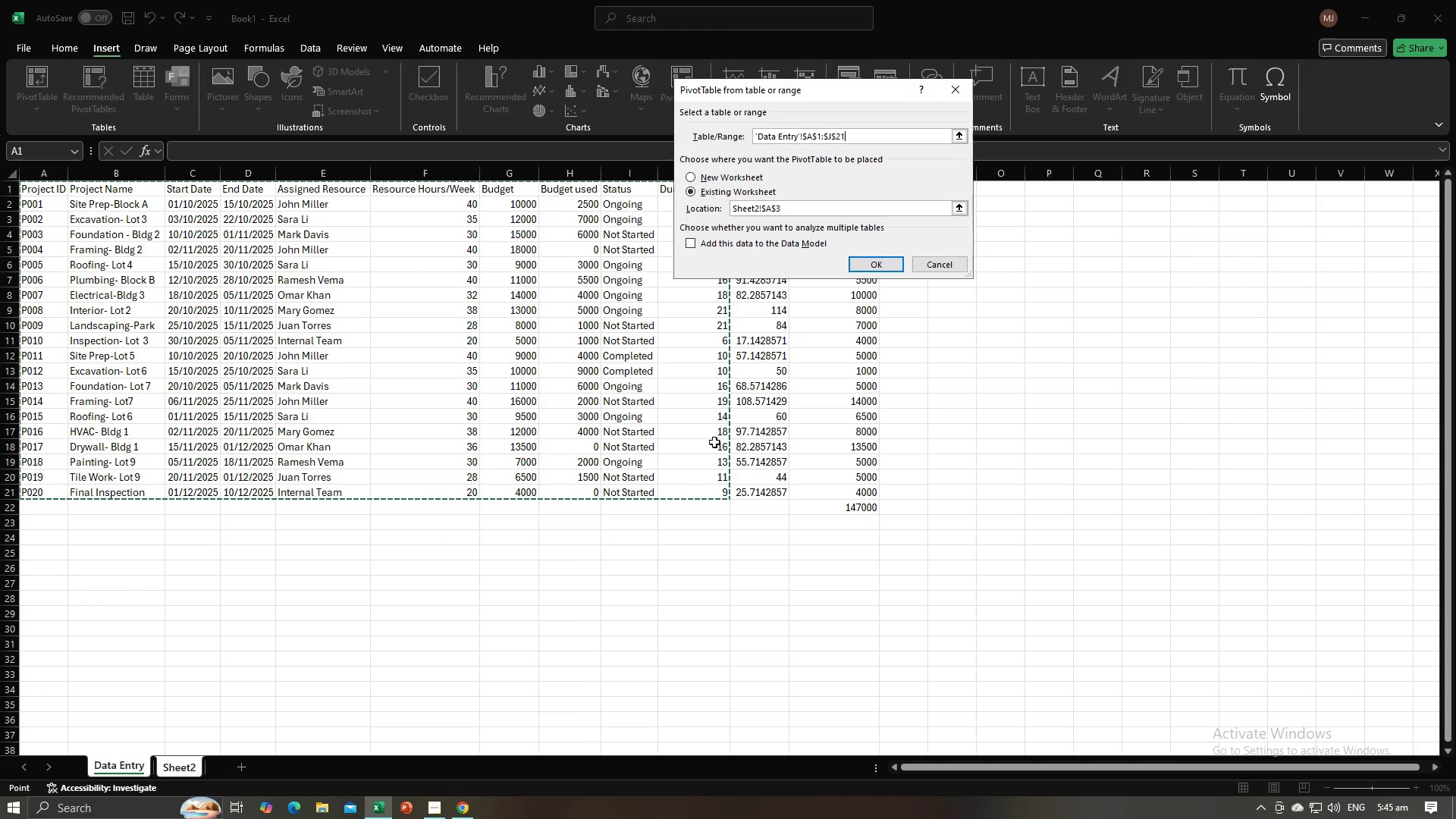 
wait(6.3)
 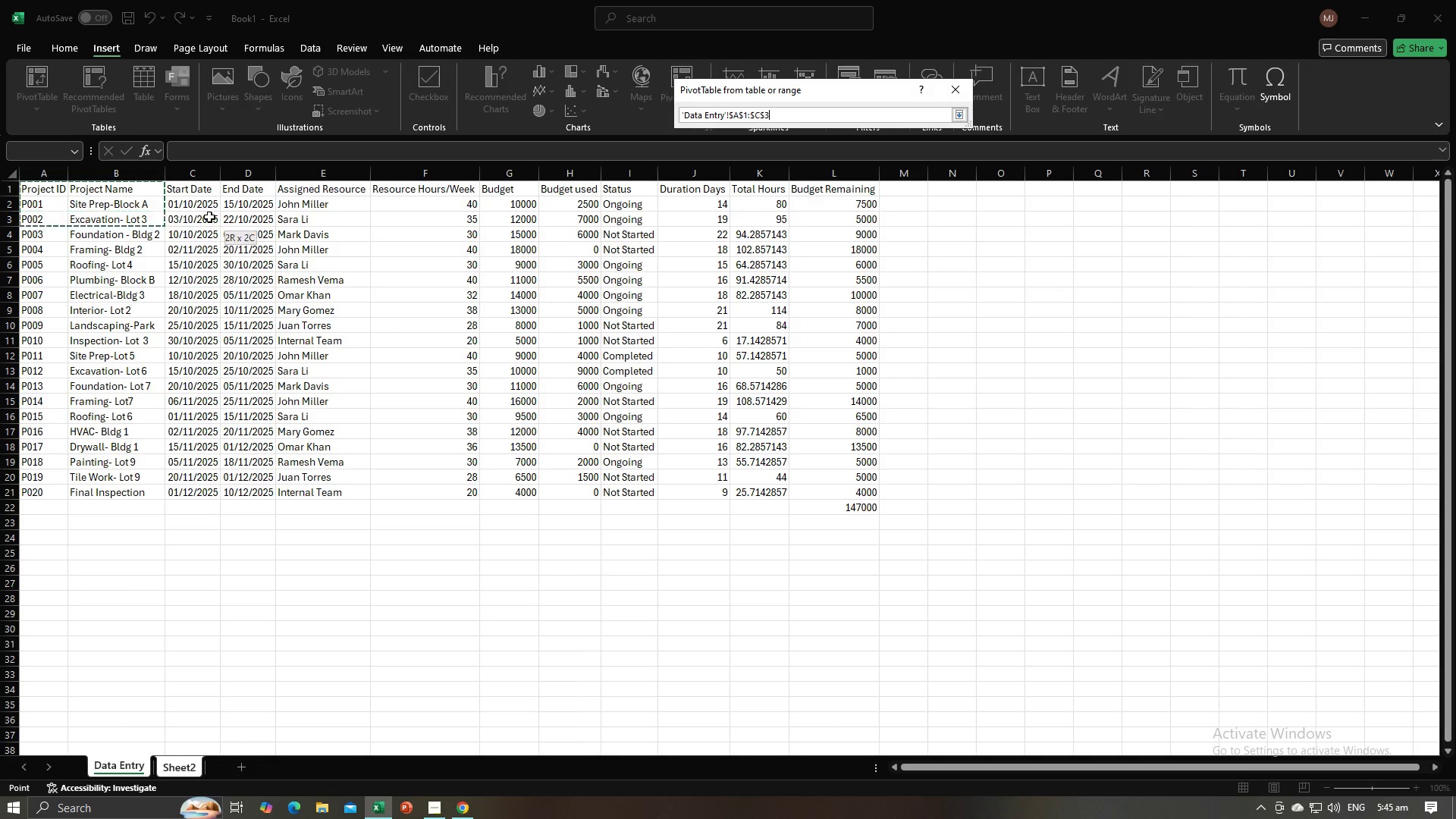 
left_click([591, 570])
 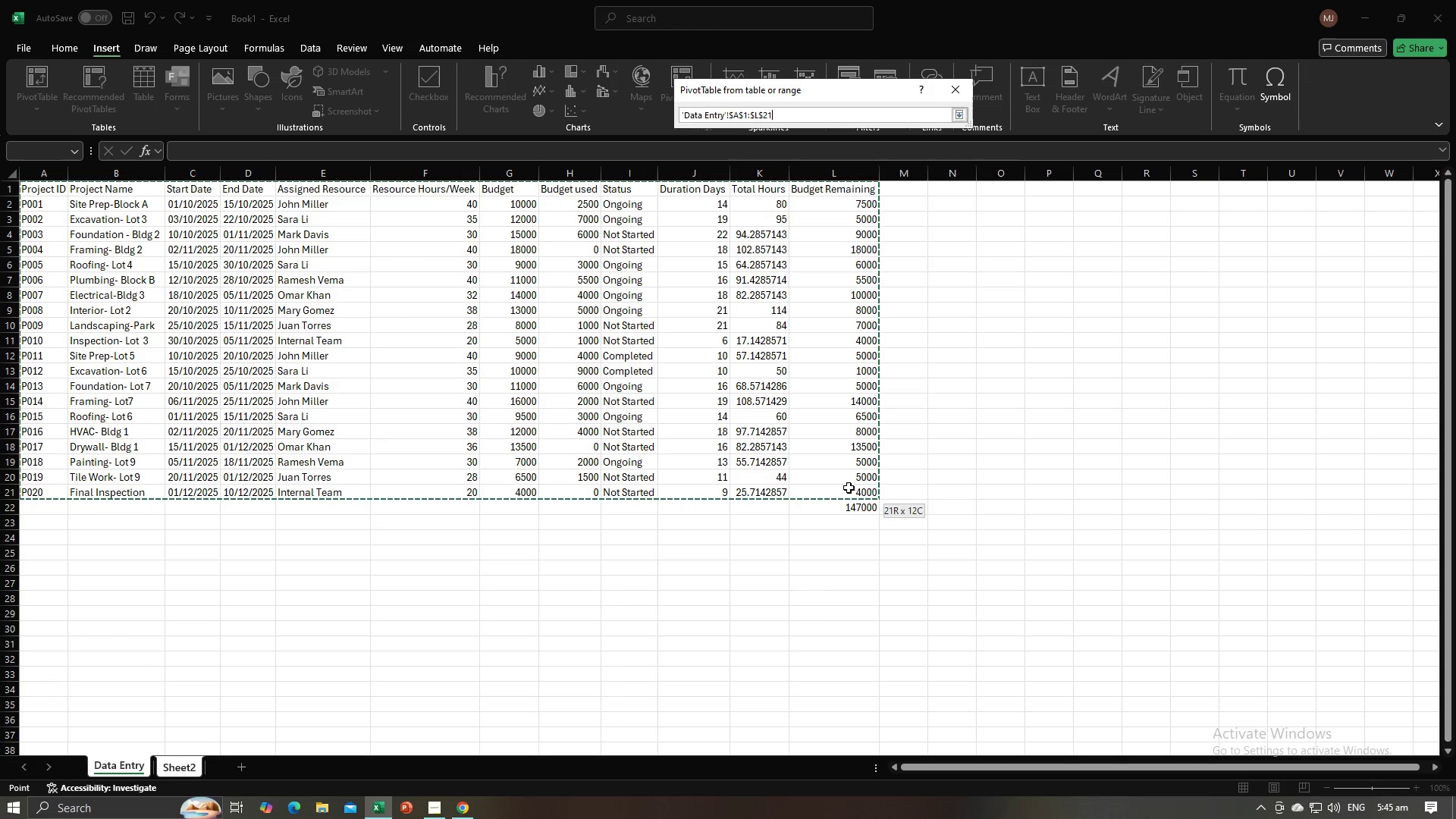 
left_click([865, 262])
 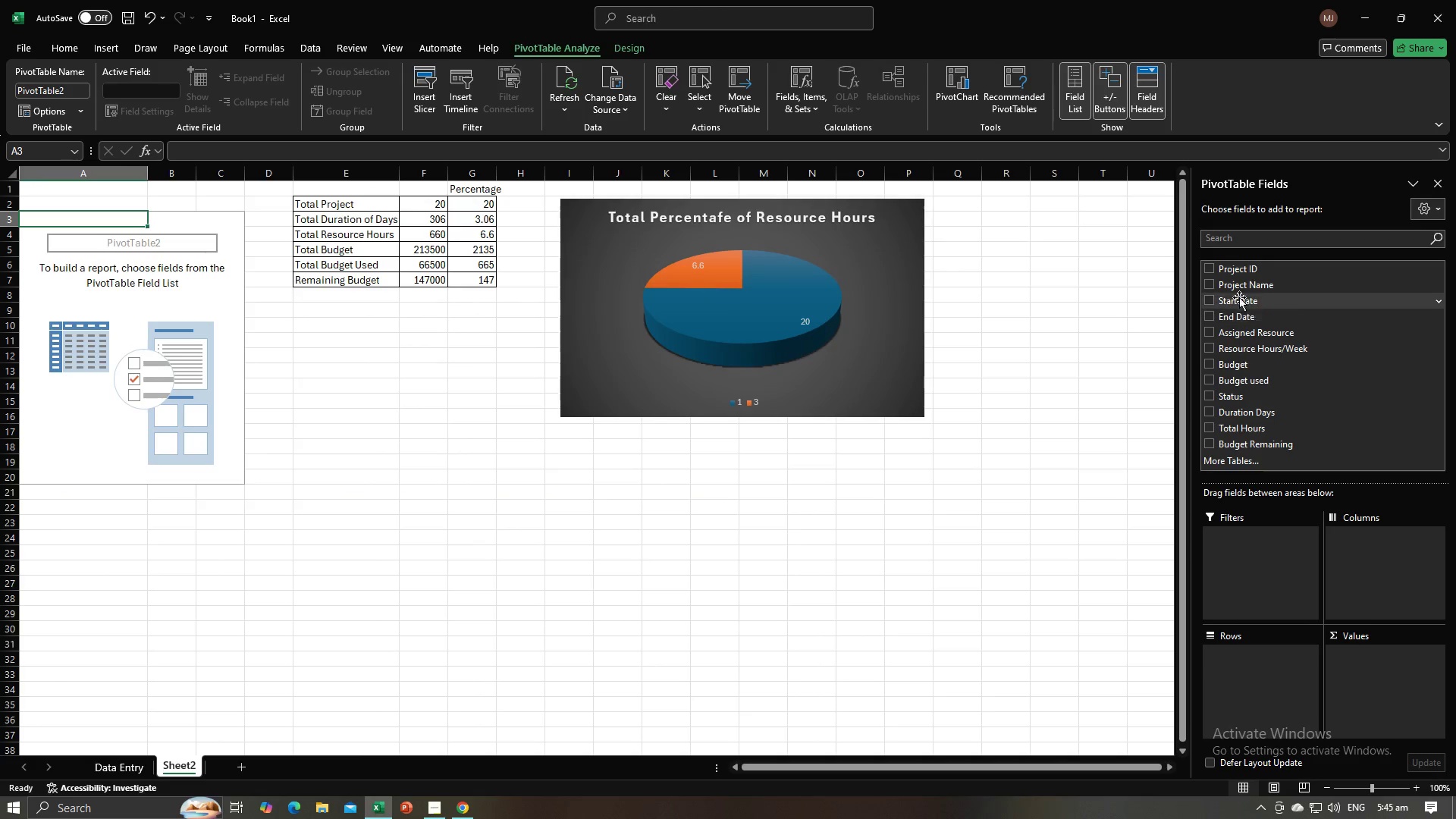 
left_click([1232, 290])
 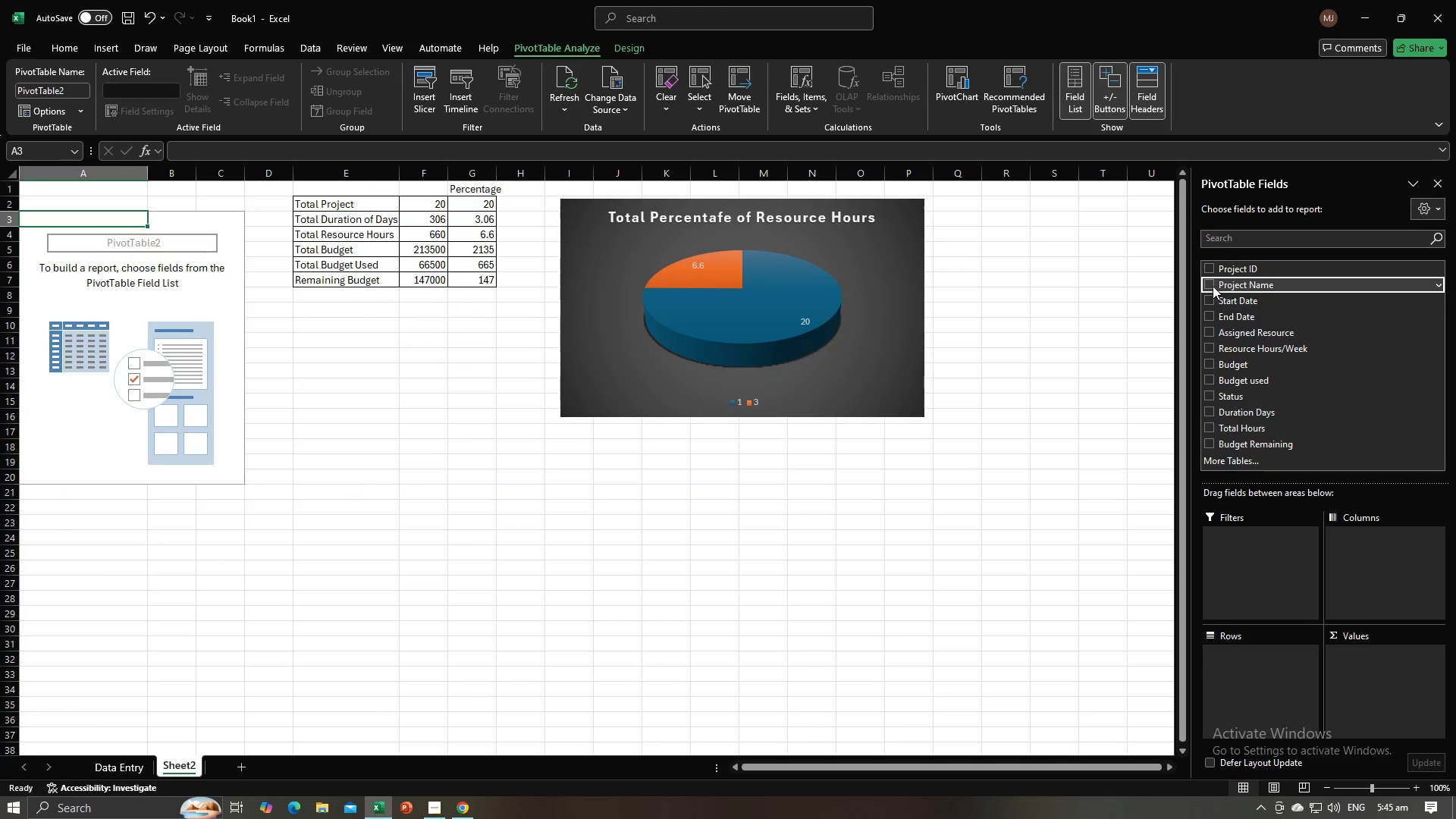 
left_click([1213, 286])
 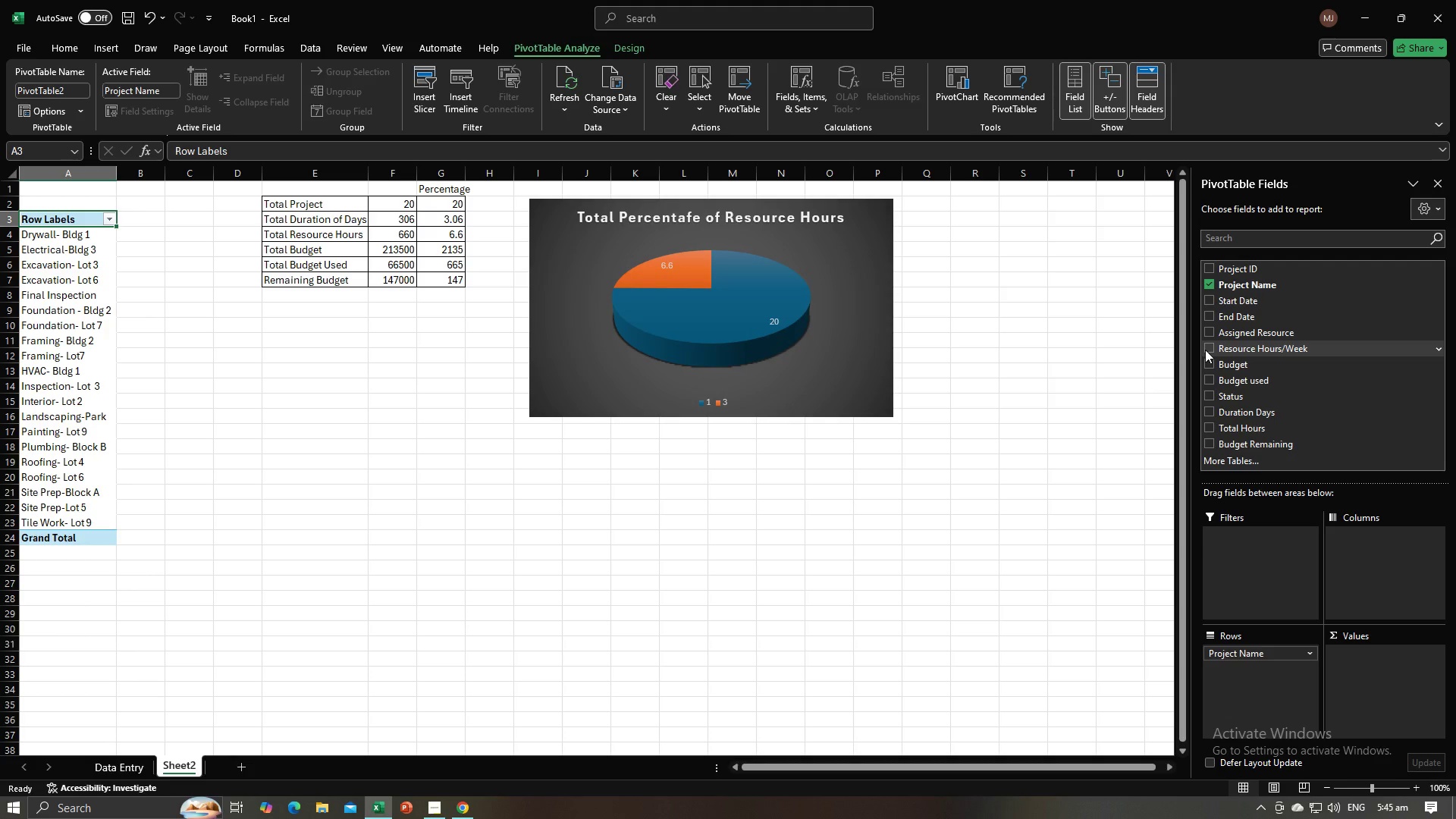 
wait(9.49)
 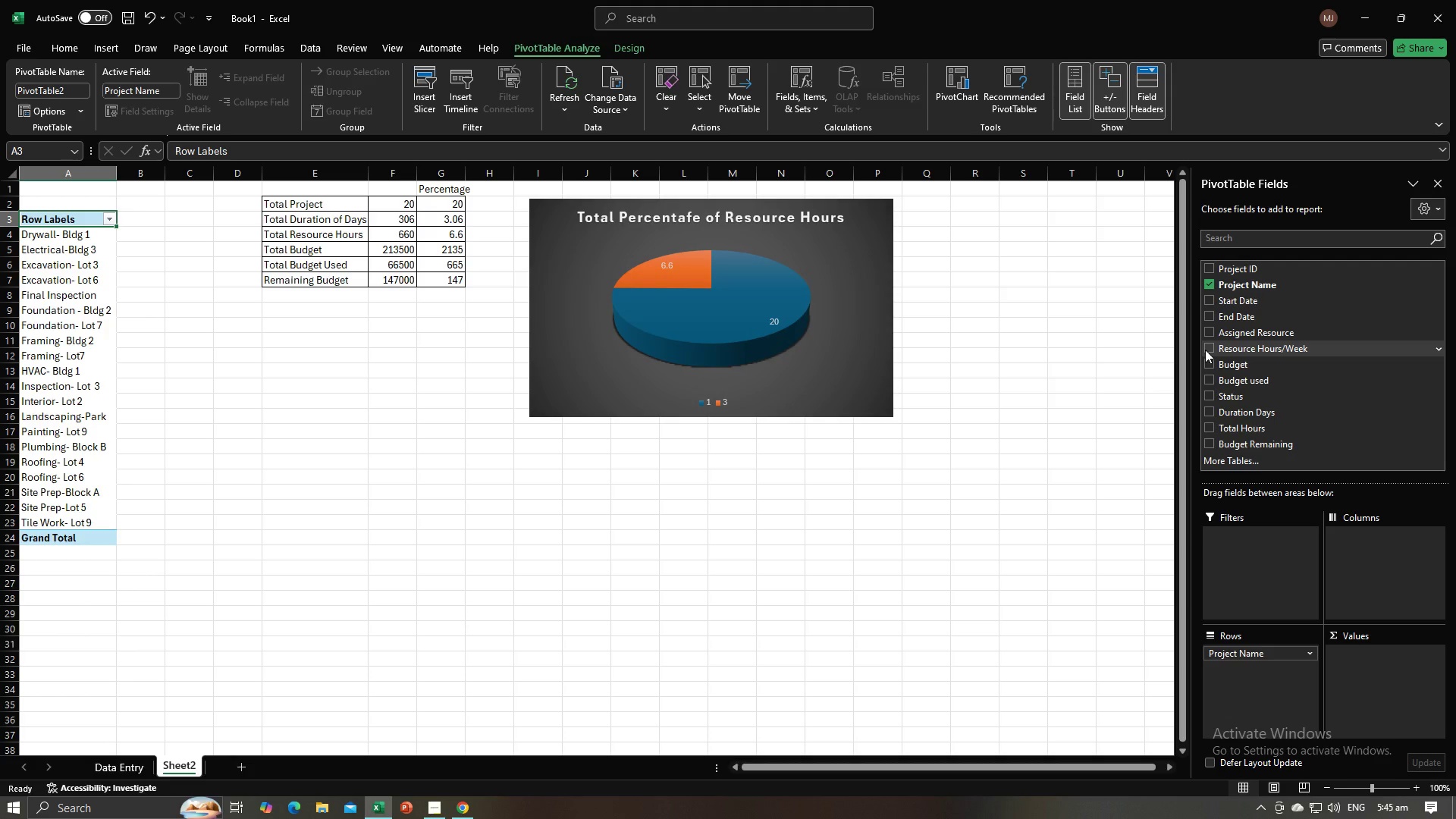 
left_click([908, 576])
 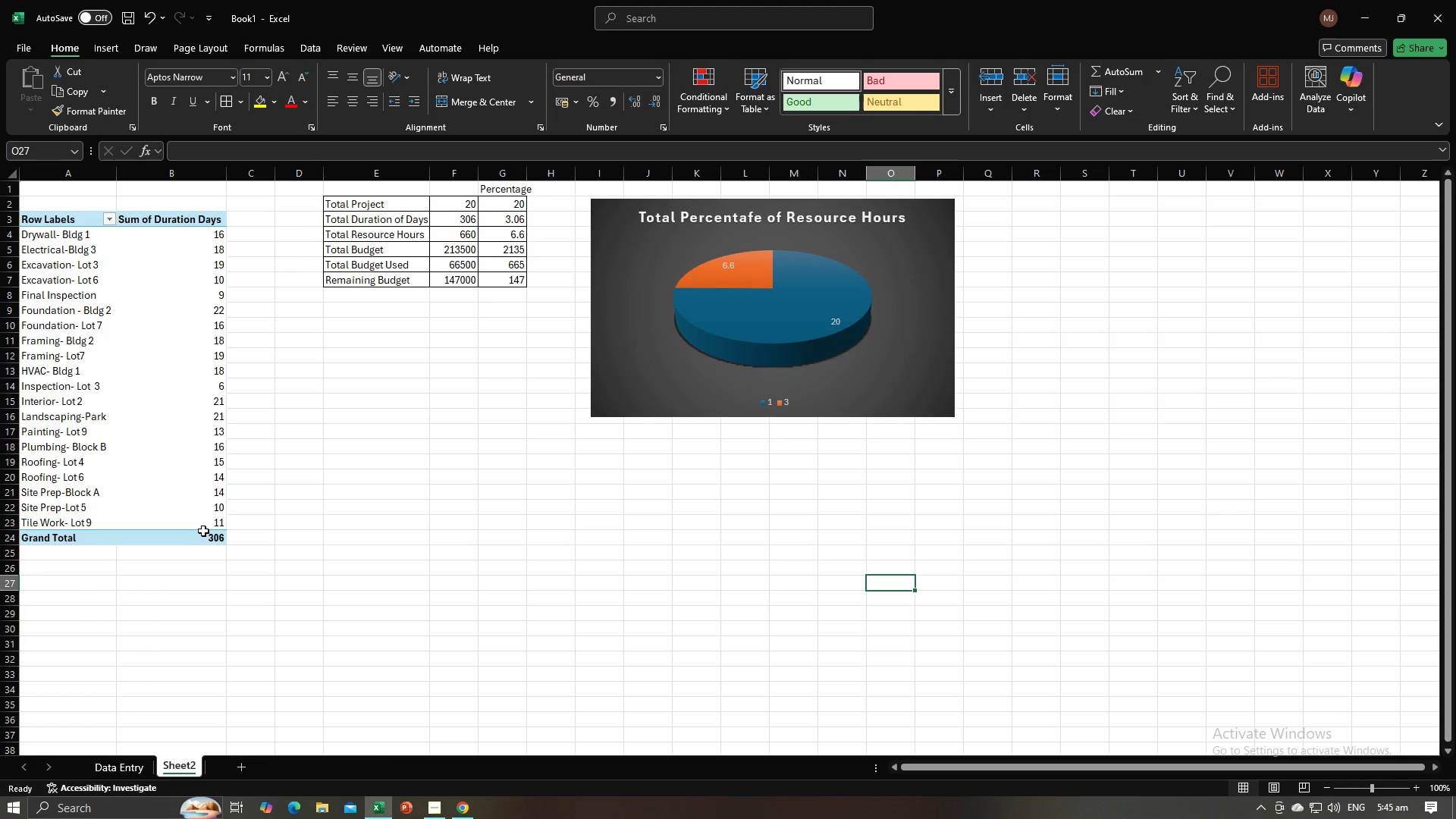 
left_click([199, 538])
 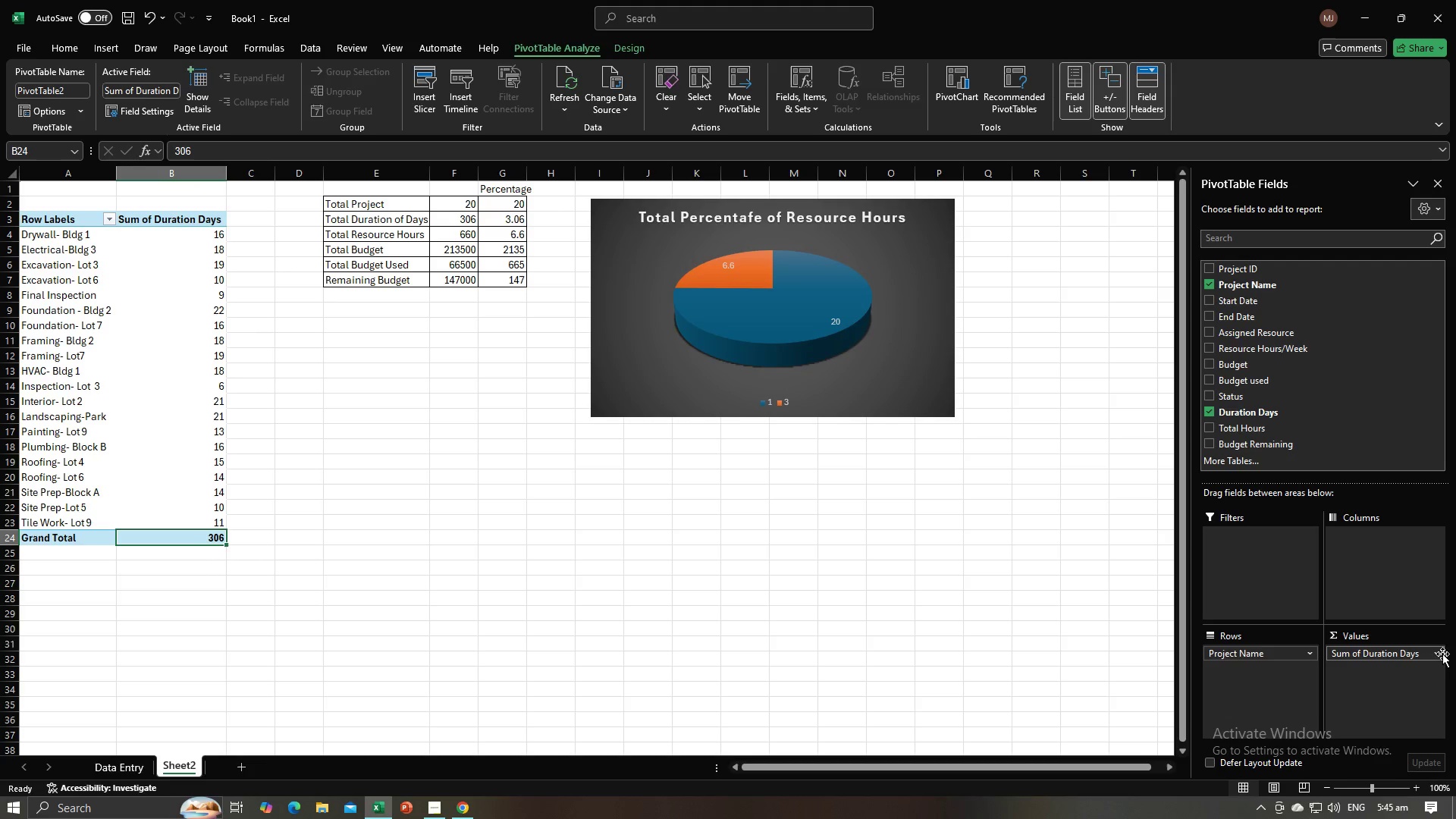 
left_click([1436, 652])
 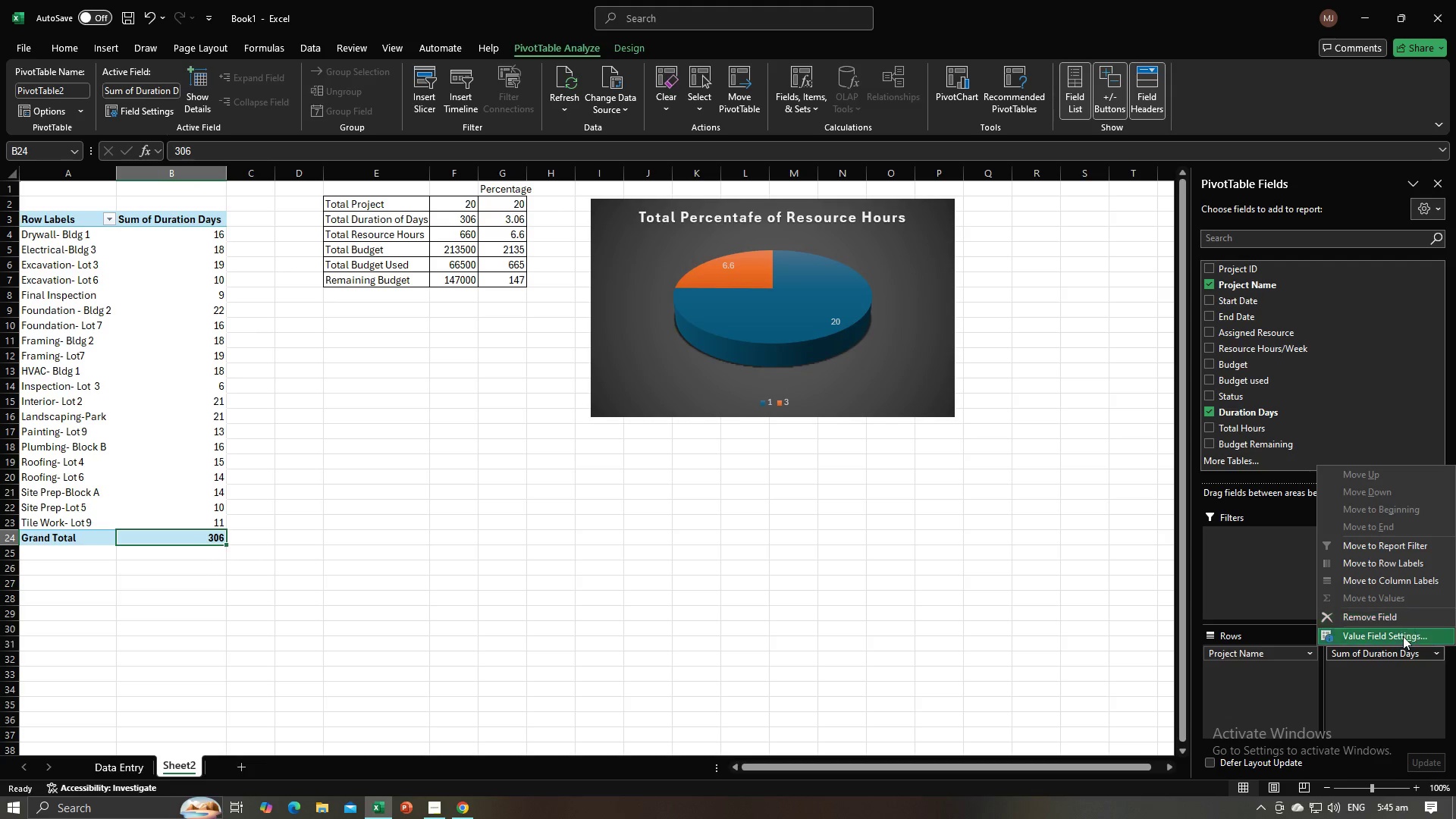 
left_click([1402, 636])
 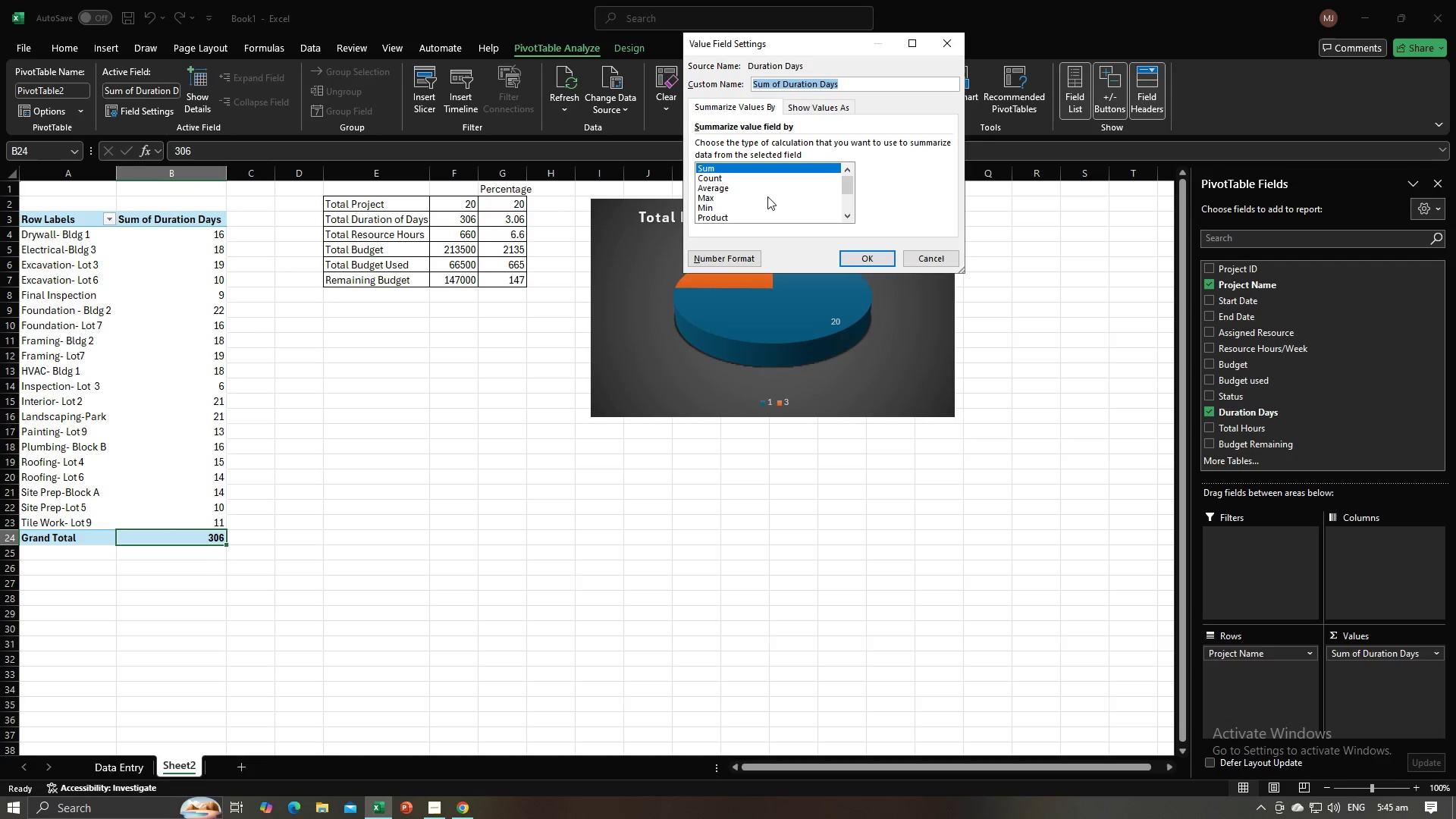 
left_click([765, 188])
 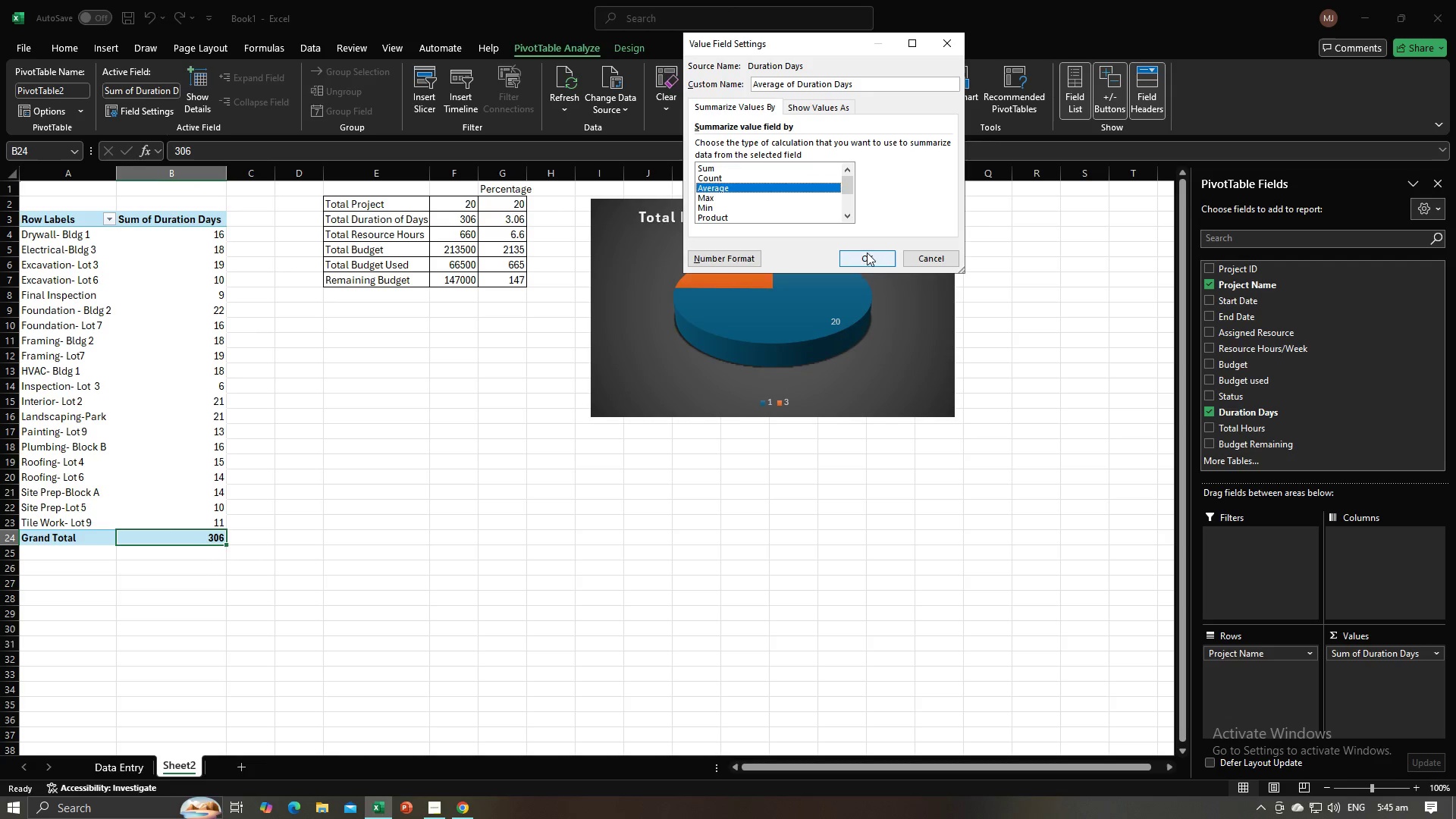 
left_click([867, 260])
 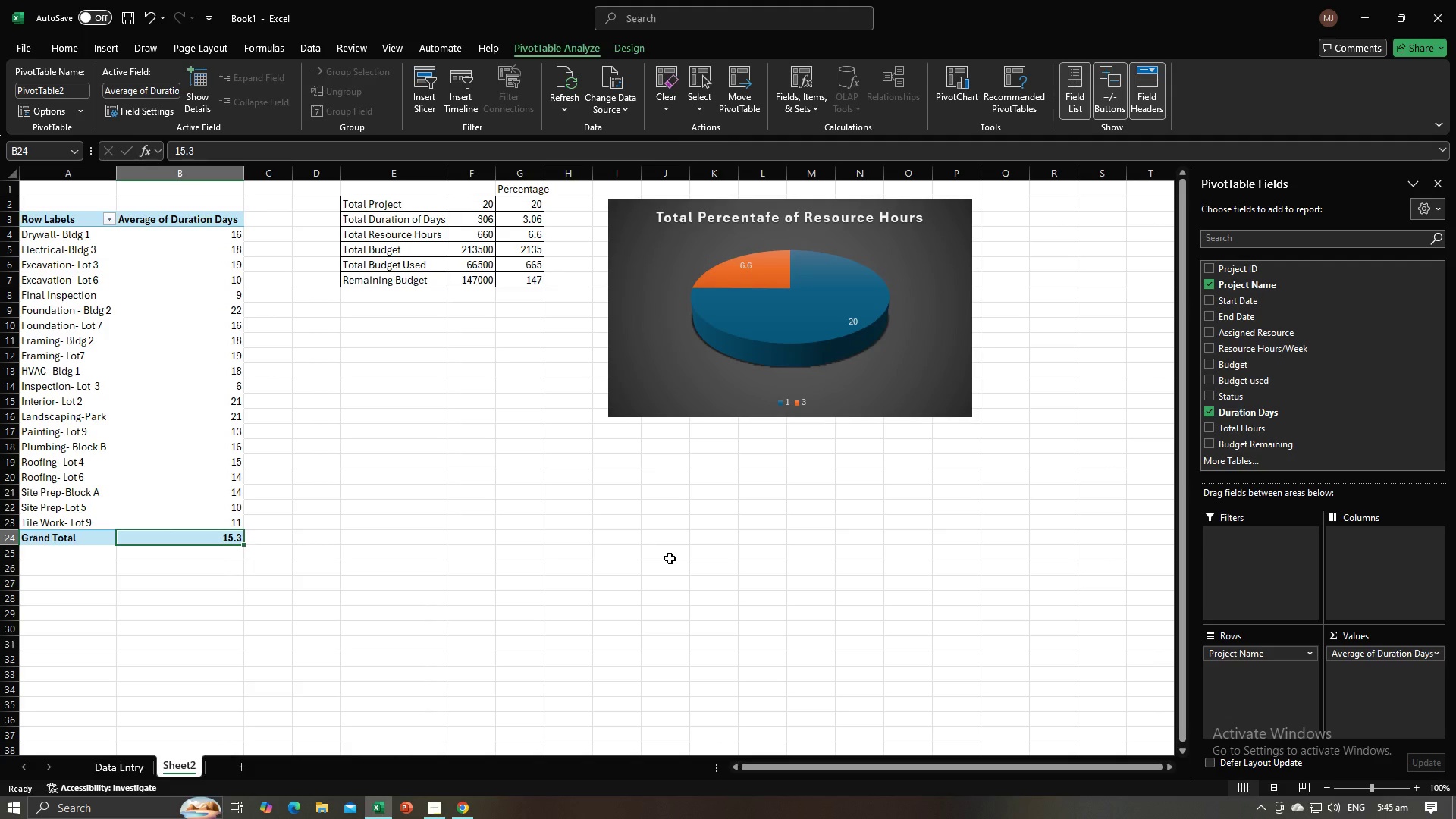 
key(Control+Z)
 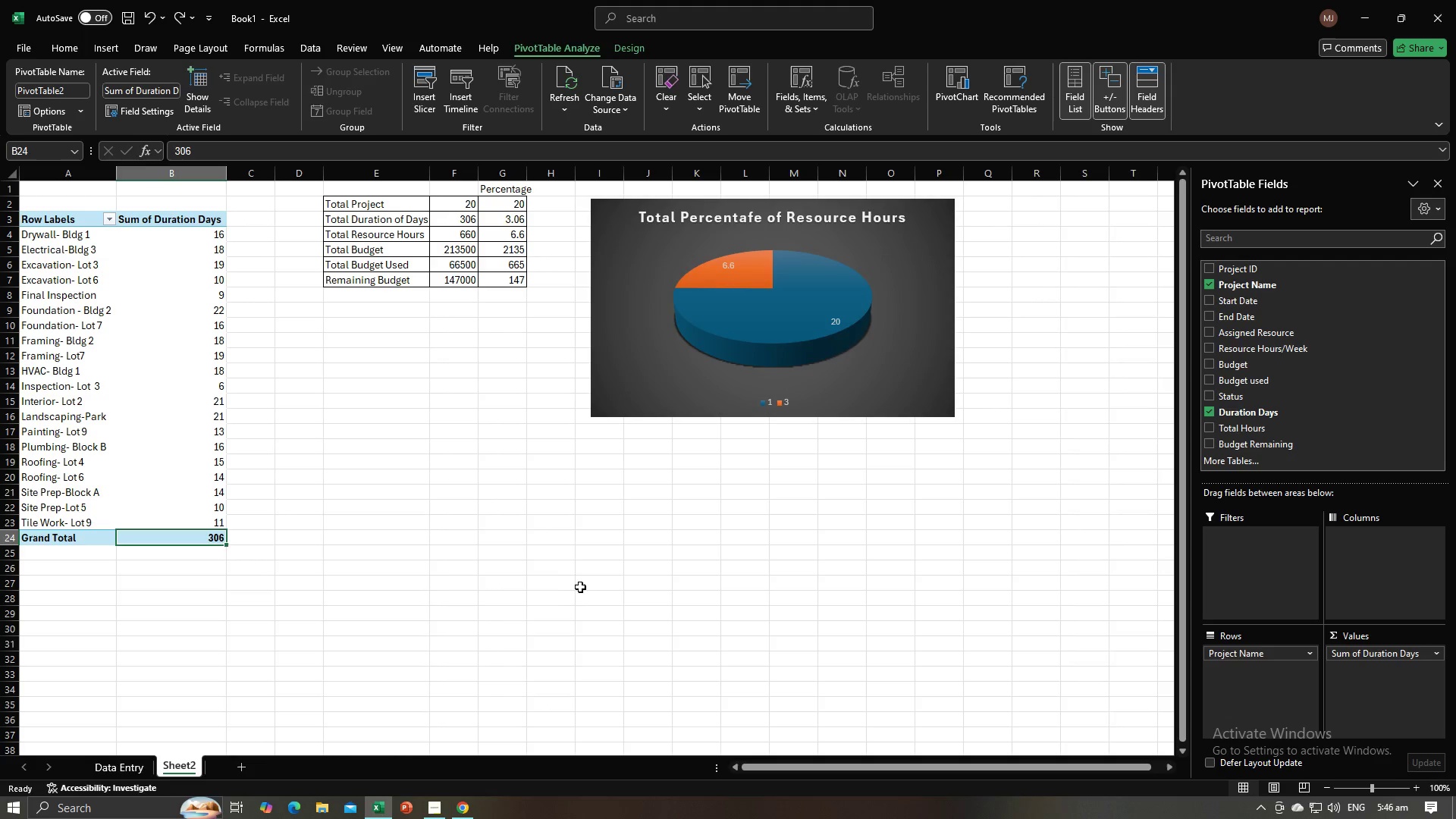 
left_click([583, 586])
 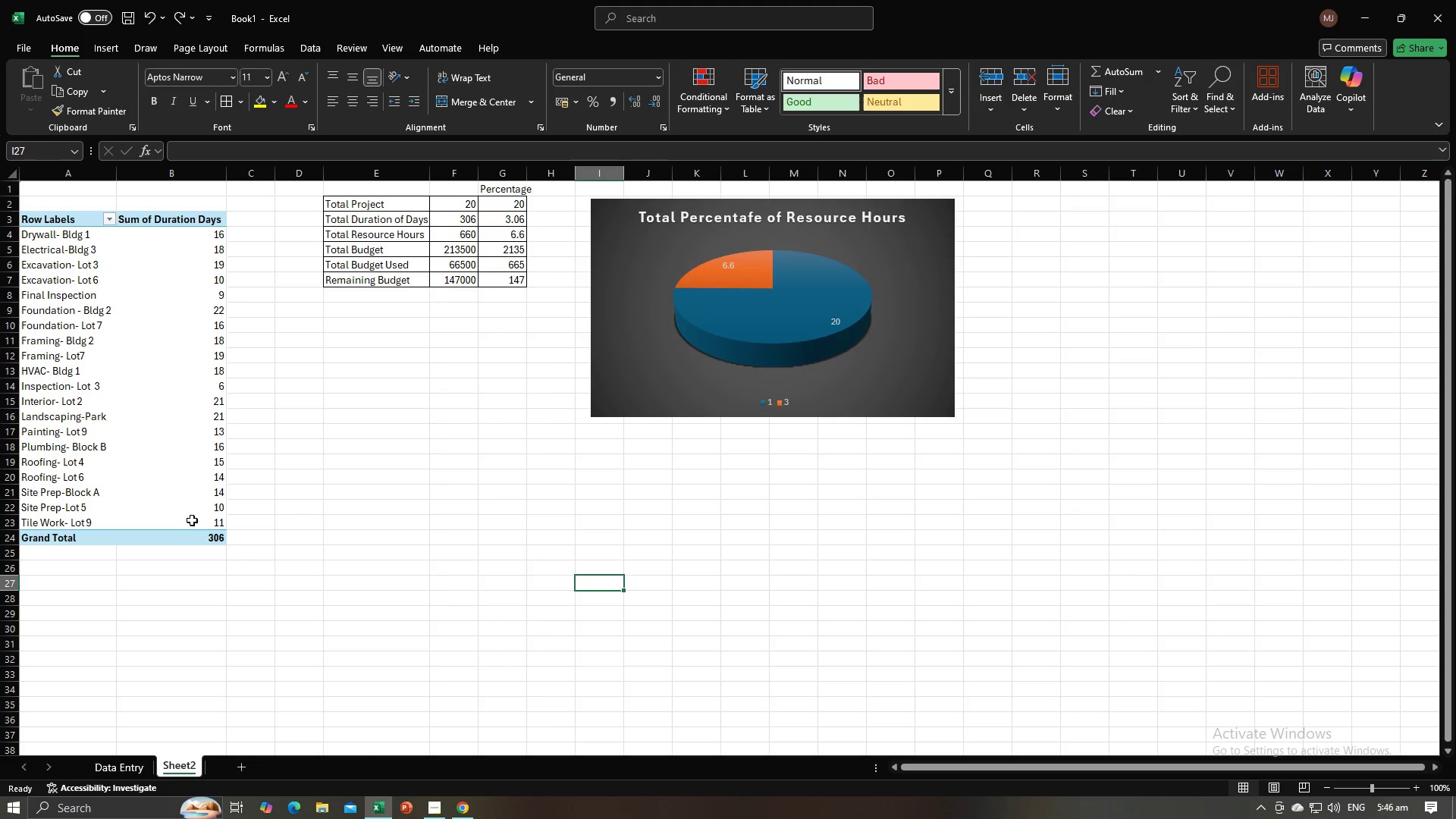 
left_click([204, 536])
 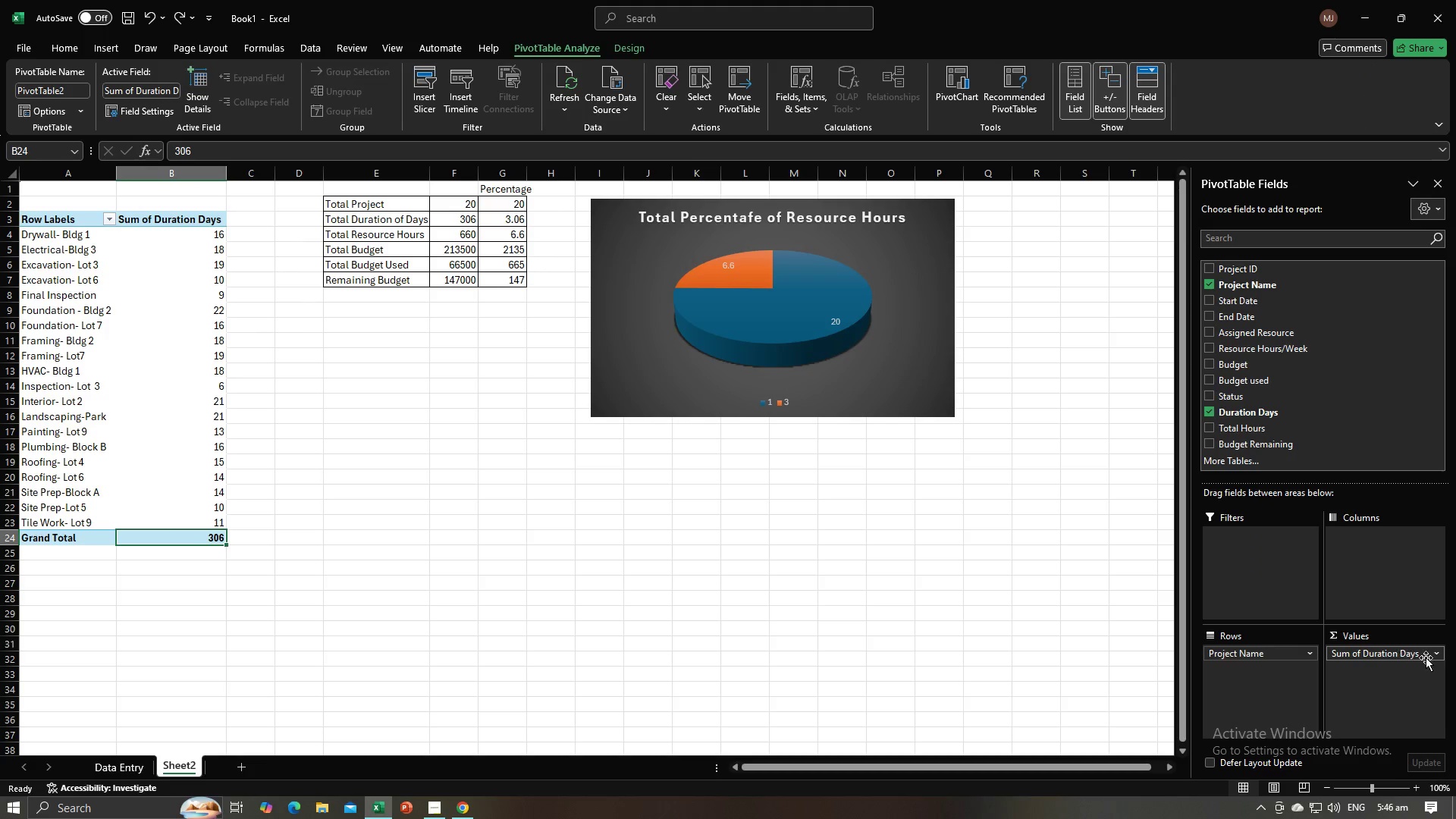 
left_click([1432, 657])
 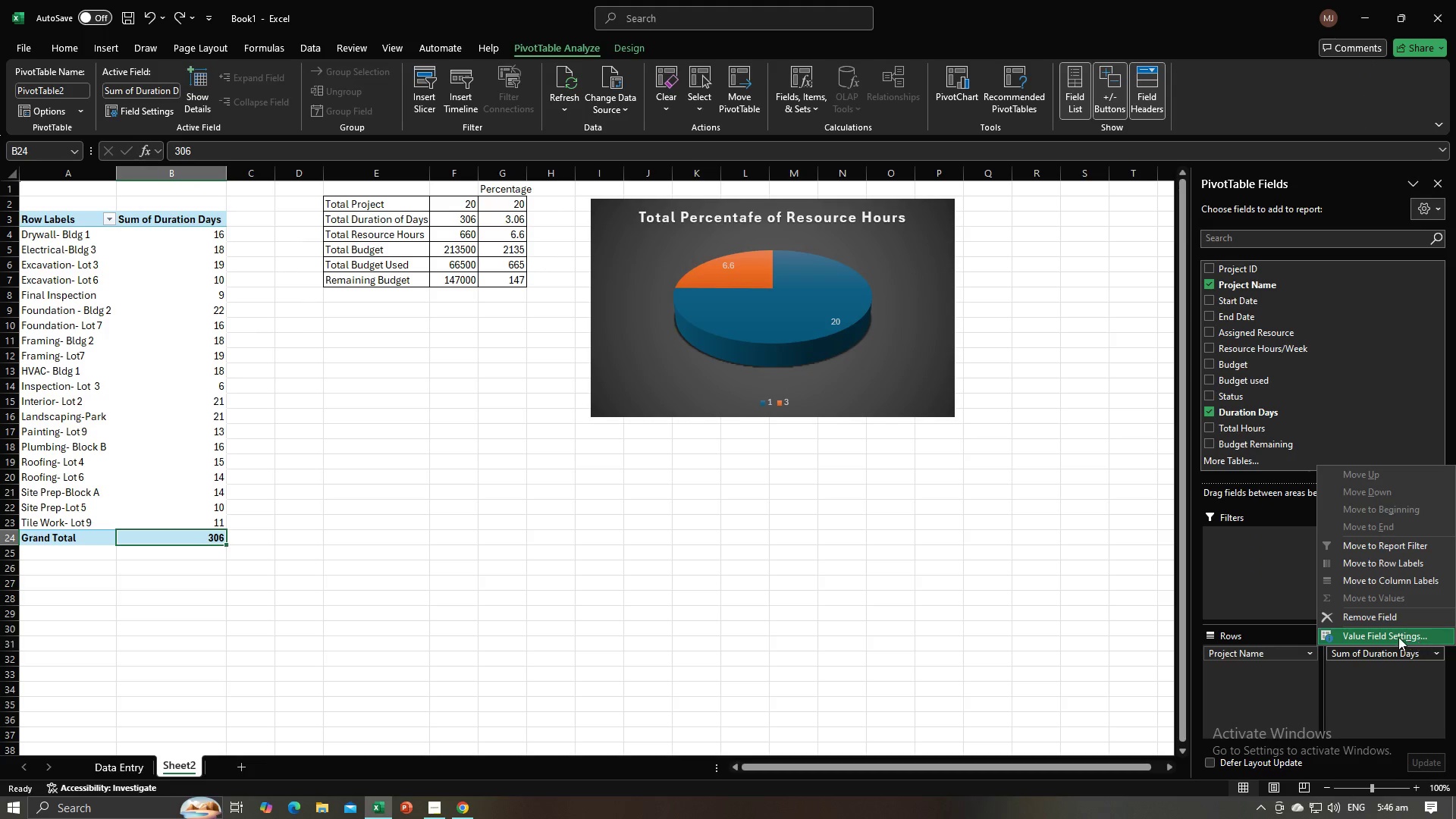 
left_click([1398, 637])
 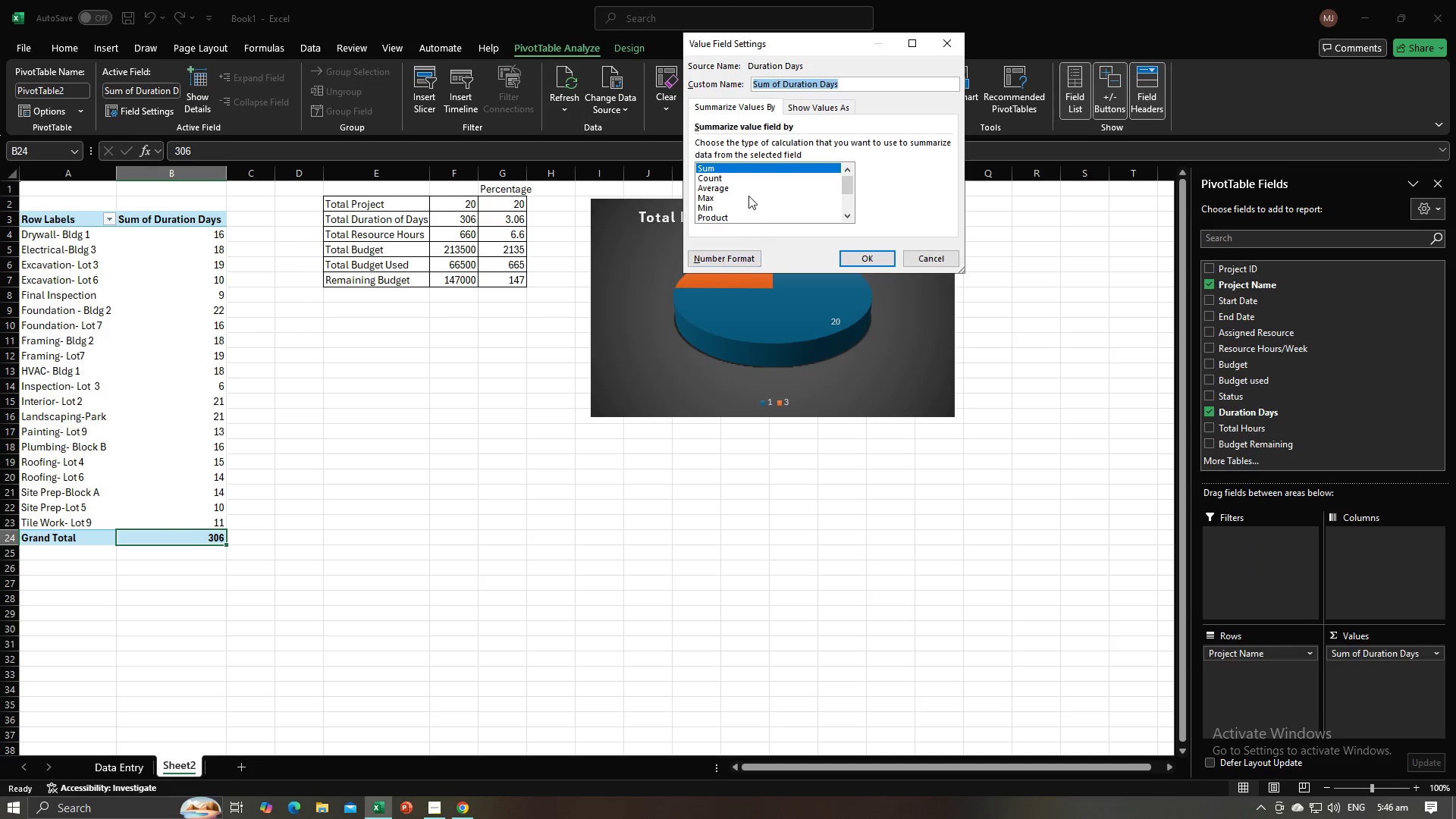 
scroll: coordinate [748, 195], scroll_direction: down, amount: 2.0
 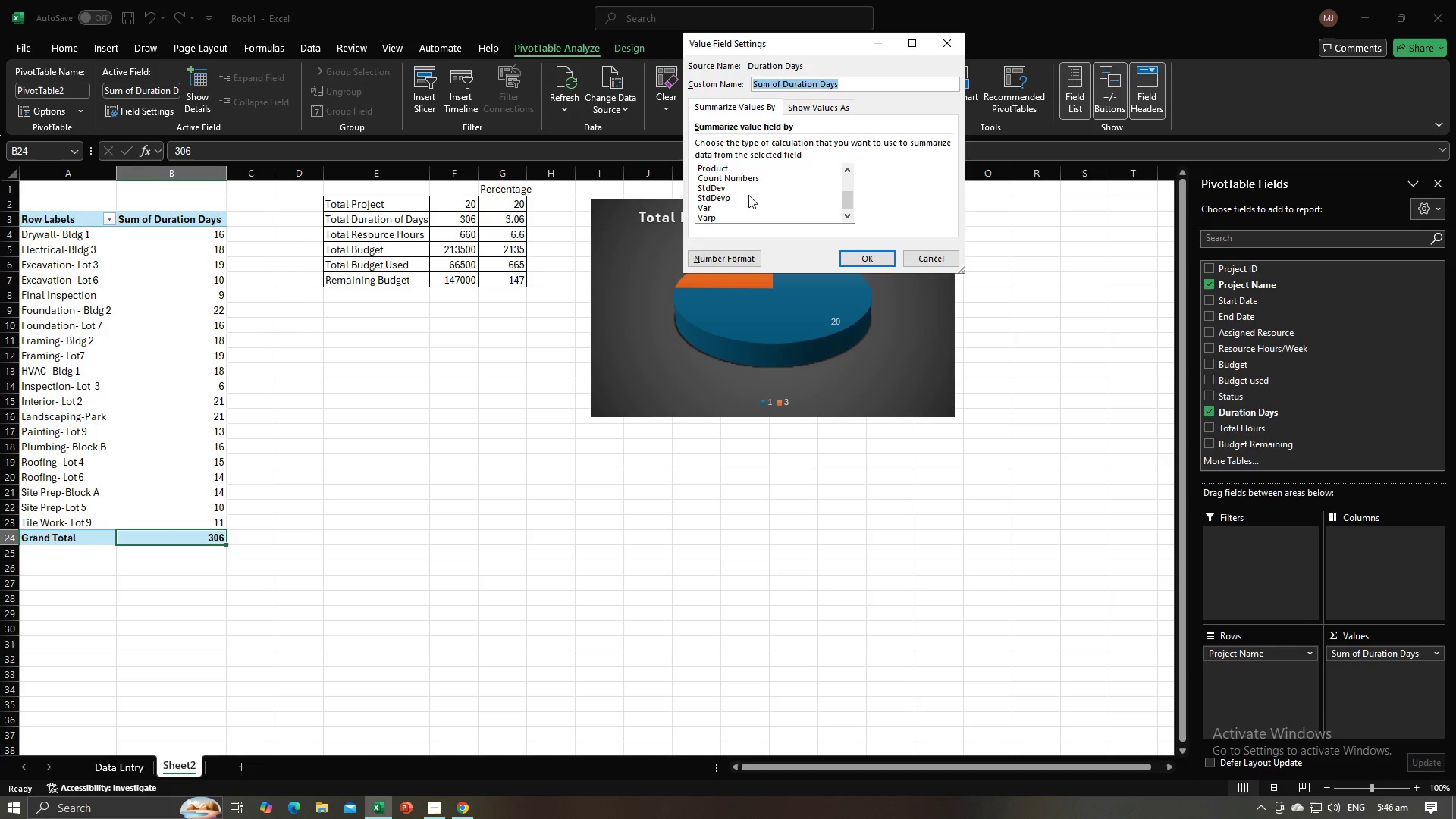 
scroll: coordinate [748, 195], scroll_direction: up, amount: 3.0
 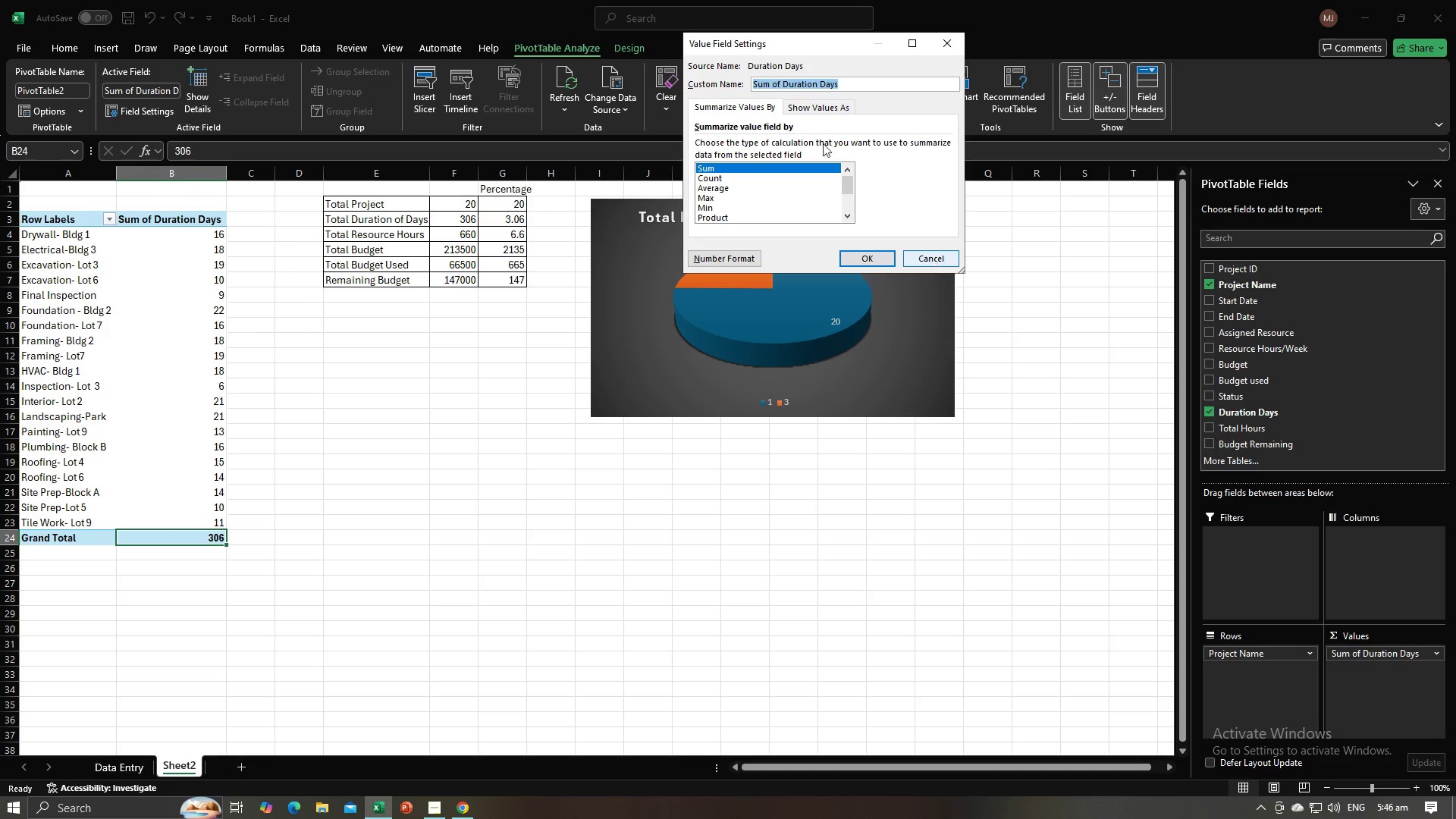 
left_click([803, 105])
 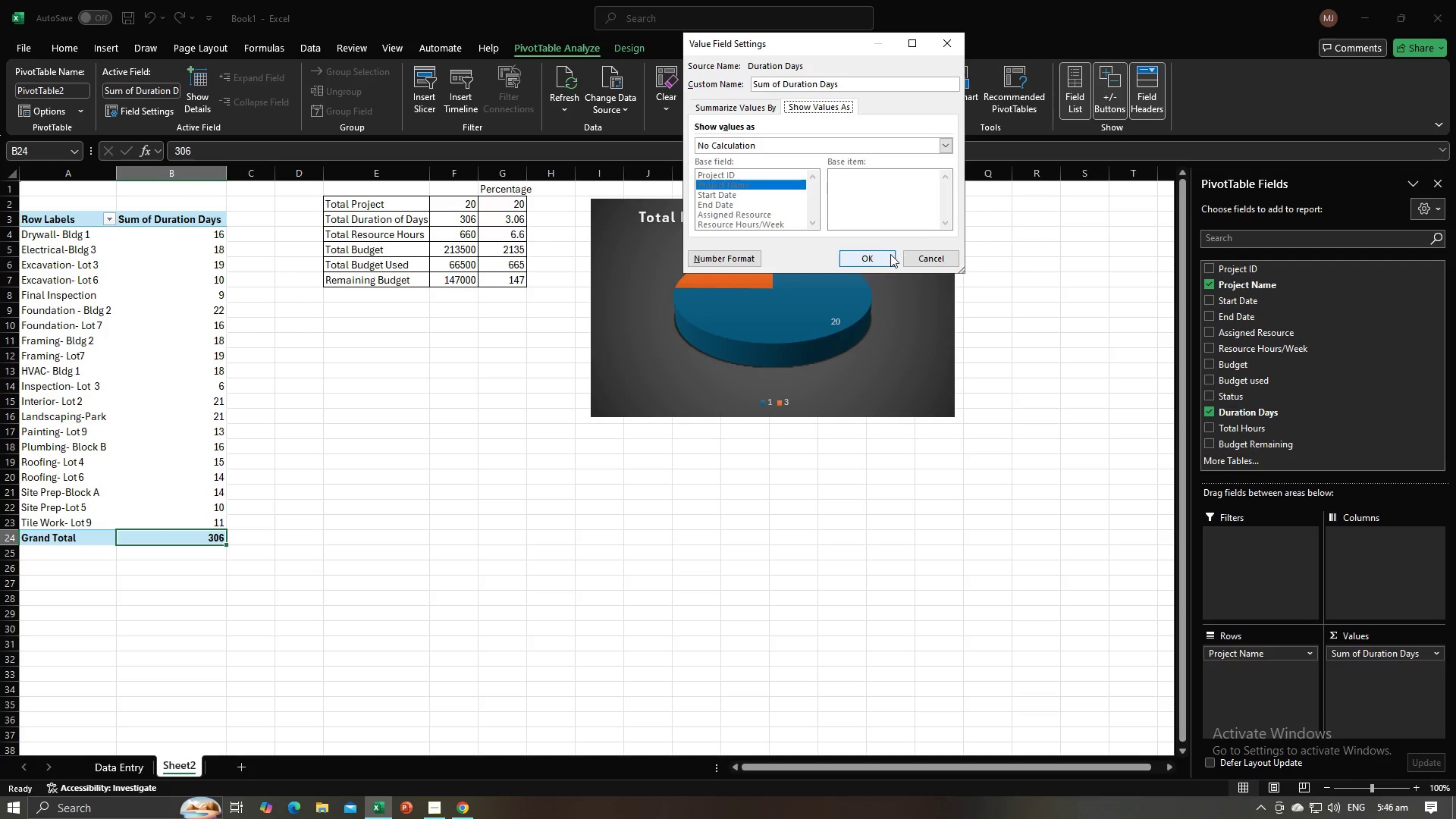 
left_click([908, 254])
 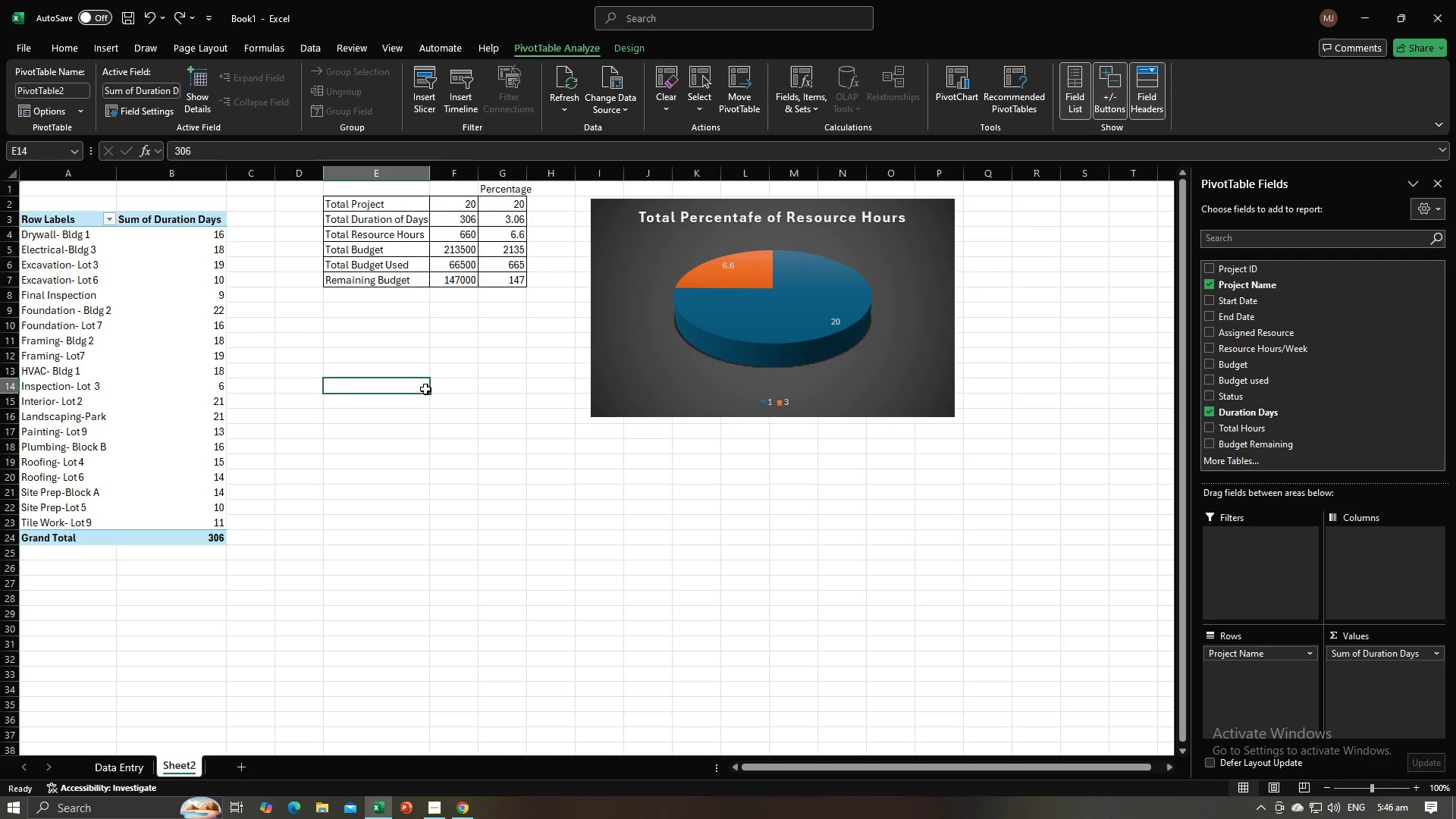 
left_click([425, 389])
 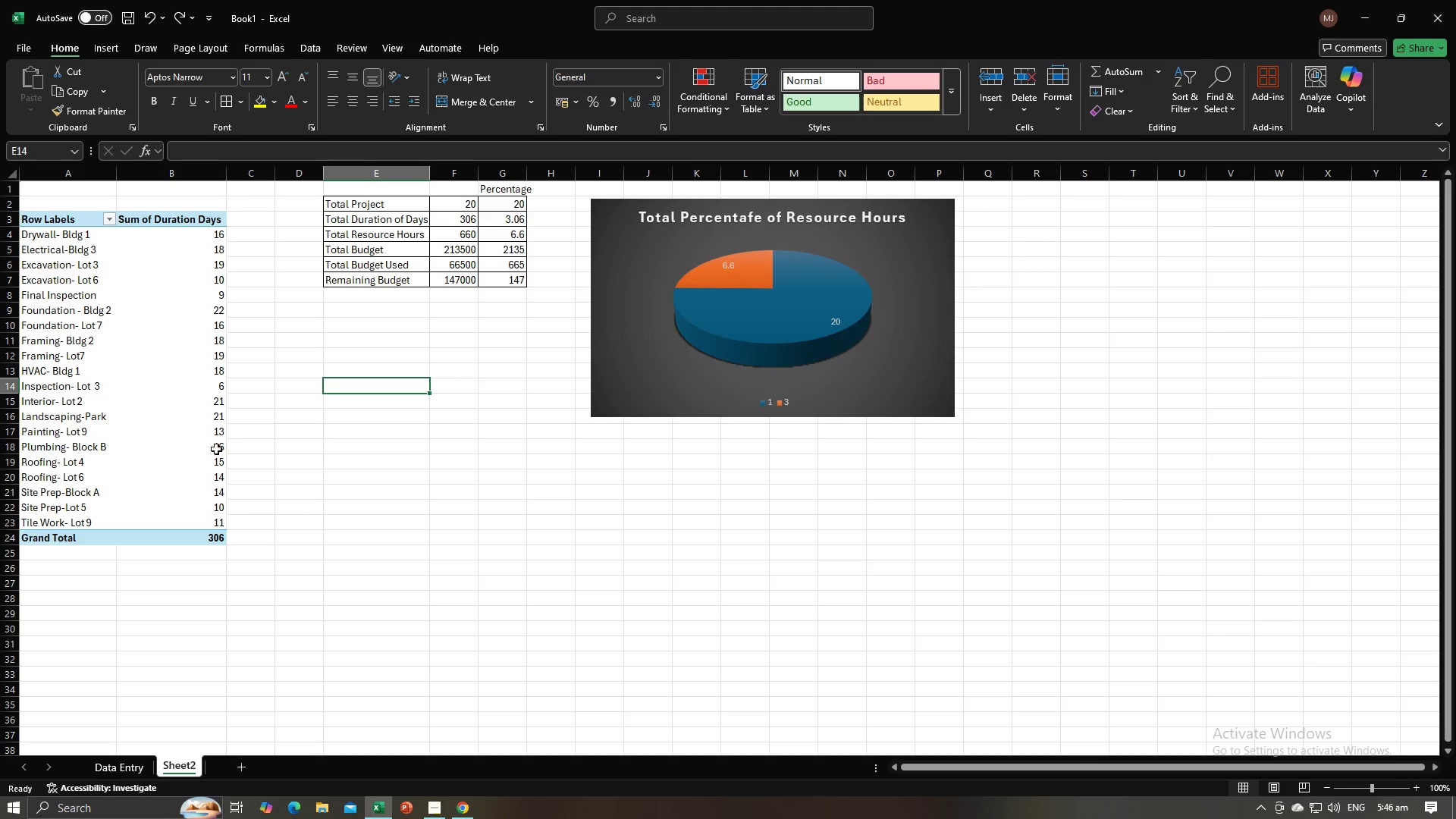 
left_click([202, 449])
 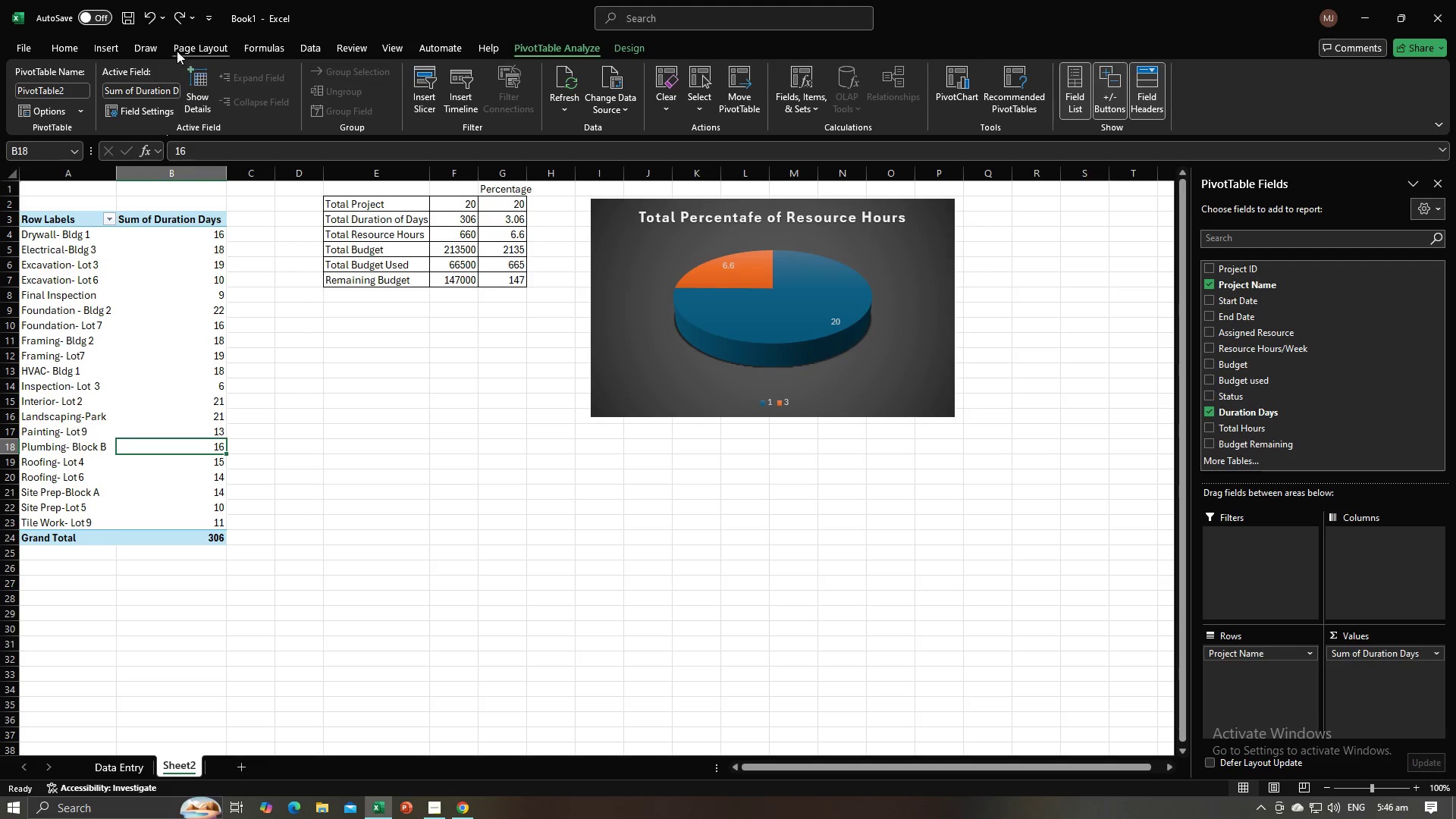 
left_click([110, 51])
 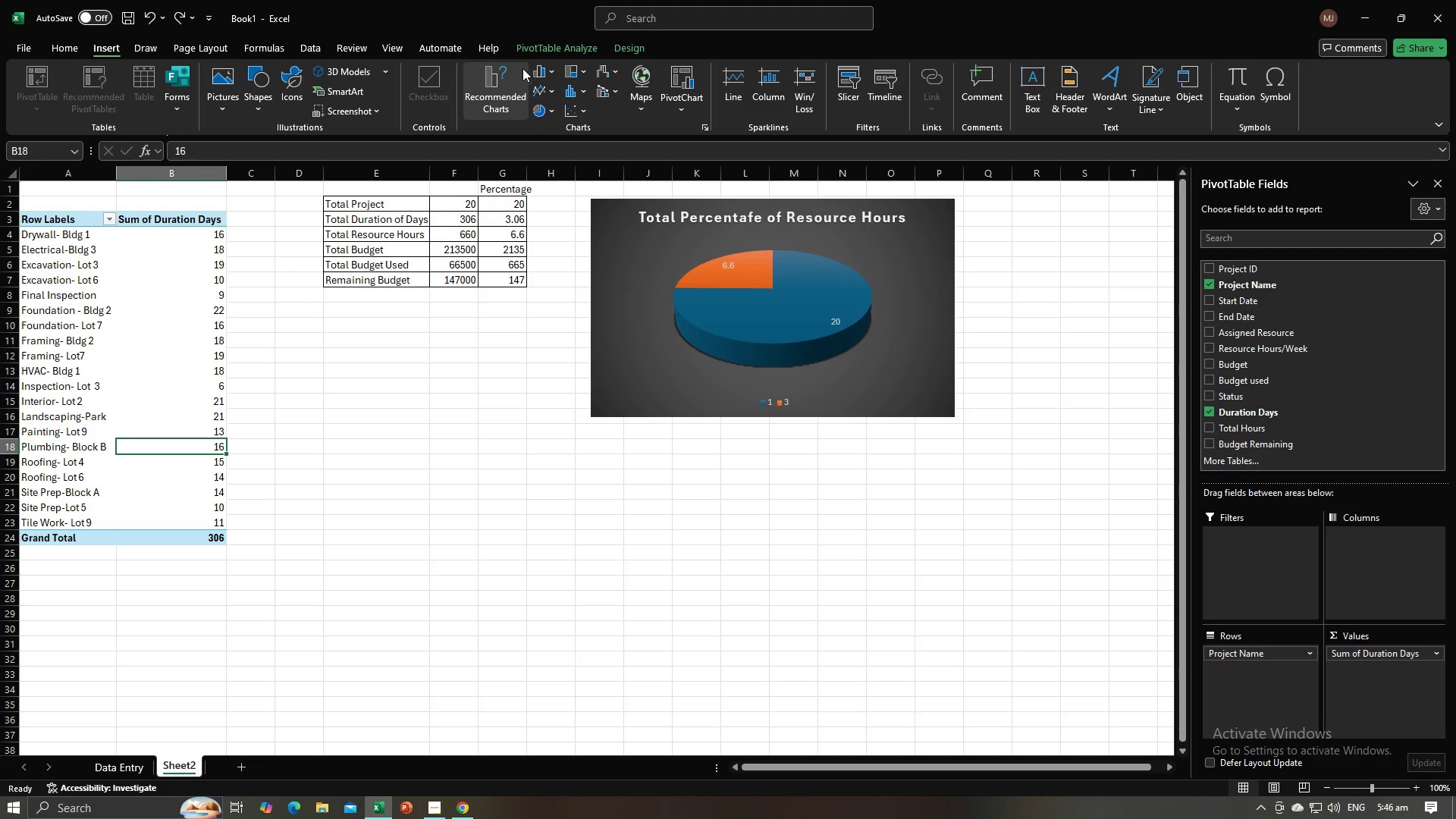 
left_click([534, 65])
 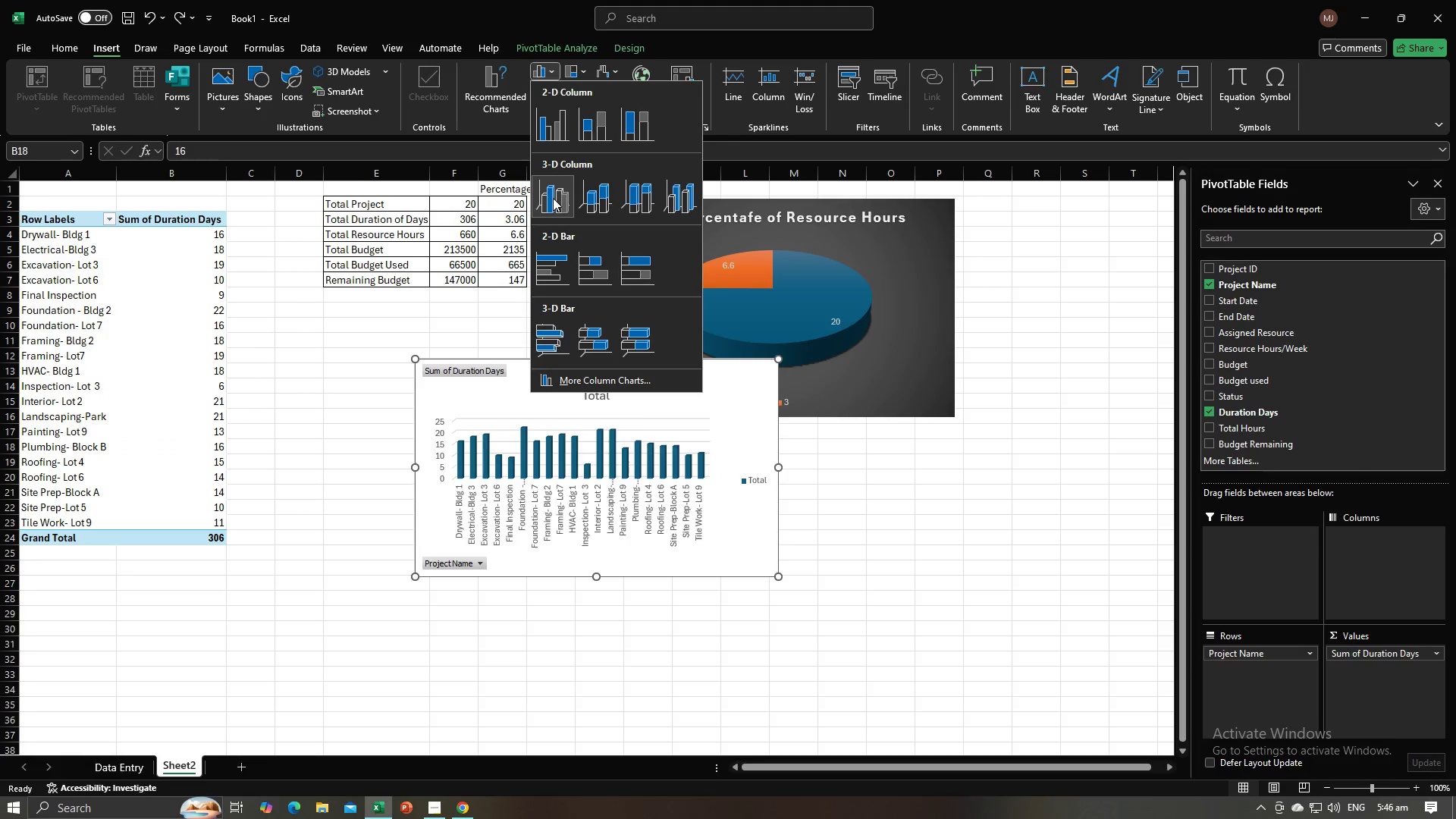 
mouse_move([594, 212])
 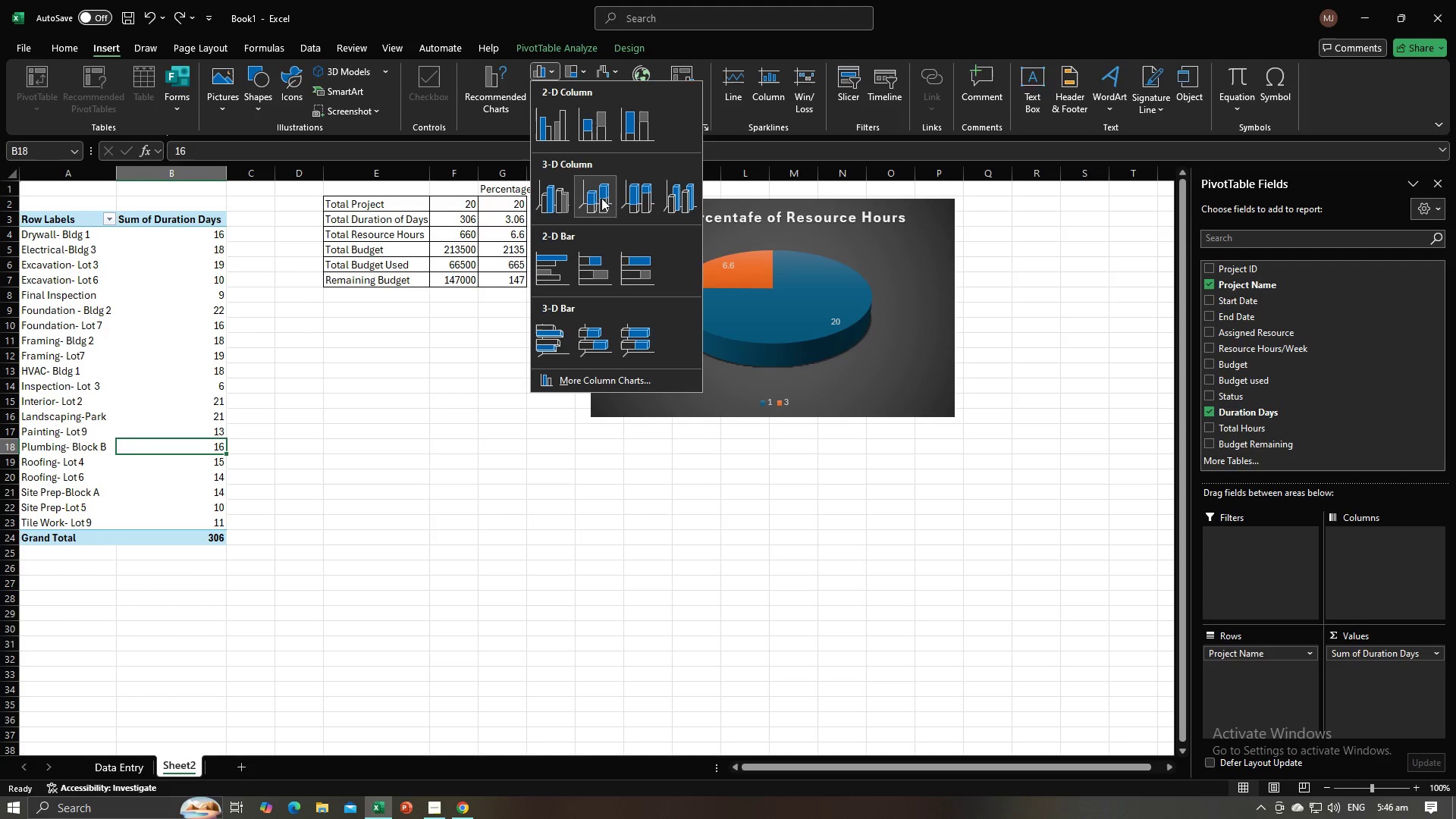 
mouse_move([573, 207])
 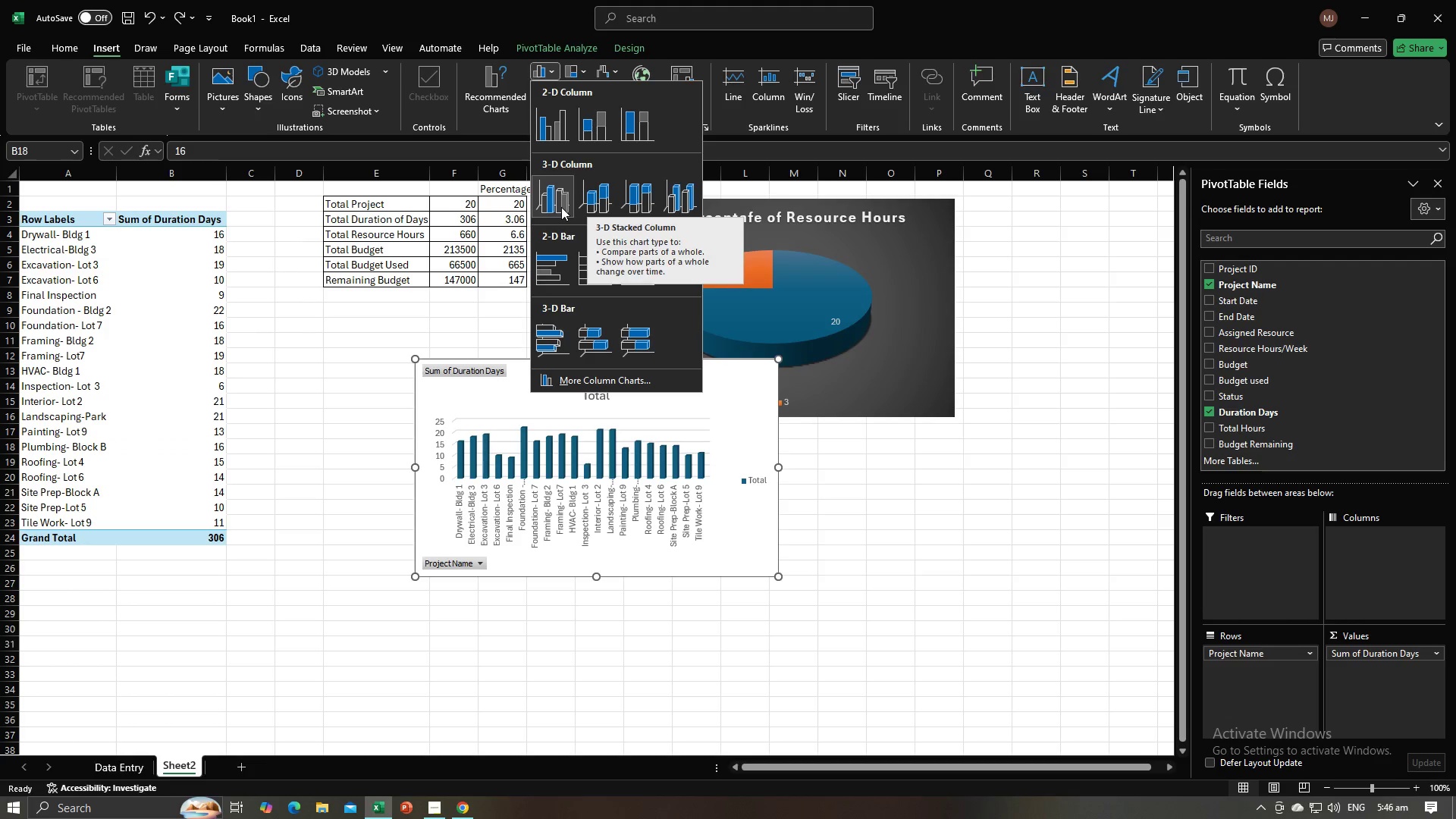 
left_click([561, 207])
 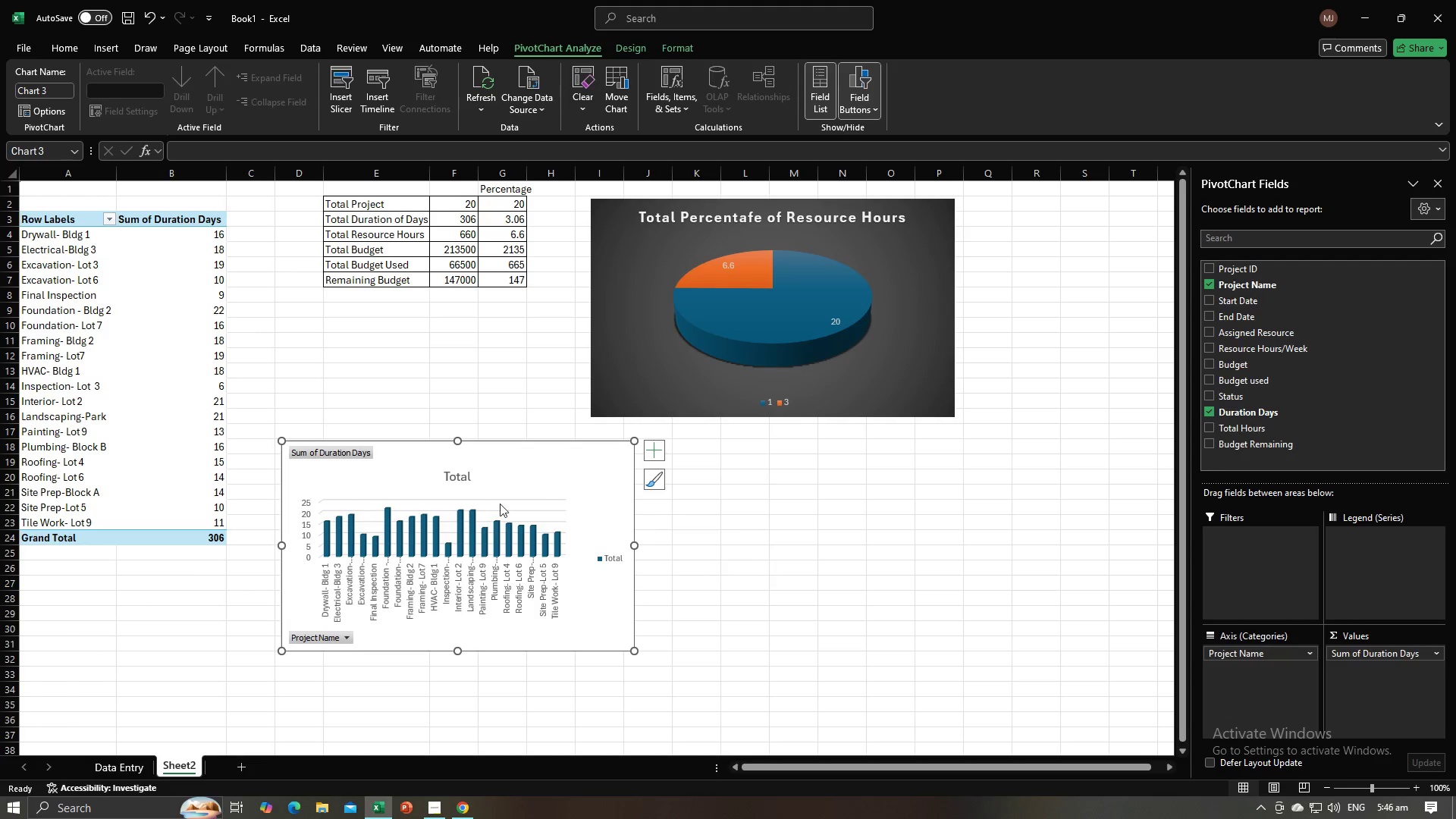 
wait(6.46)
 